 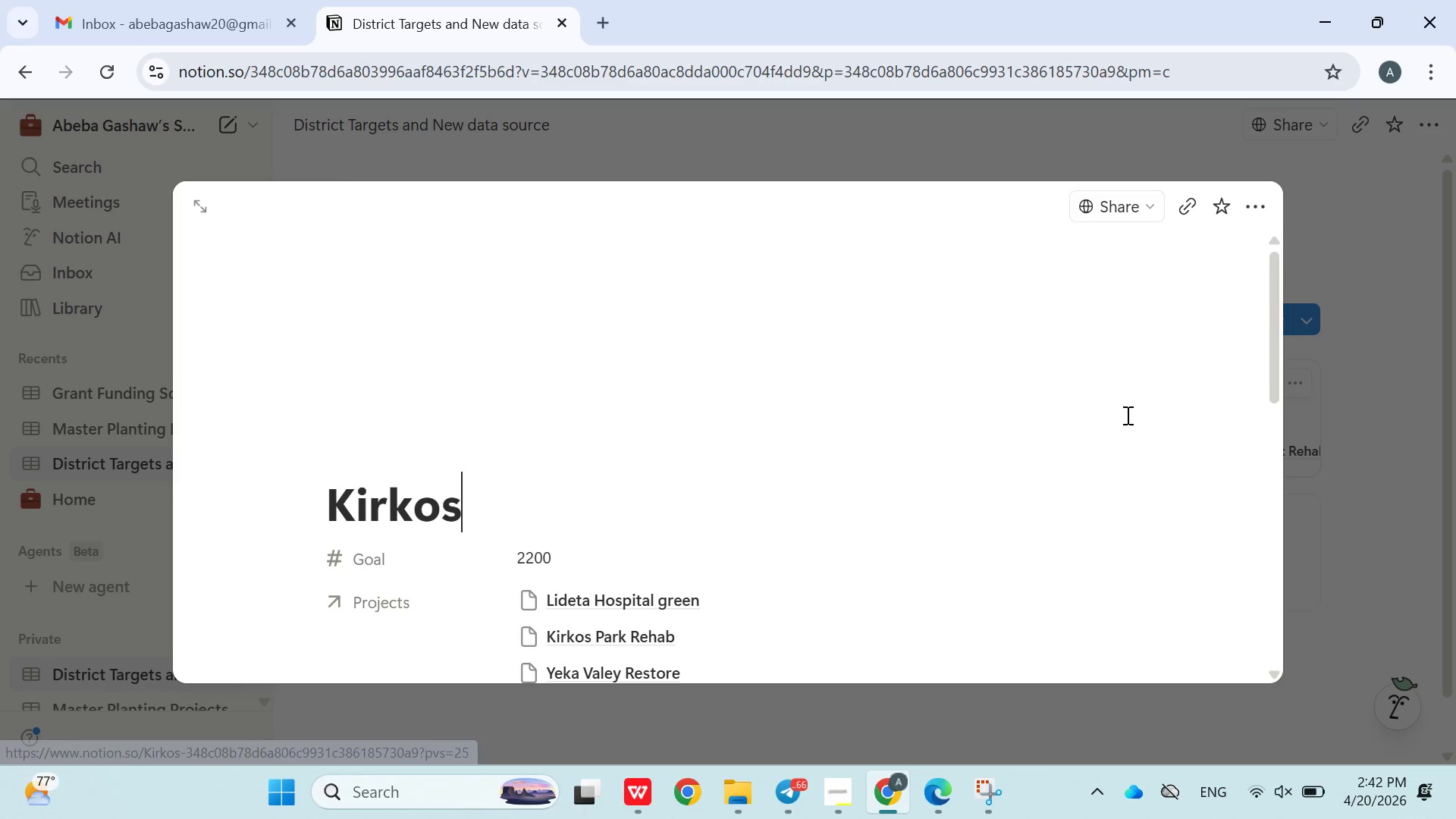 
left_click([1056, 703])
 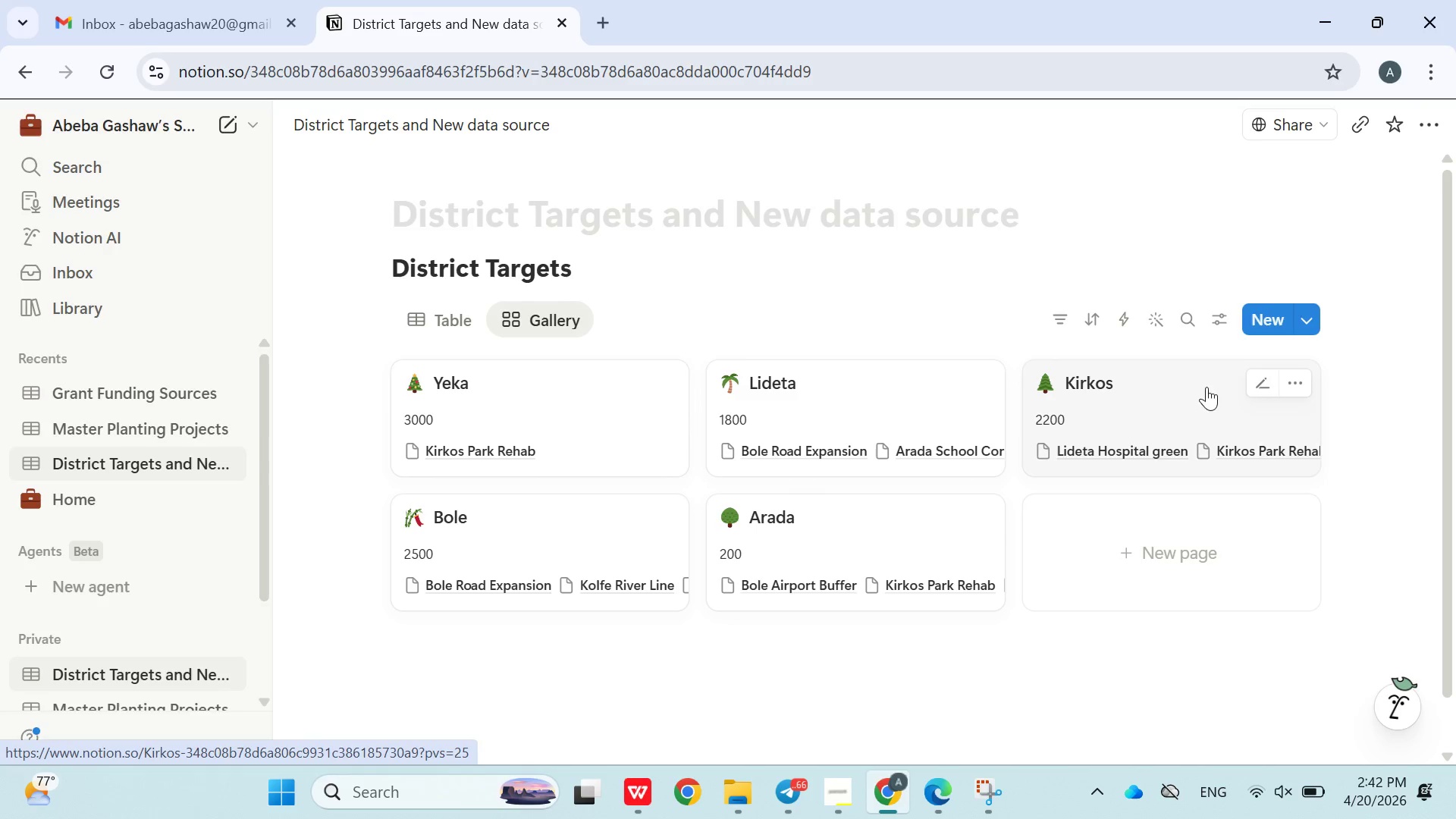 
left_click([1221, 330])
 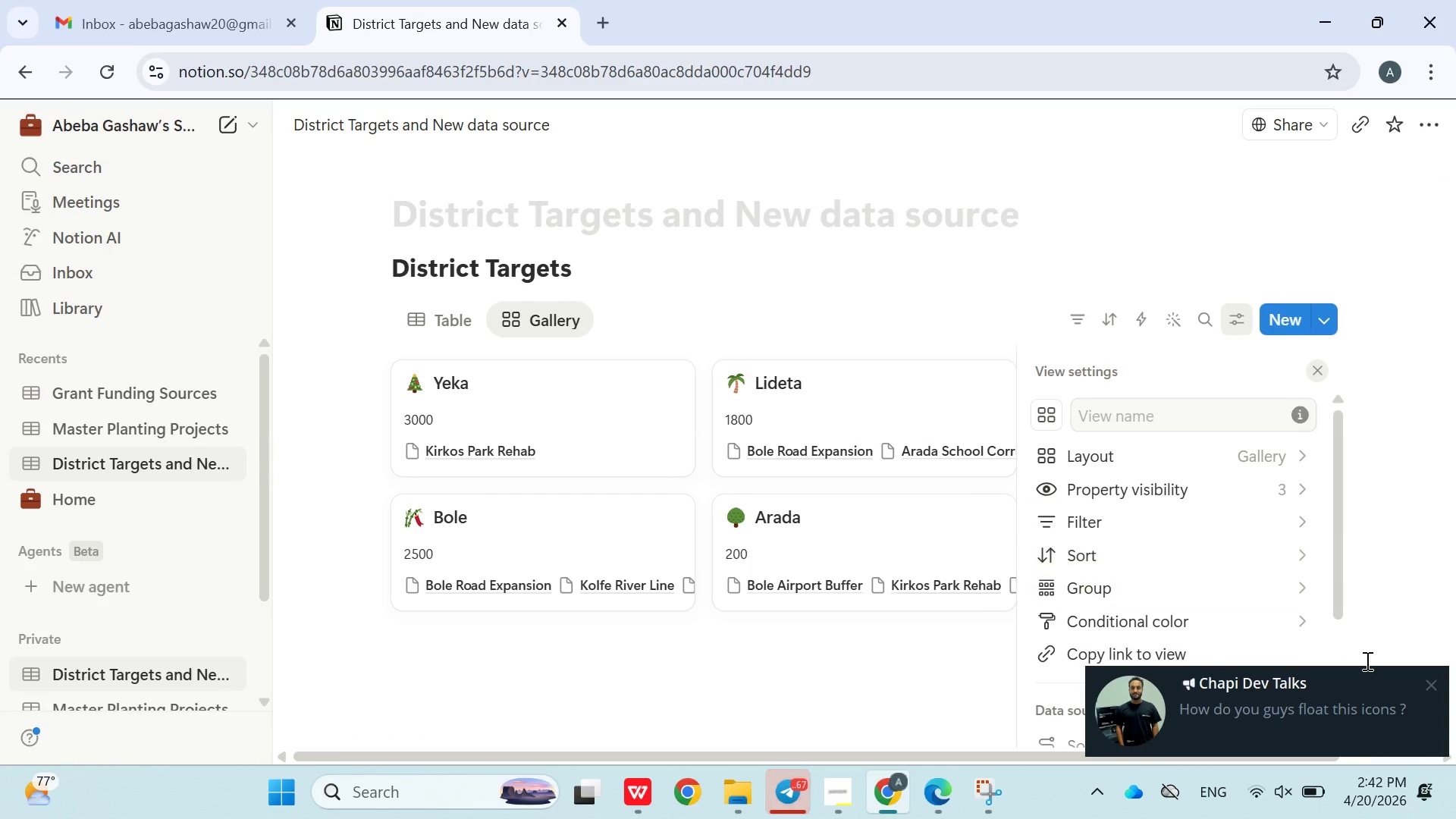 
left_click([1443, 679])
 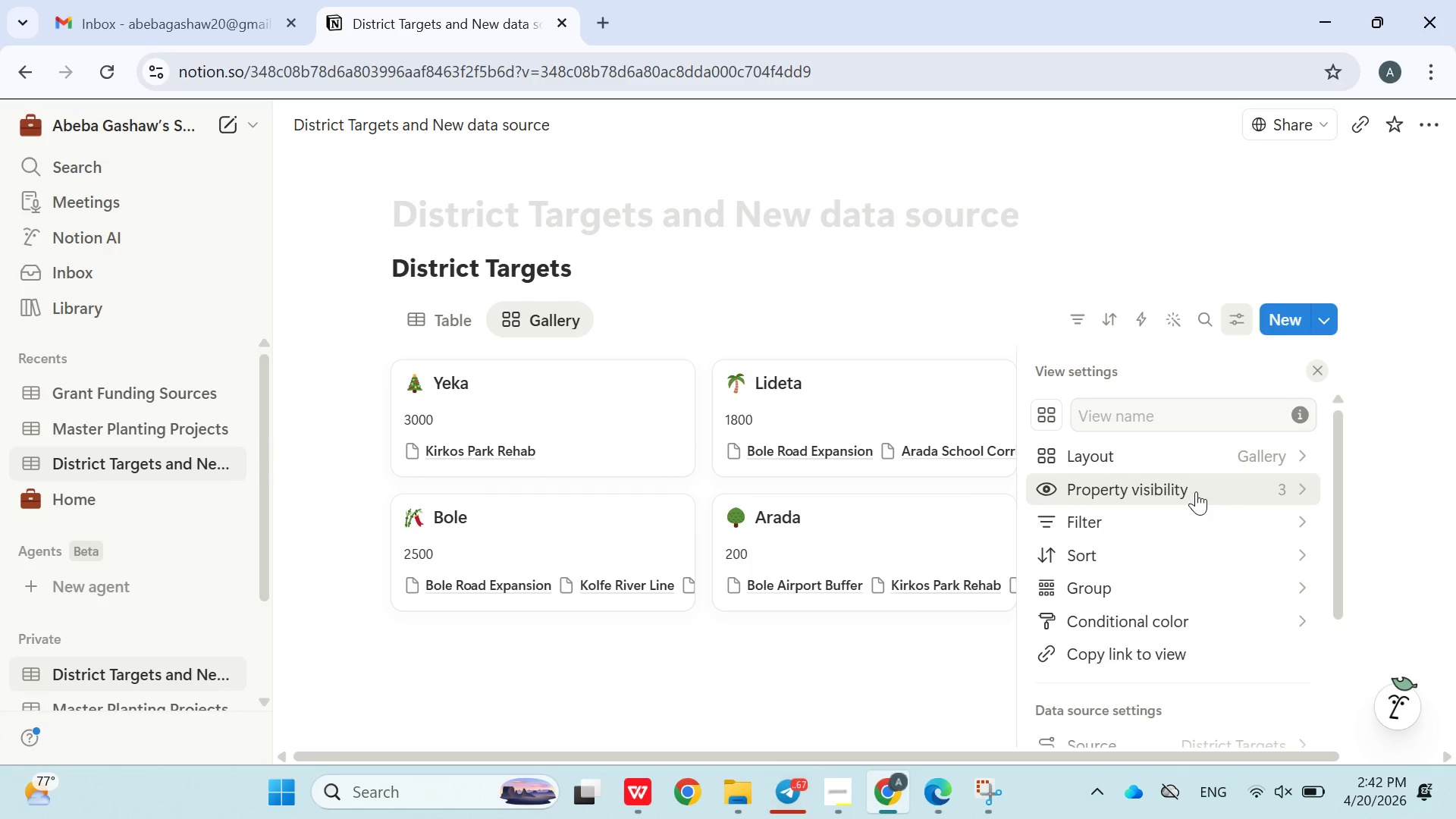 
left_click([1194, 489])
 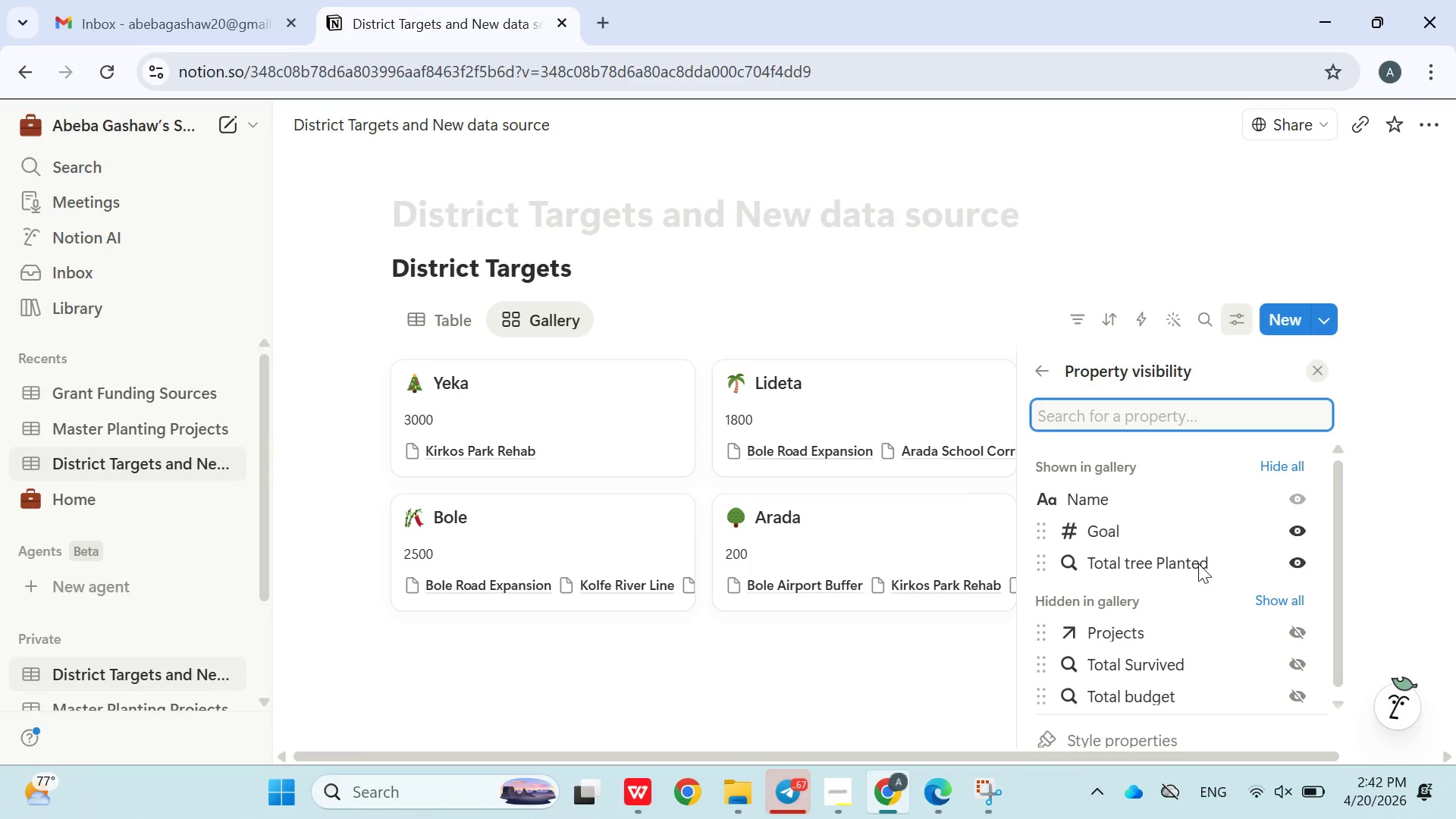 
scroll: coordinate [1187, 610], scroll_direction: down, amount: 3.0
 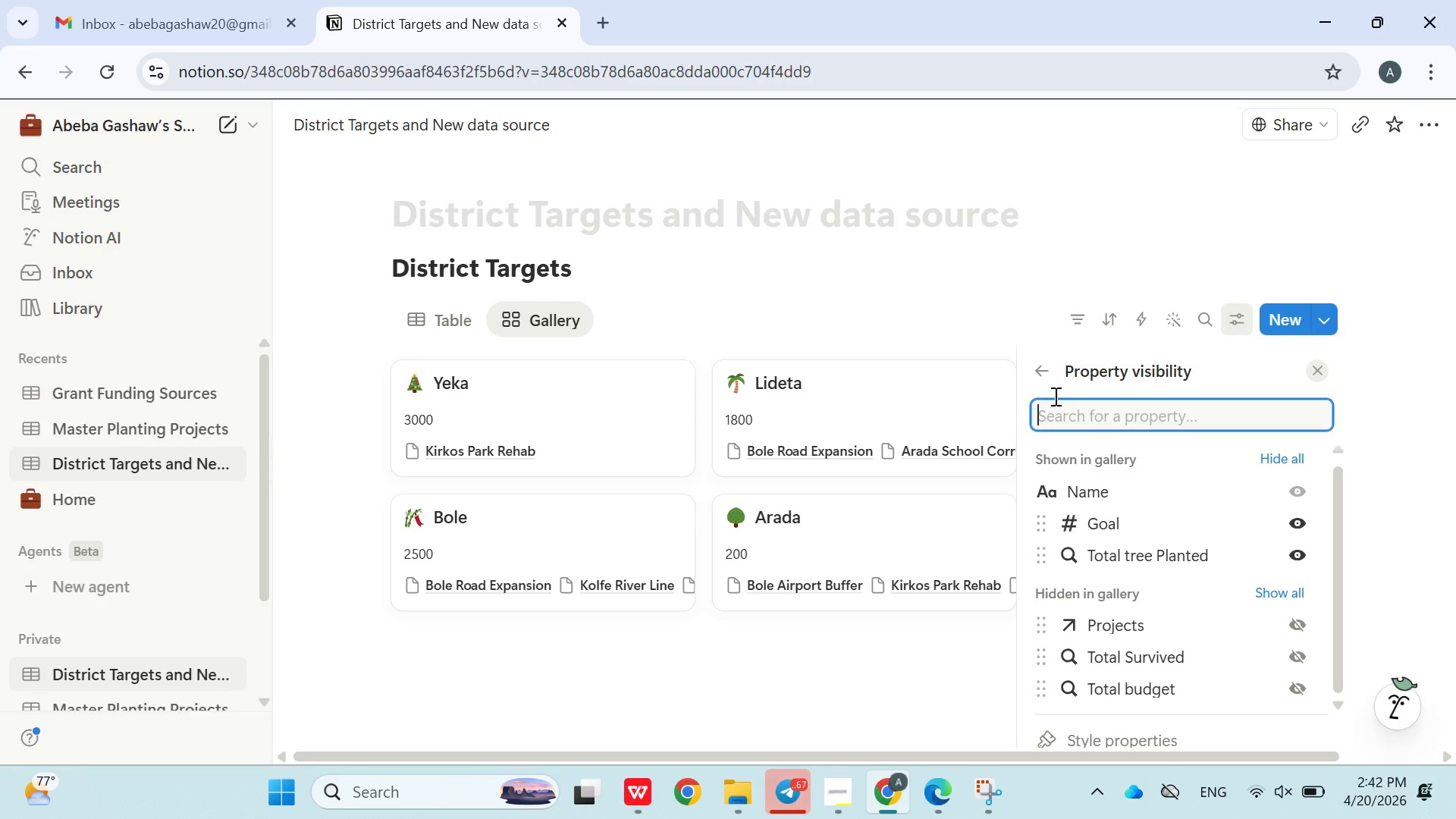 
left_click([1035, 381])
 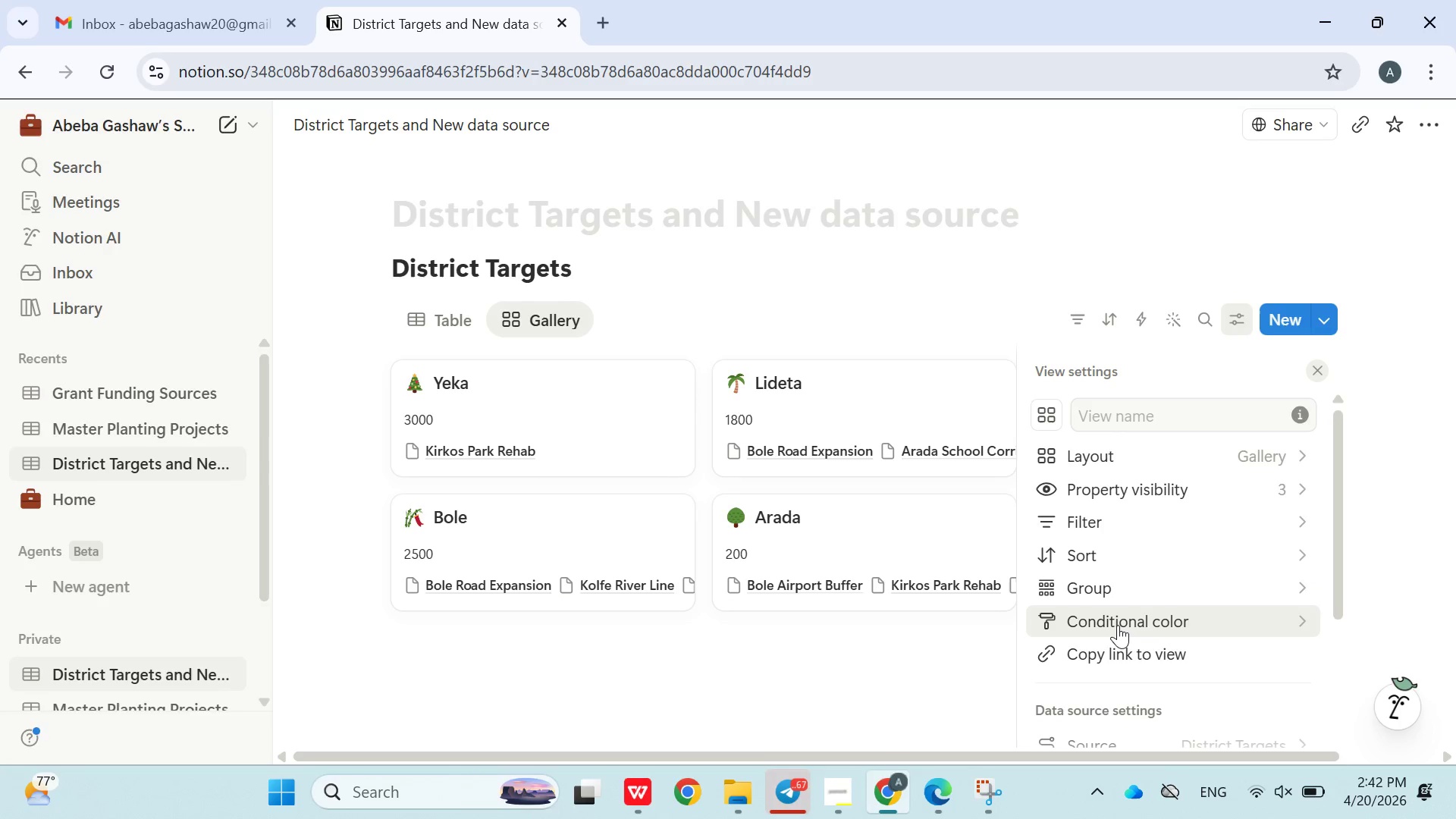 
scroll: coordinate [1119, 626], scroll_direction: down, amount: 1.0
 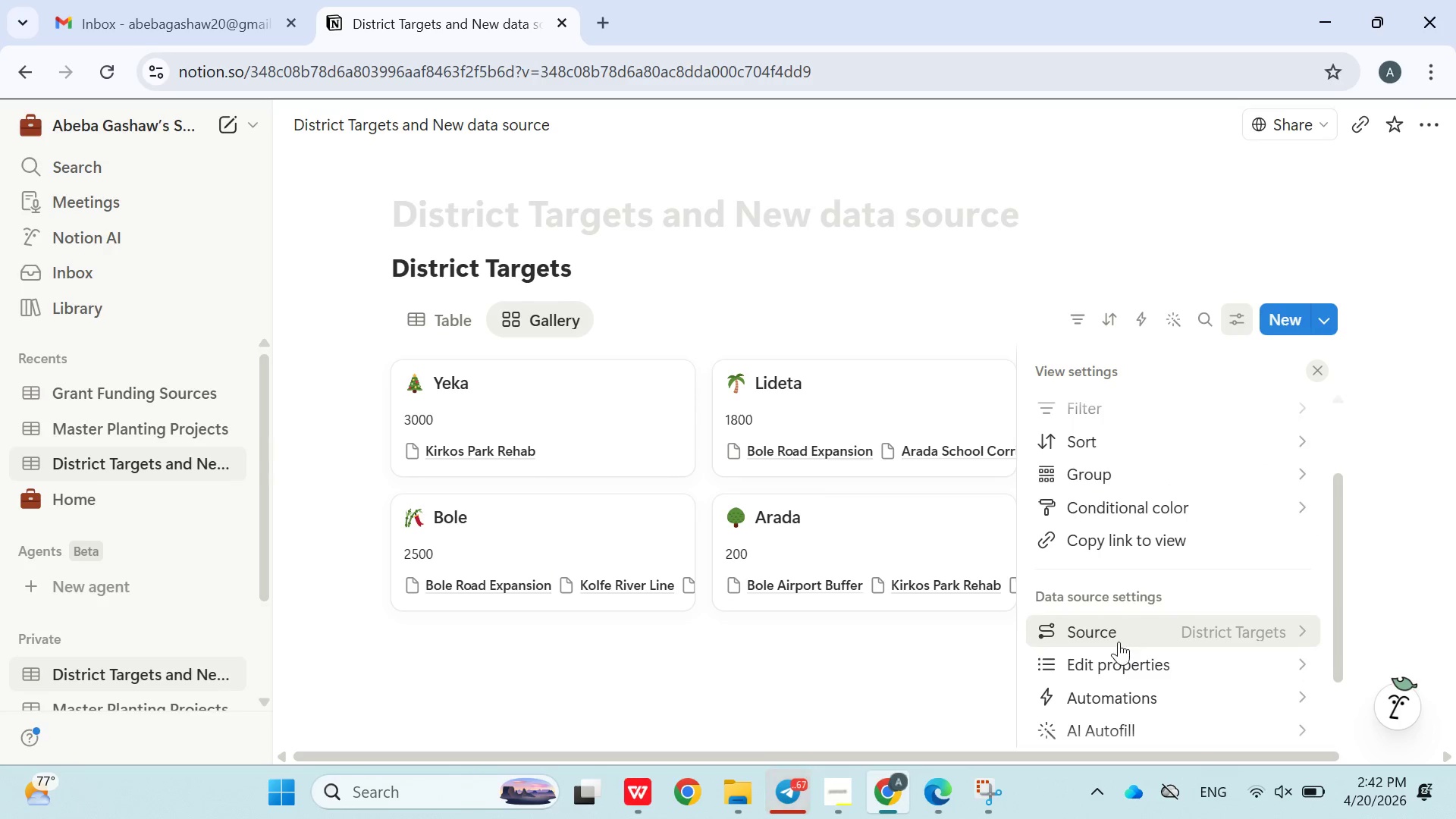 
left_click([1117, 652])
 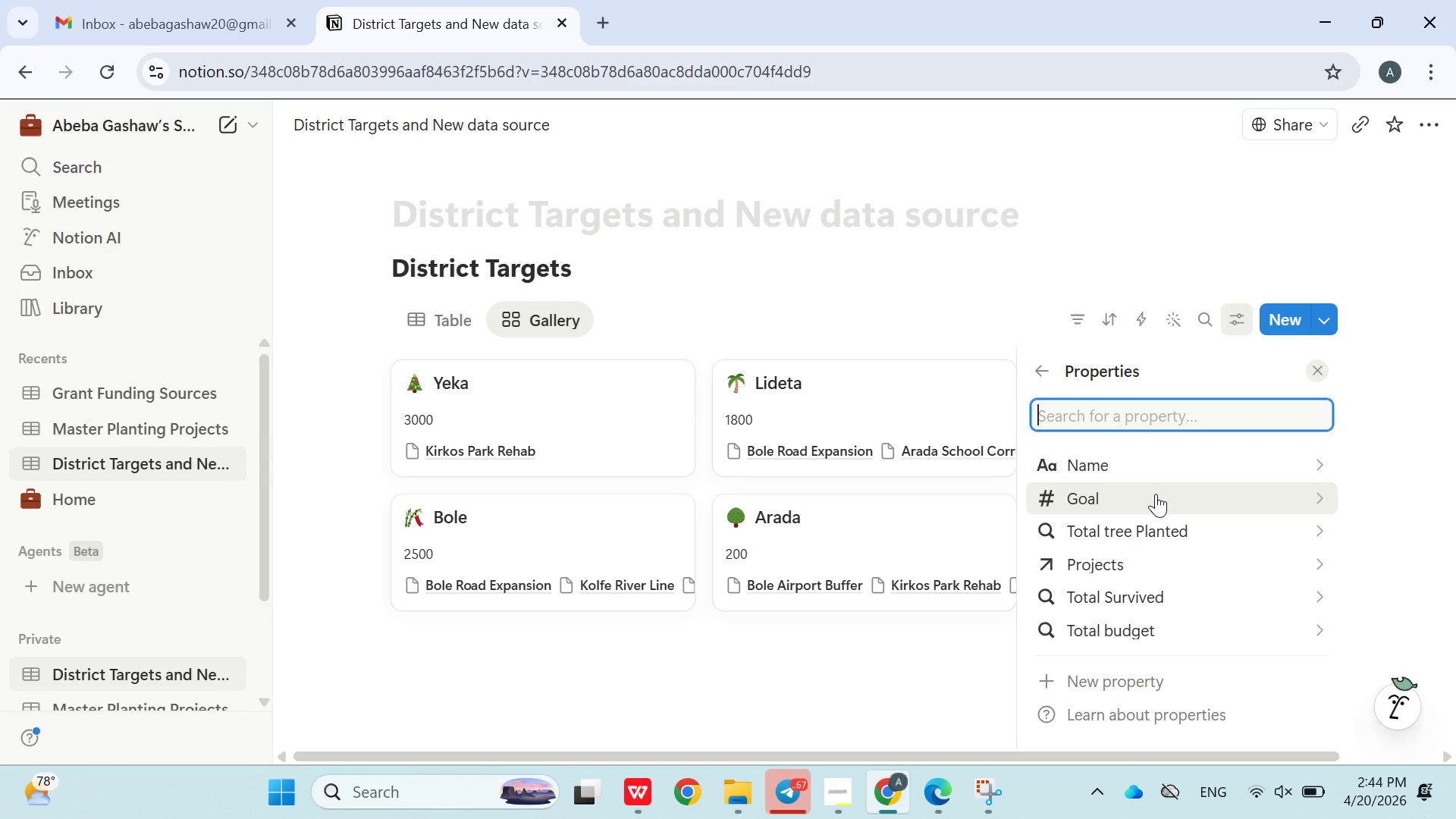 
wait(107.14)
 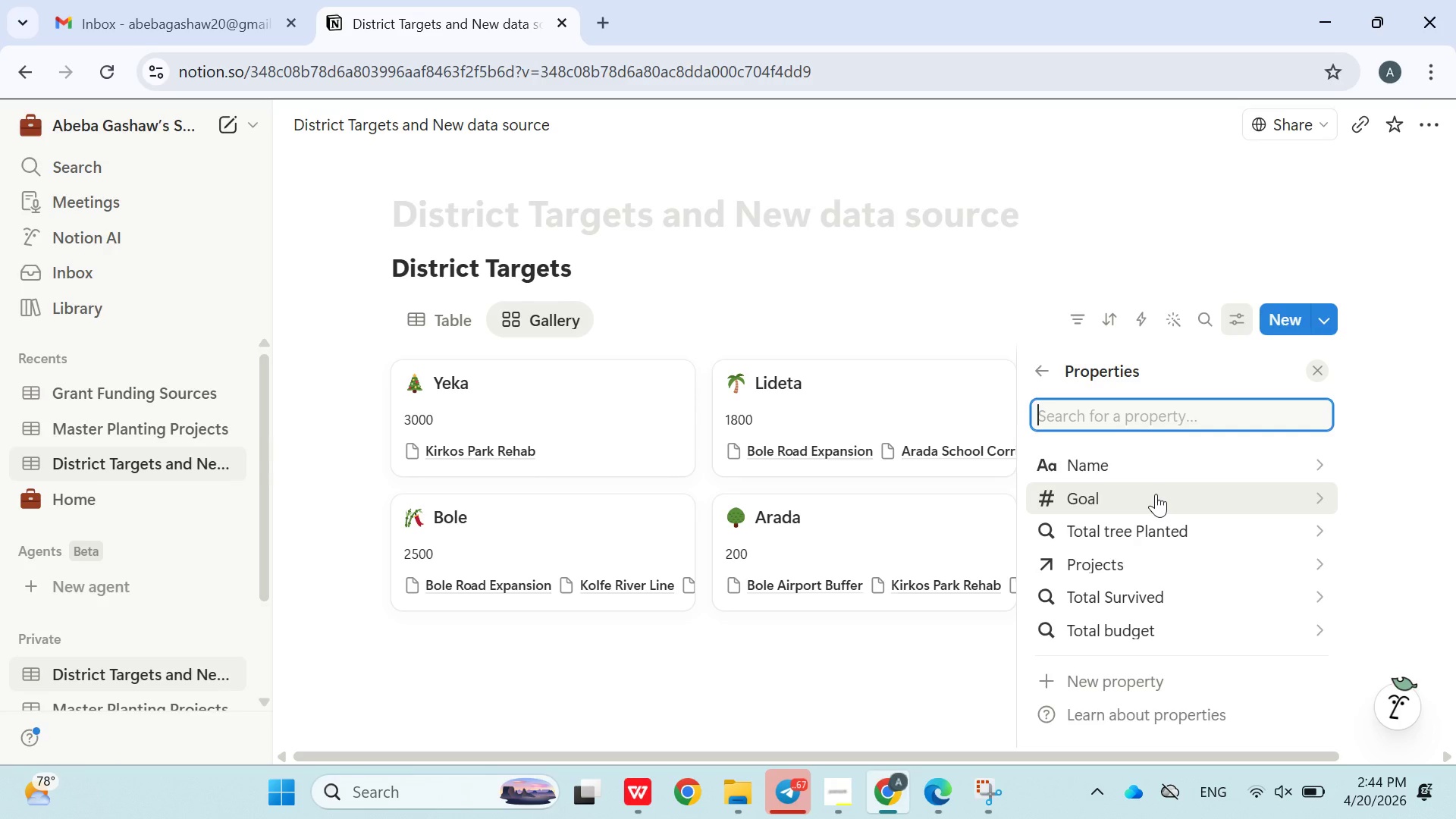 
left_click([1120, 560])
 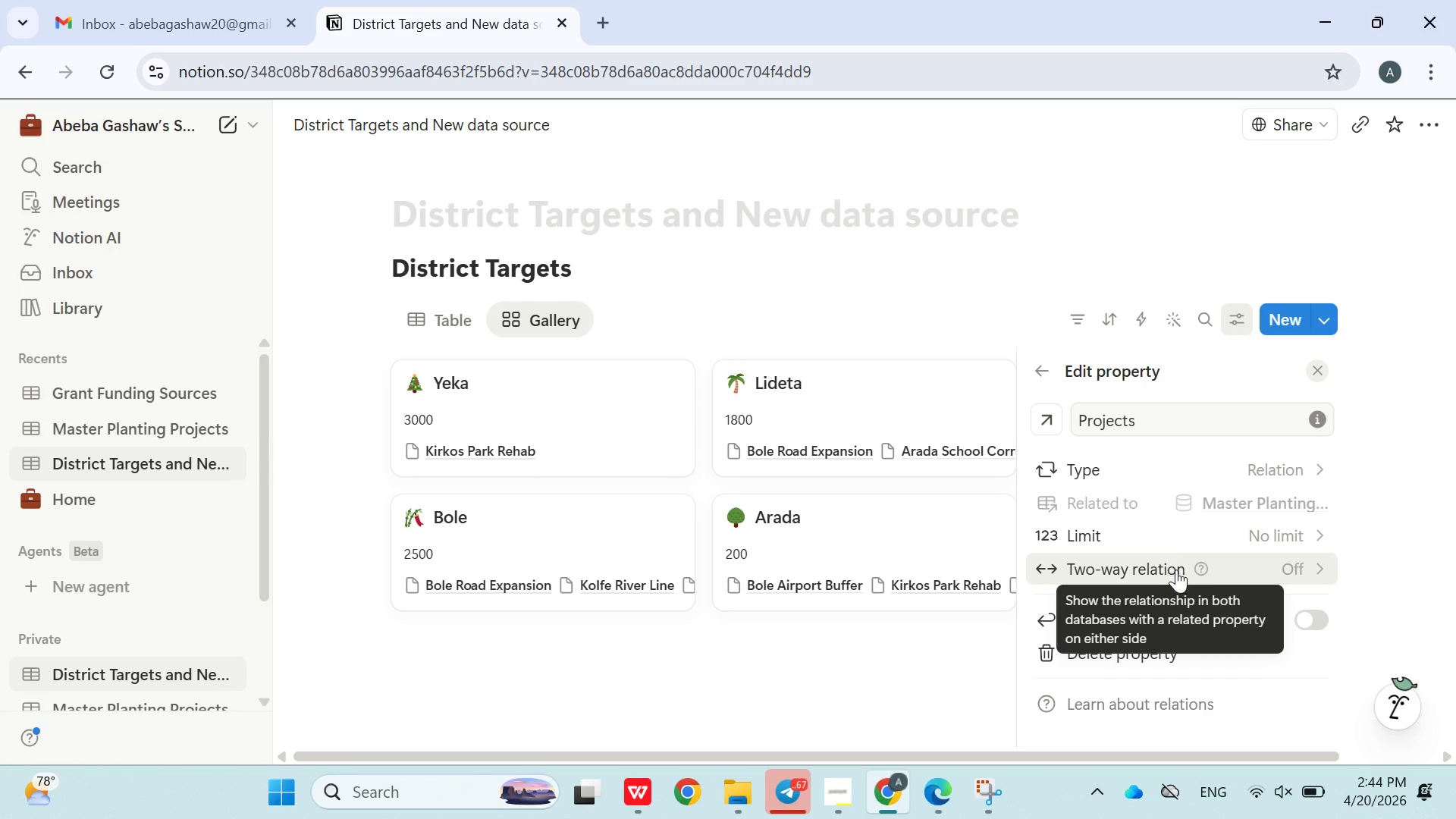 
mouse_move([1241, 578])
 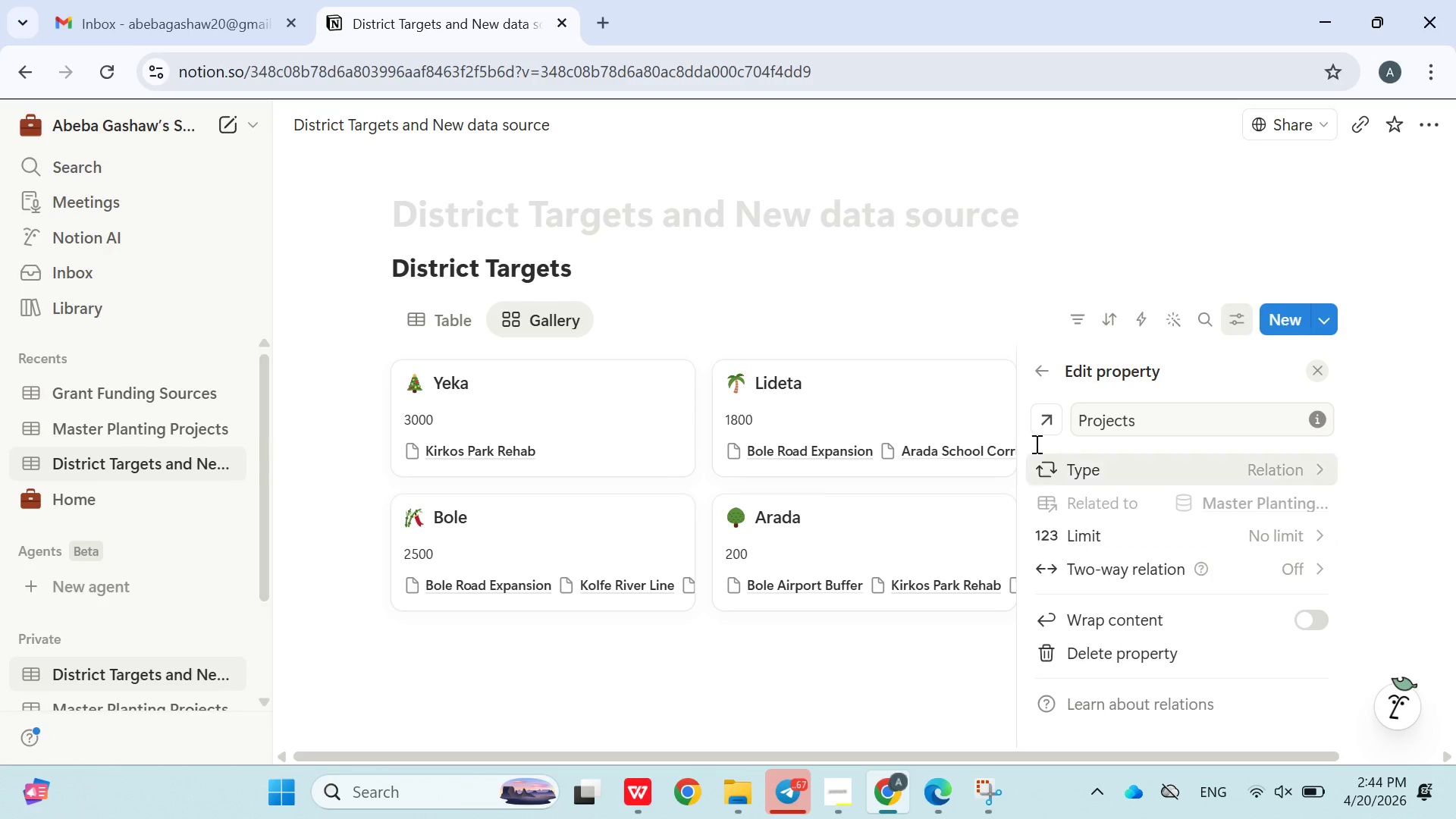 
left_click([1046, 378])
 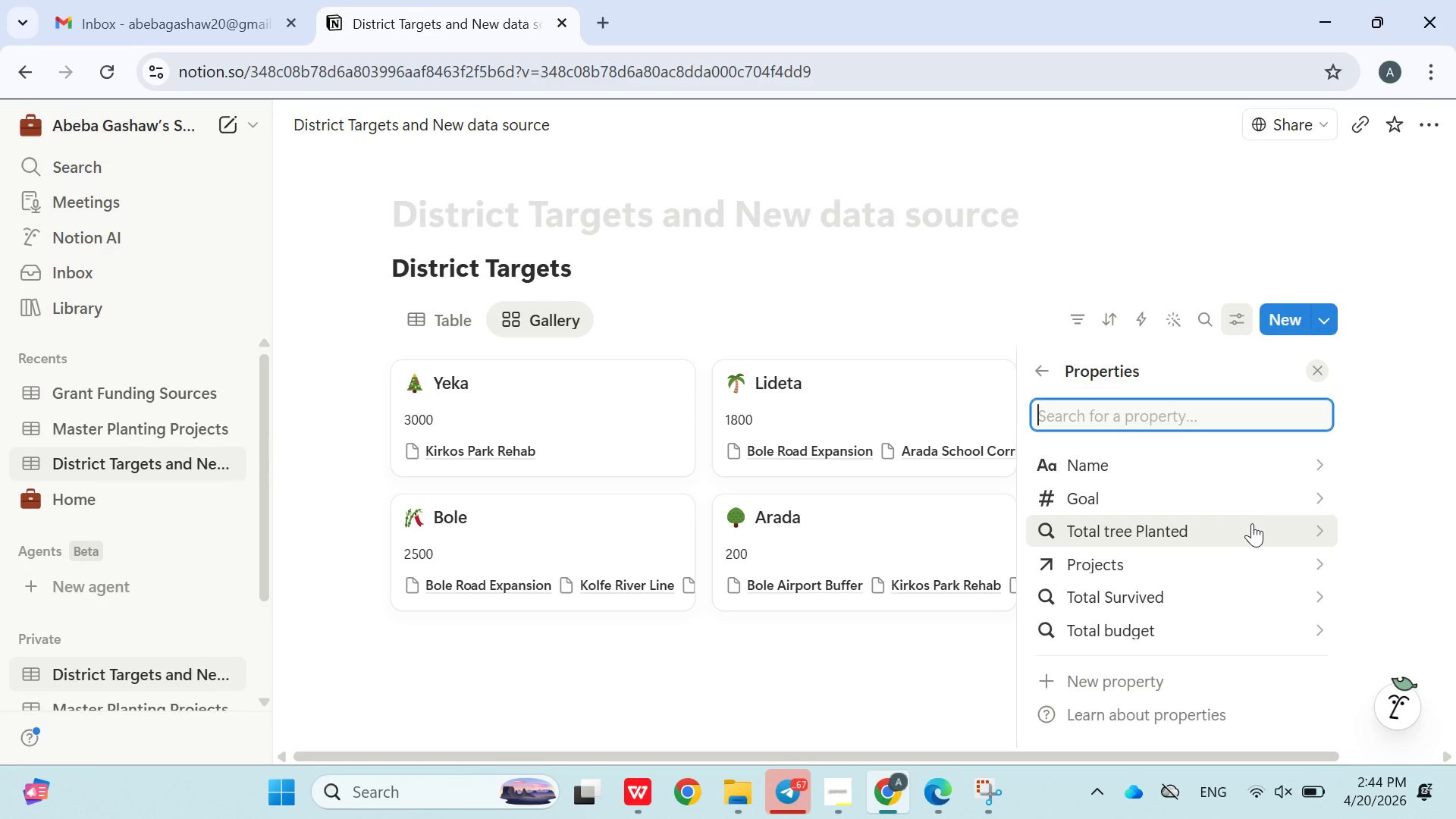 
wait(9.61)
 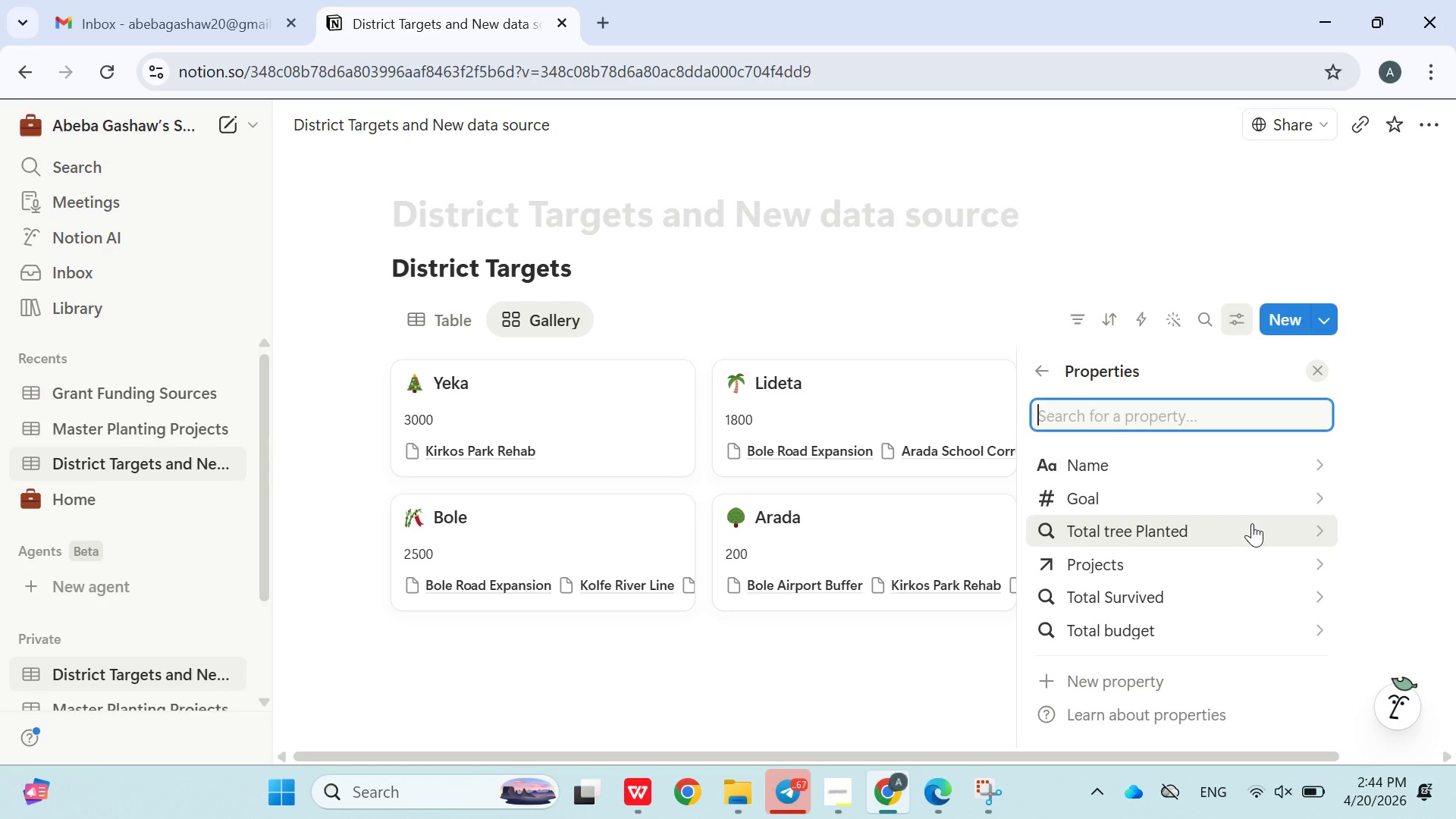 
left_click([1313, 560])
 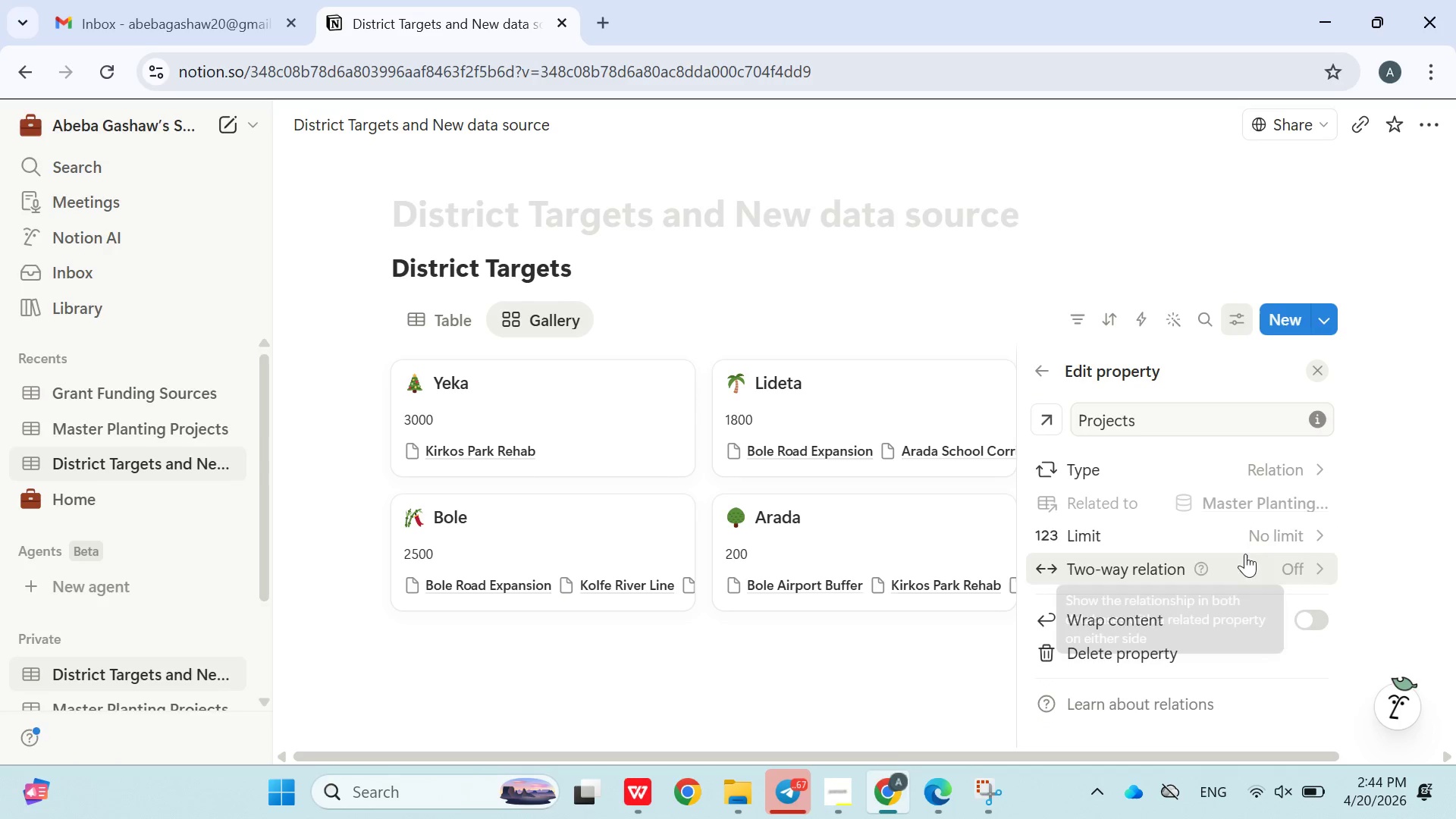 
scroll: coordinate [1249, 526], scroll_direction: down, amount: 3.0
 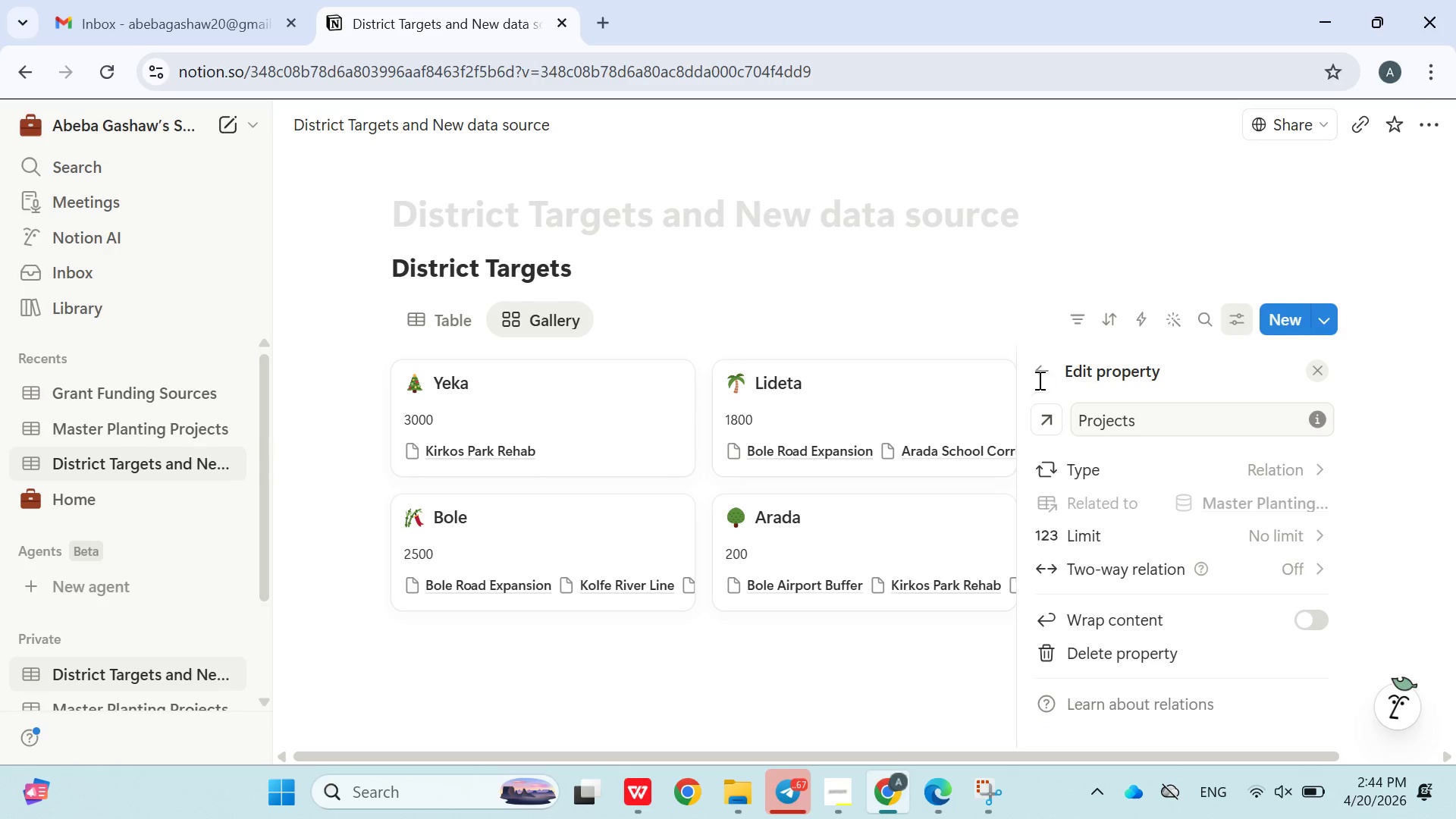 
left_click([1112, 432])
 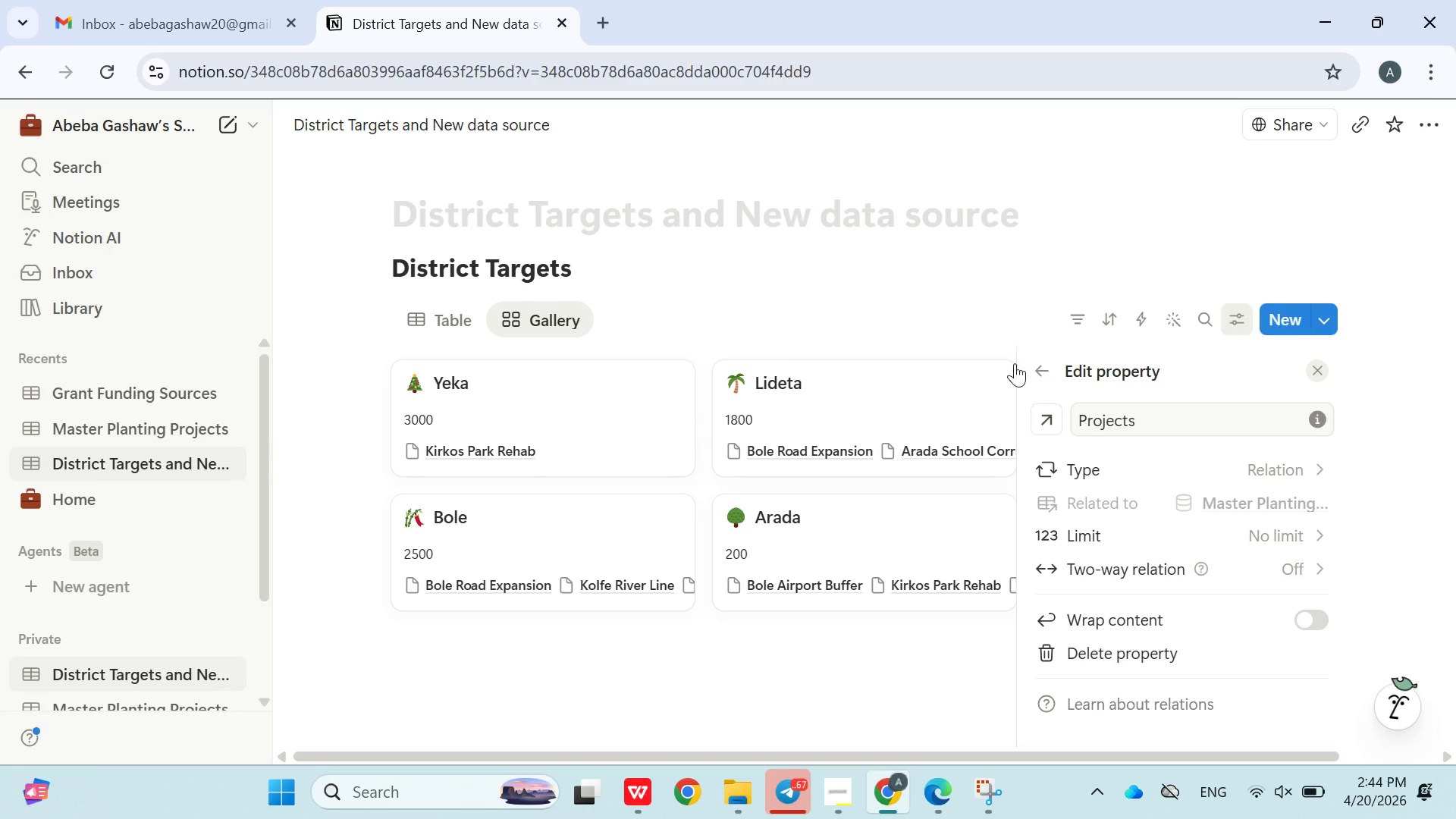 
left_click([1009, 359])
 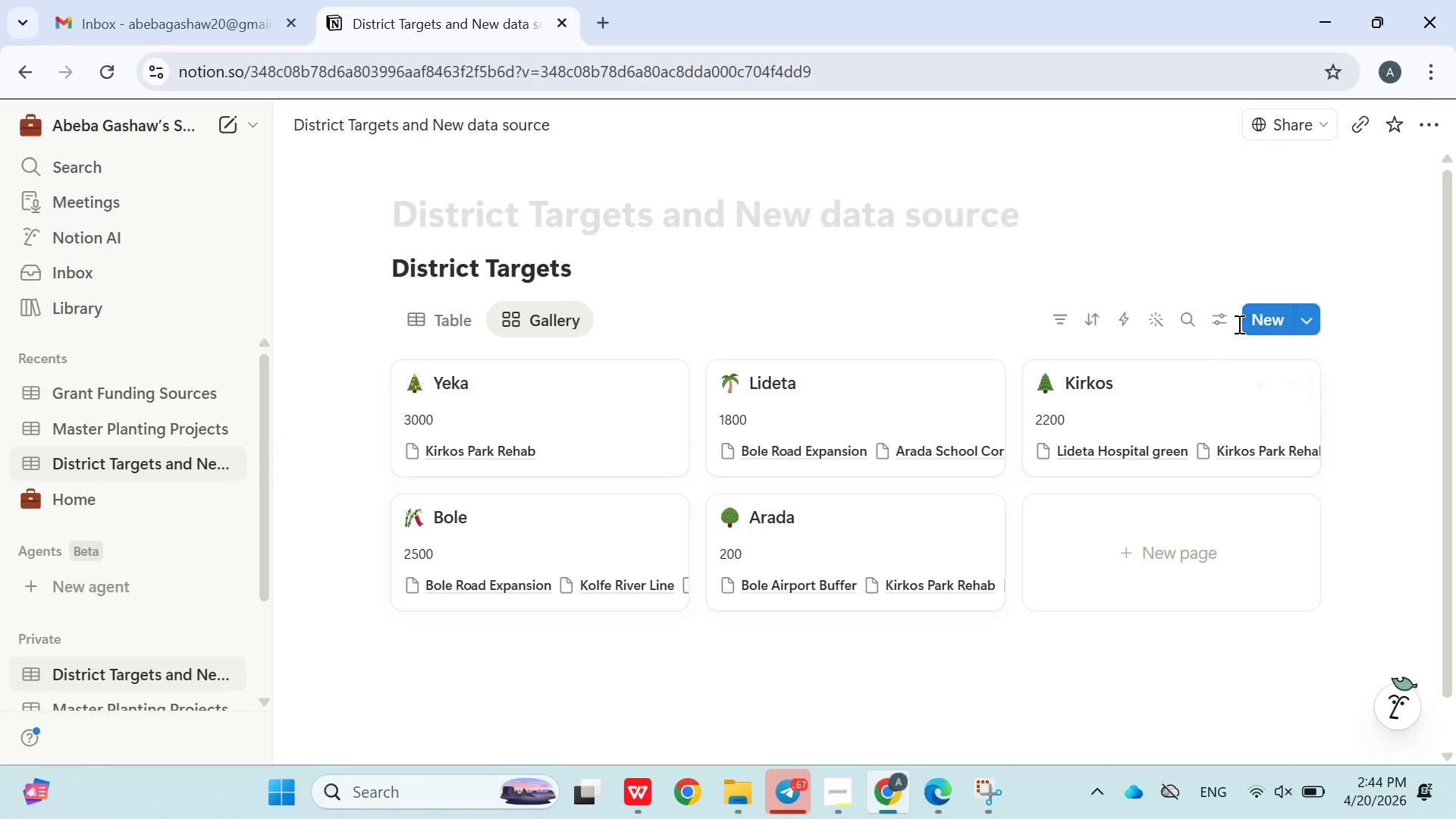 
left_click([1221, 320])
 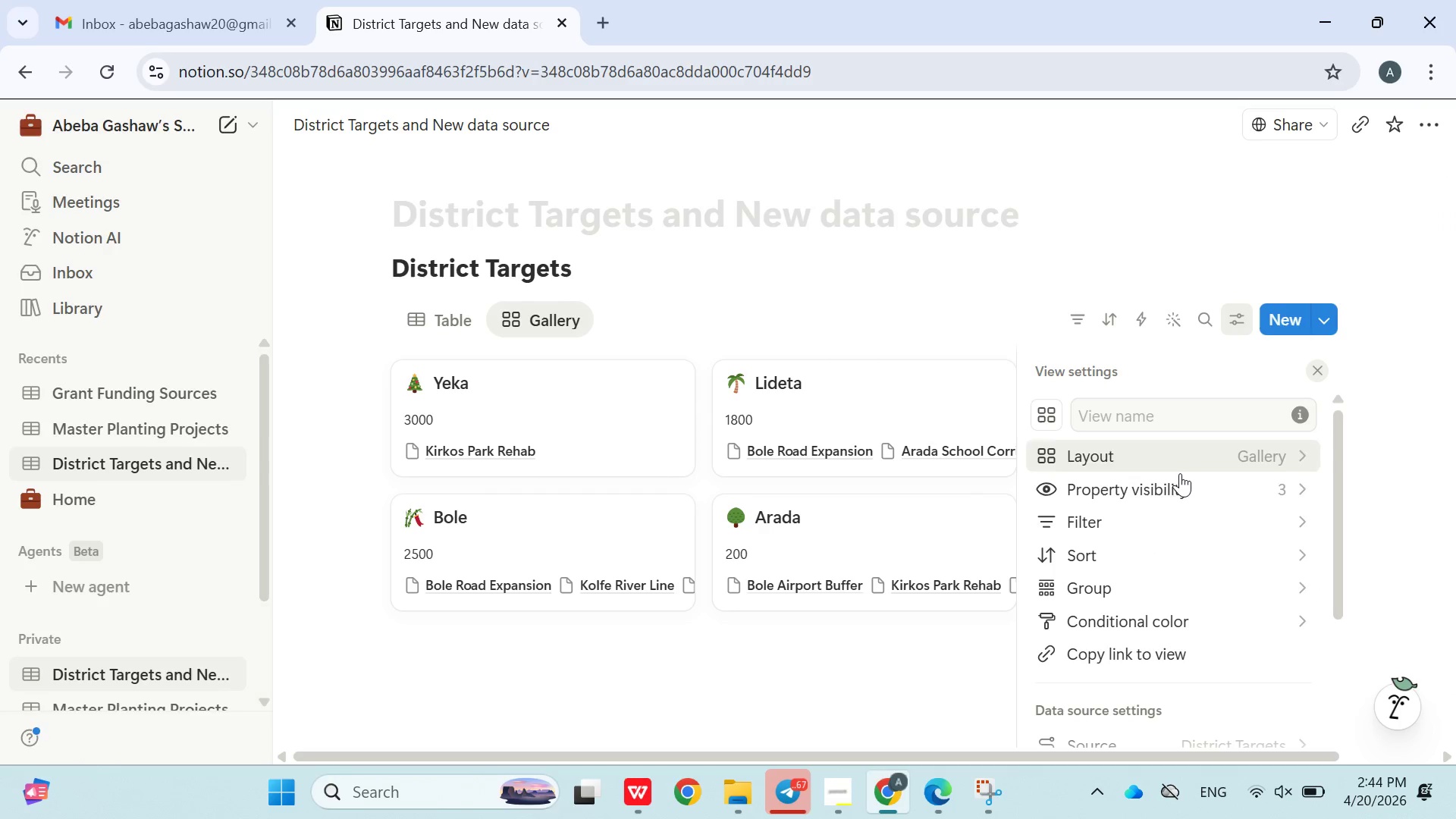 
left_click([1176, 489])
 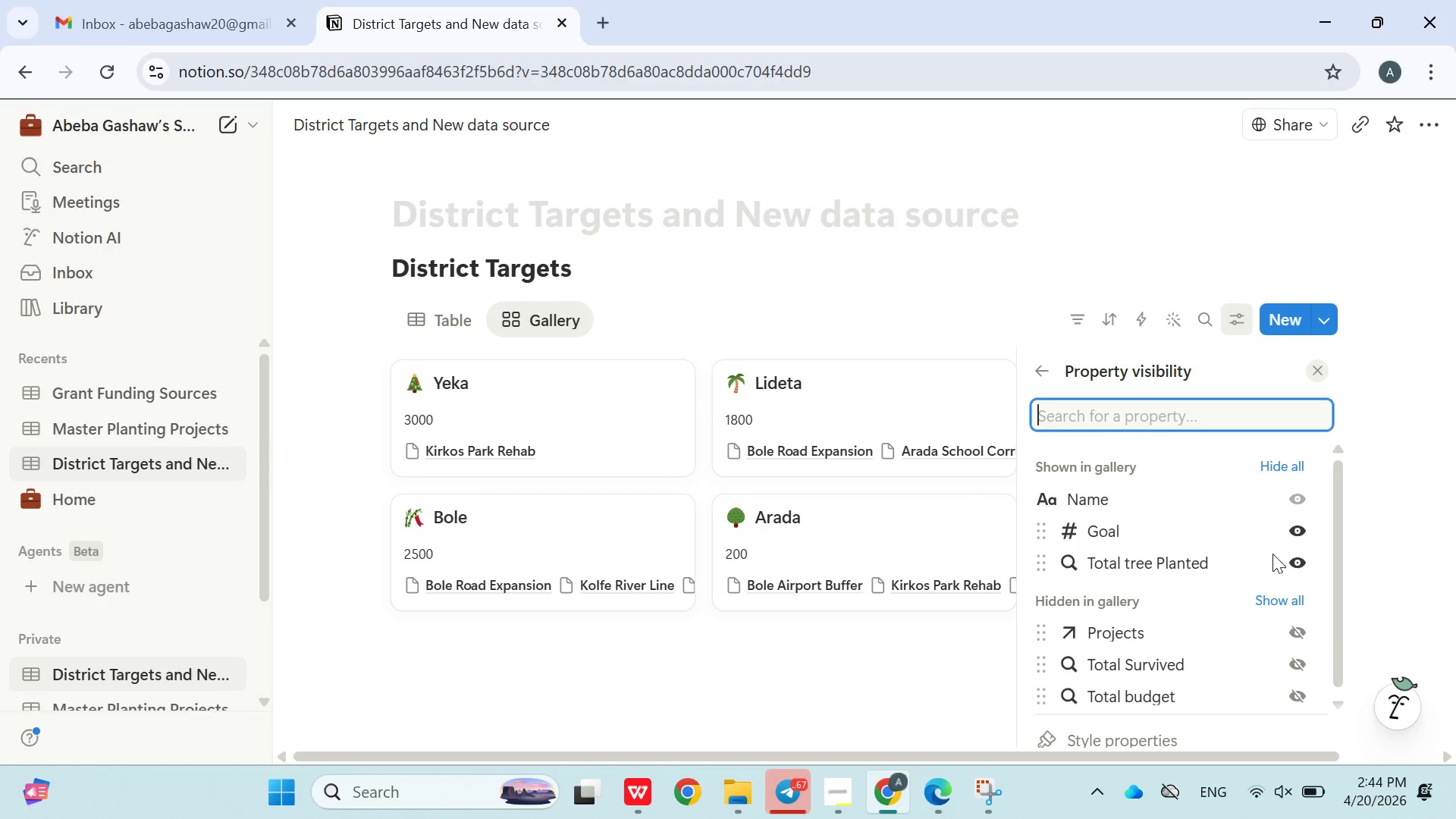 
left_click([1140, 563])
 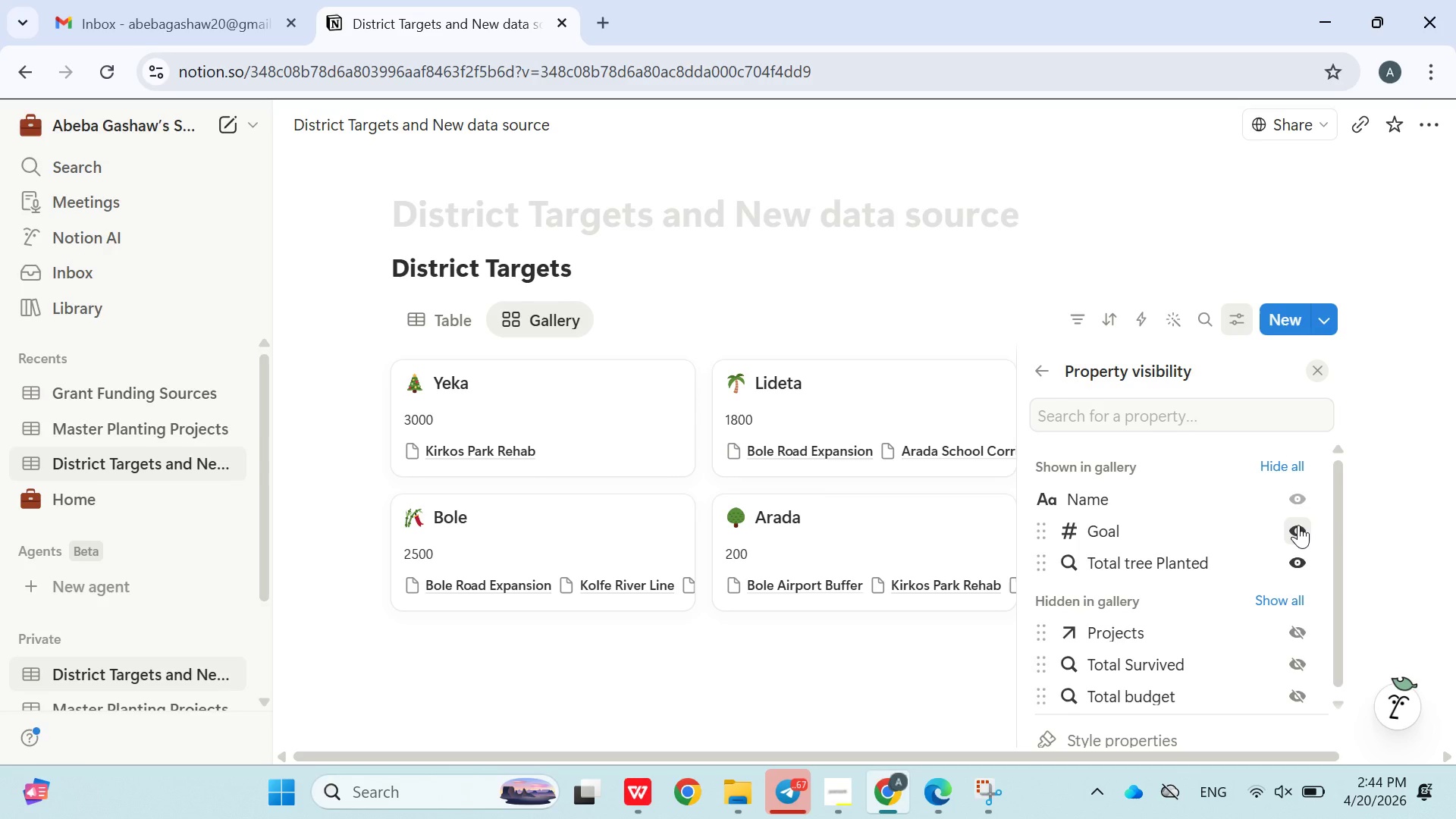 
wait(11.5)
 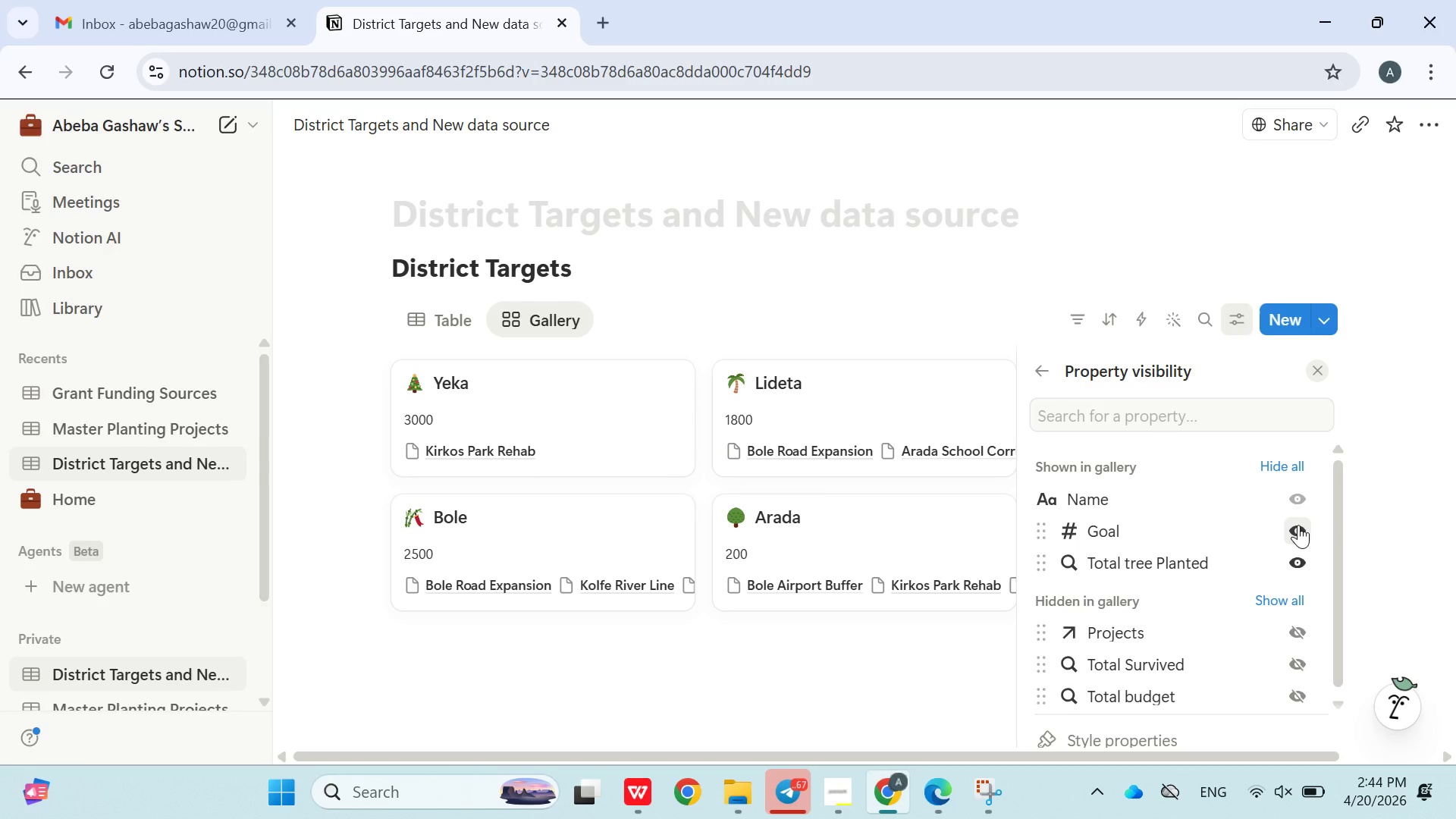 
left_click([1297, 630])
 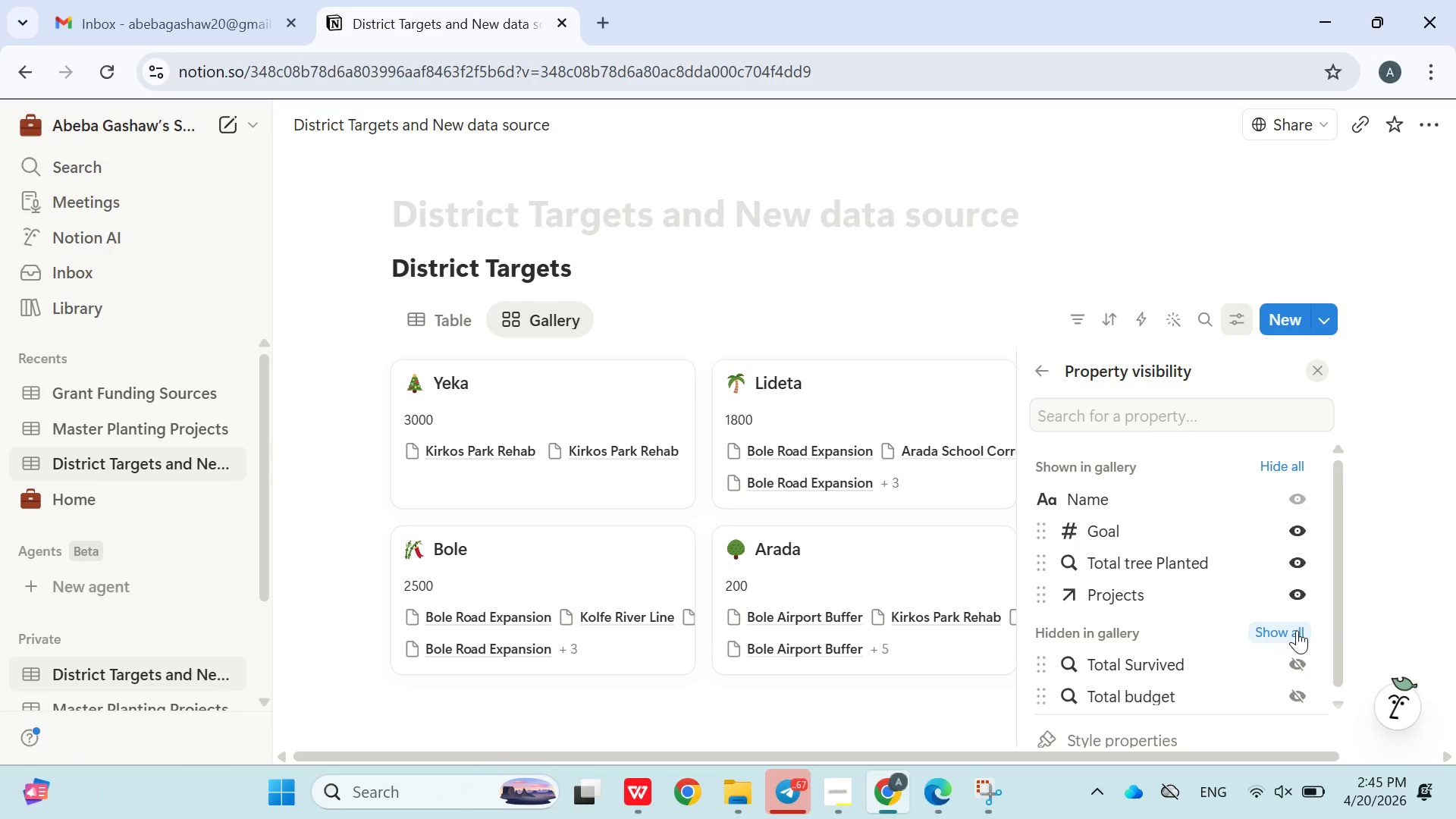 
scroll: coordinate [1244, 588], scroll_direction: down, amount: 3.0
 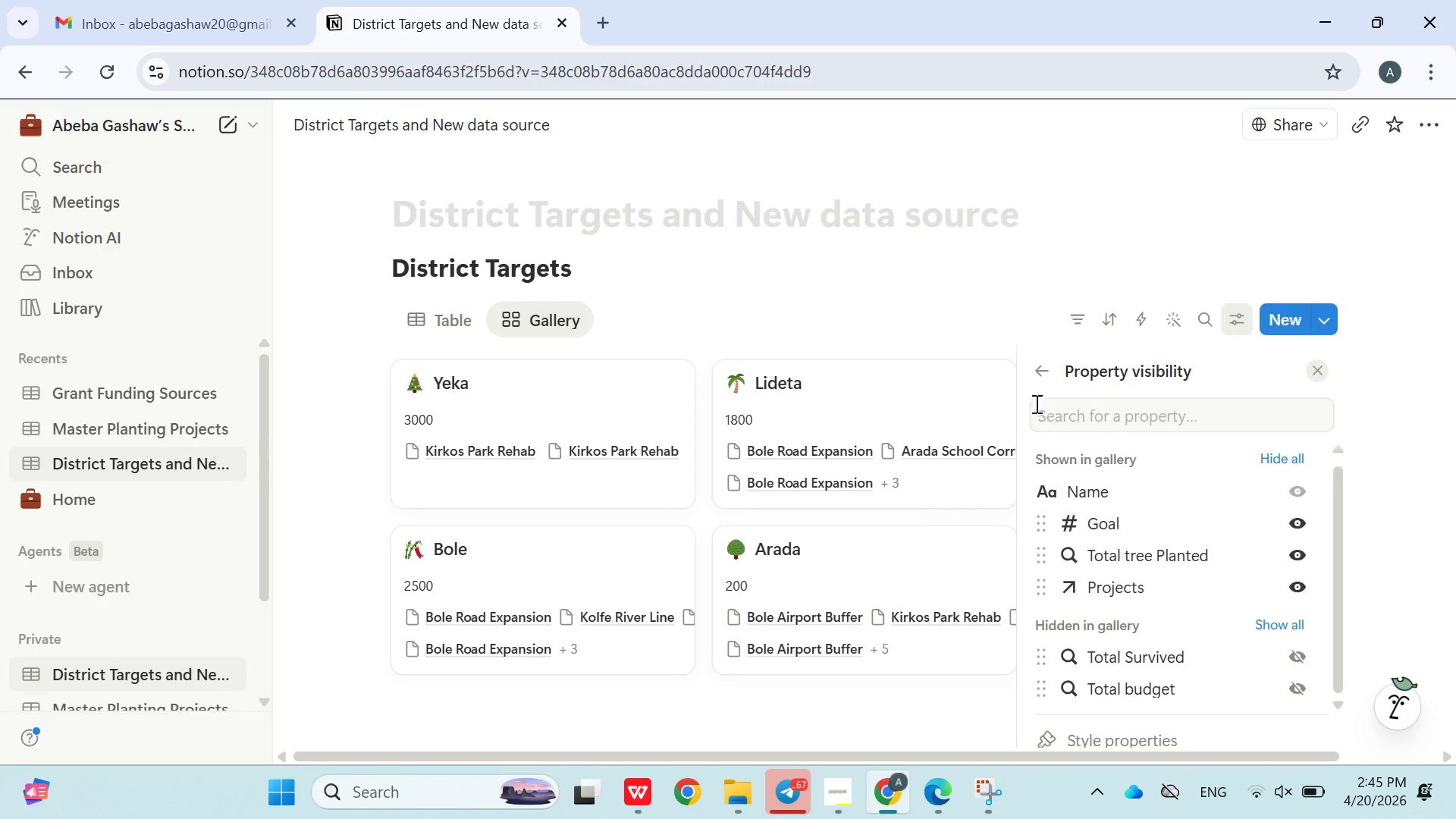 
left_click([1039, 385])
 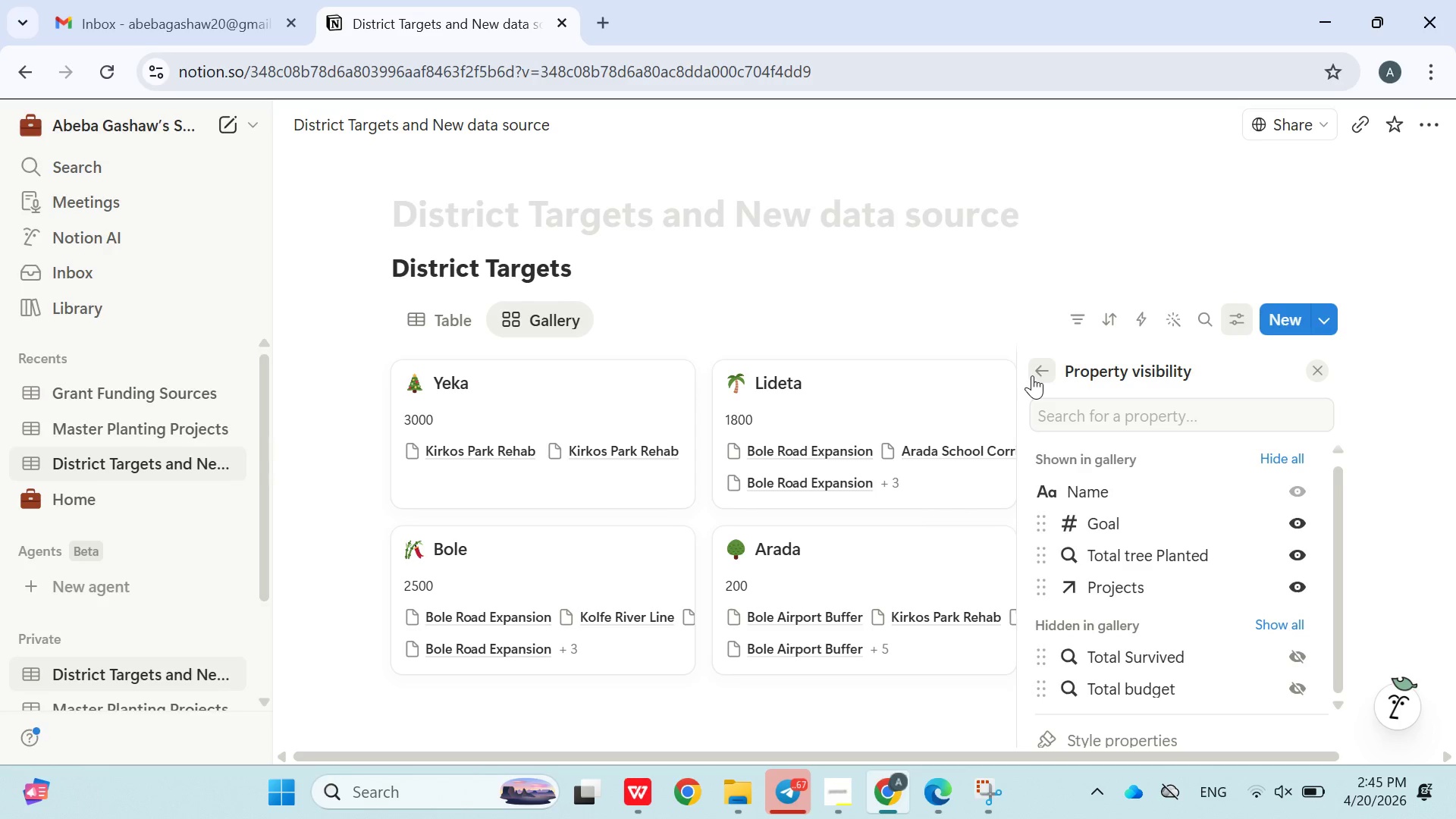 
left_click([1032, 375])
 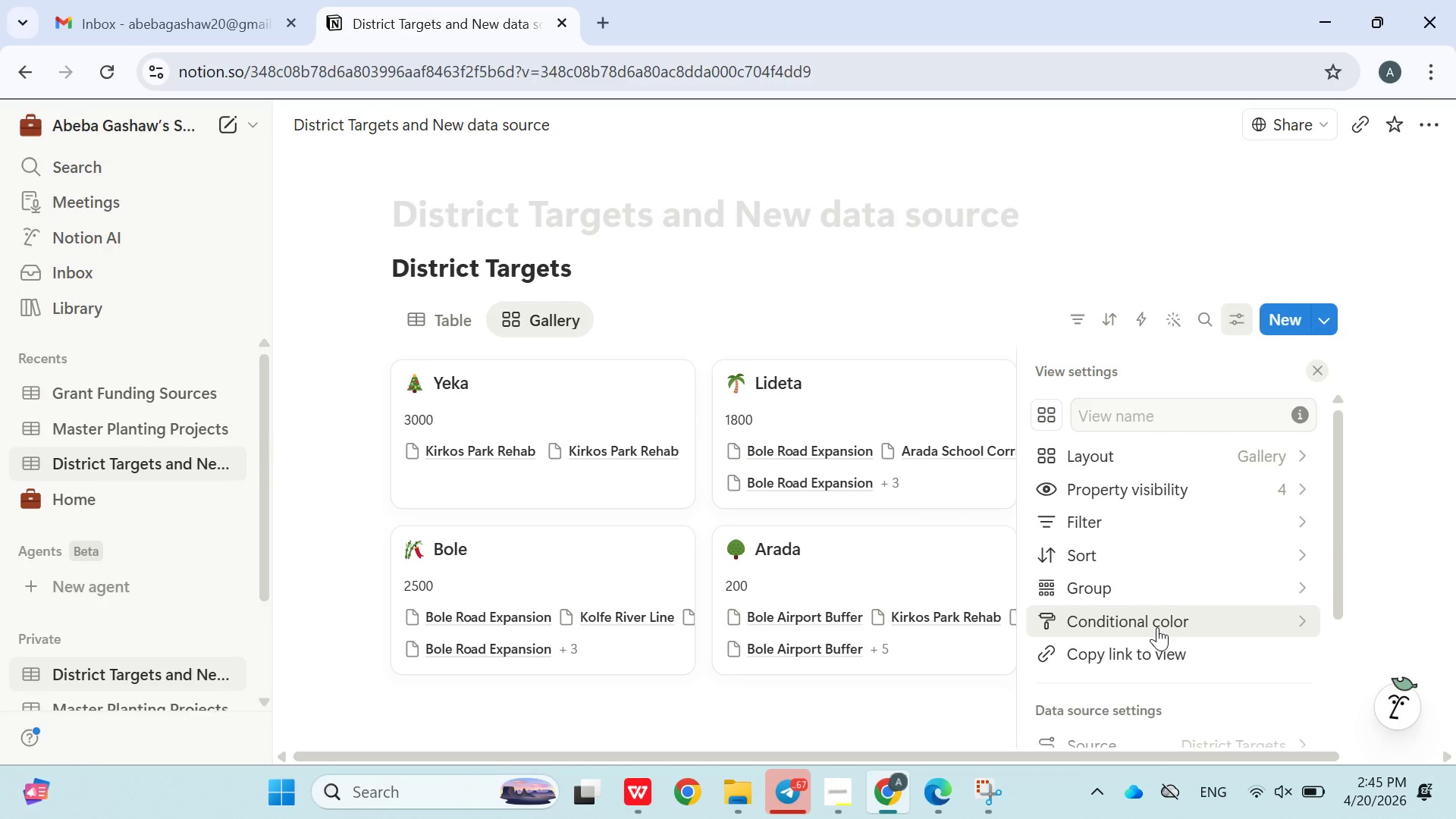 
wait(8.27)
 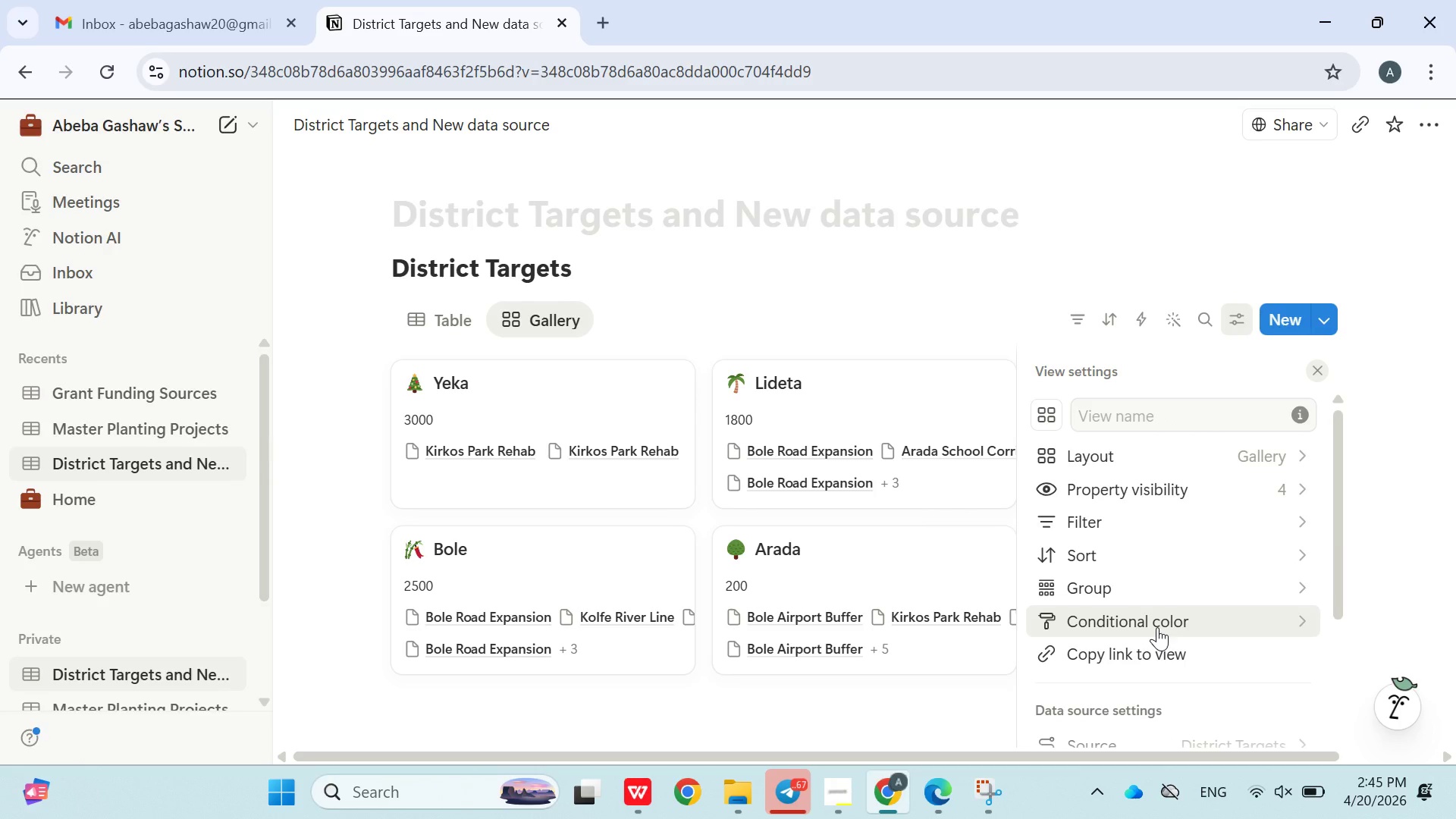 
scroll: coordinate [1167, 660], scroll_direction: down, amount: 5.0
 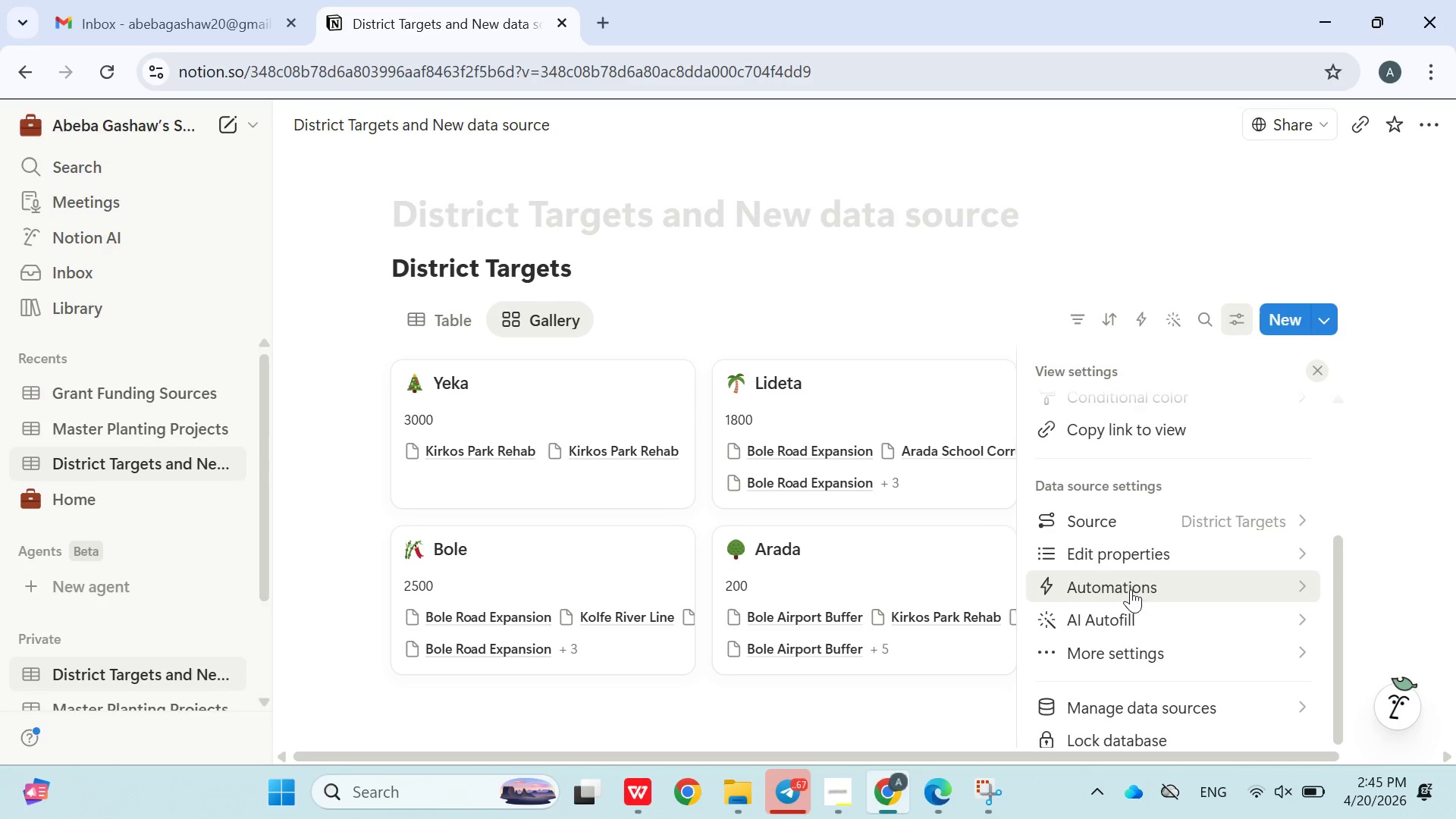 
left_click([1120, 559])
 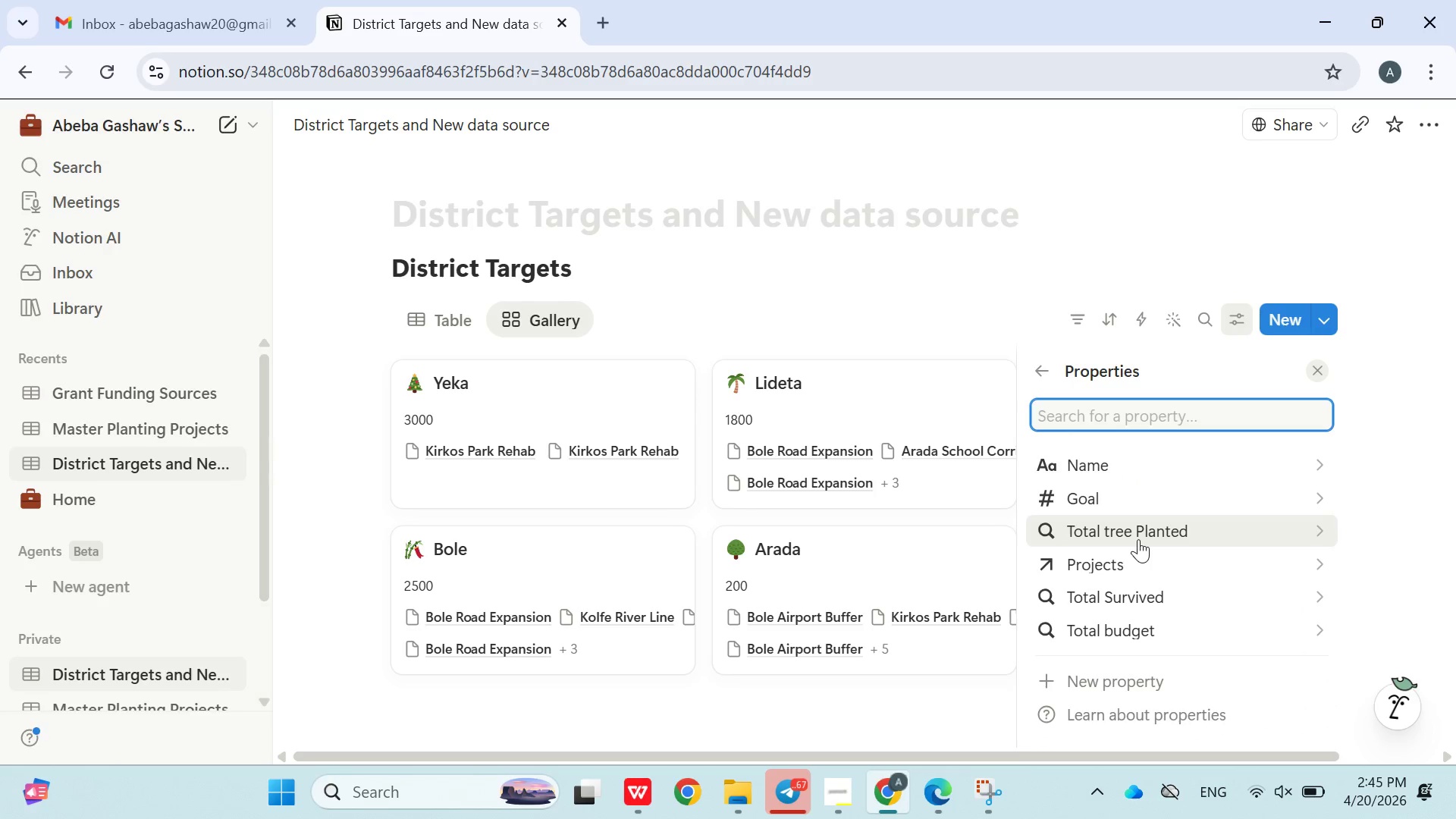 
left_click([1139, 537])
 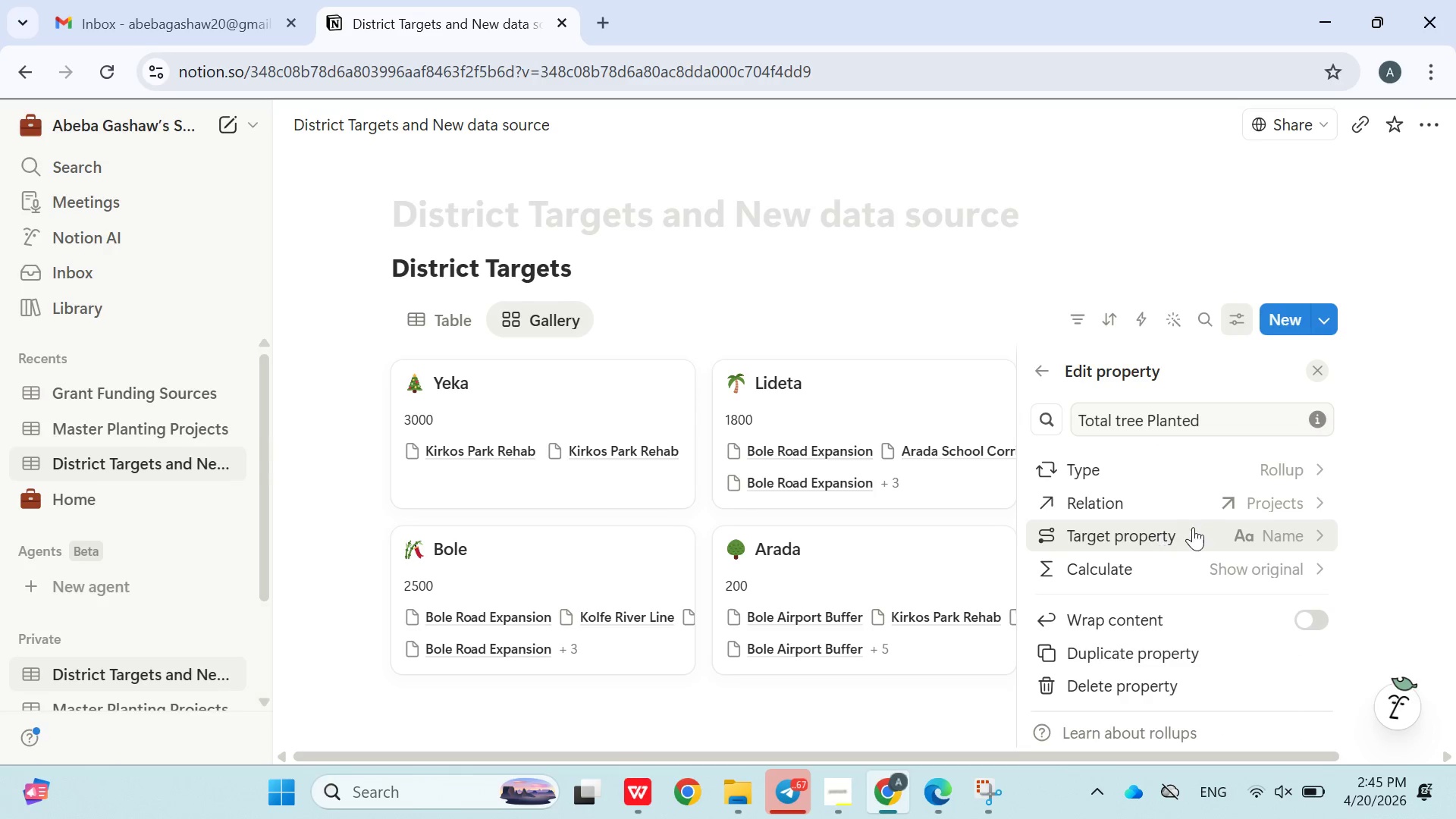 
scroll: coordinate [1196, 582], scroll_direction: down, amount: 3.0
 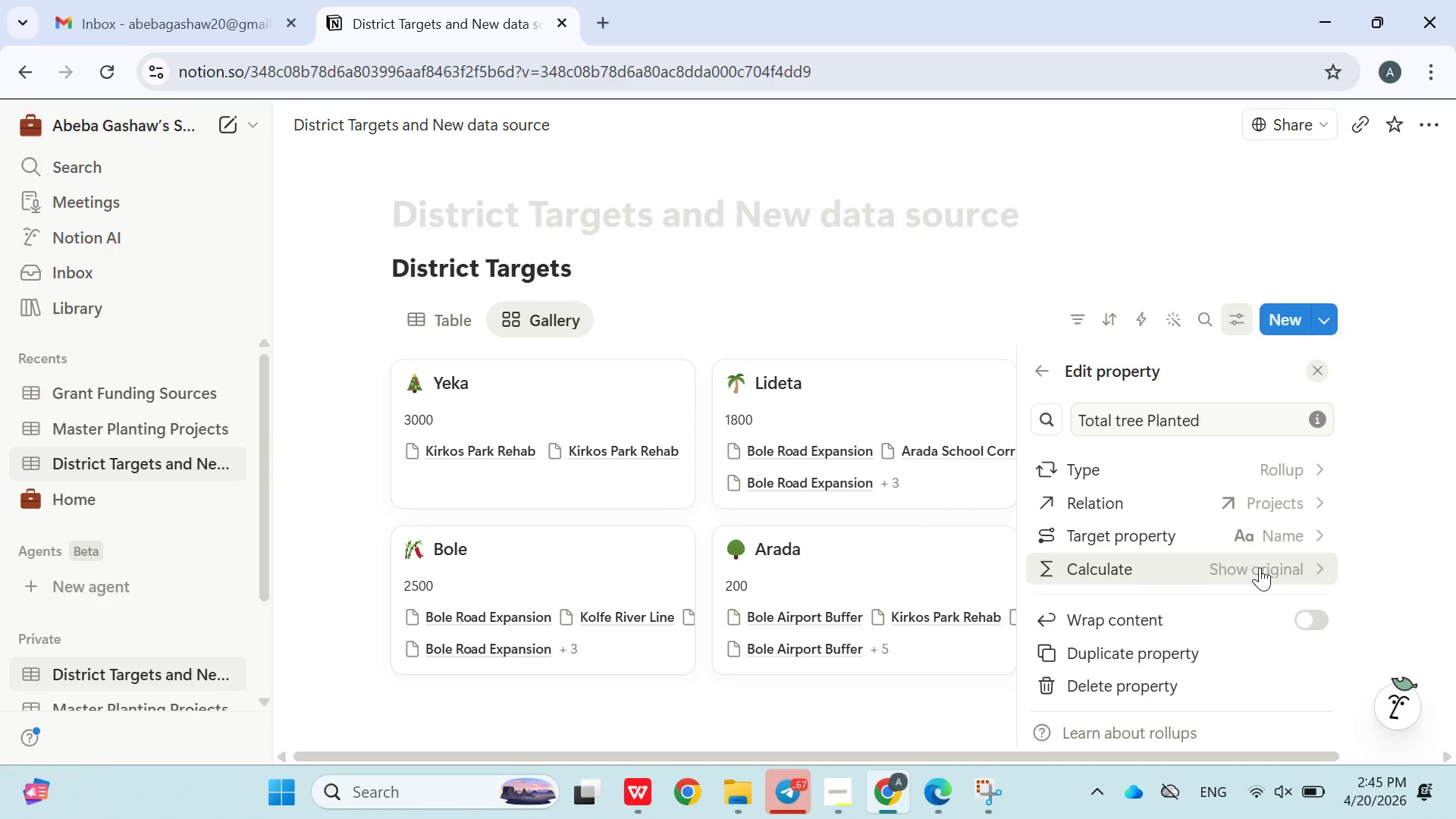 
wait(5.6)
 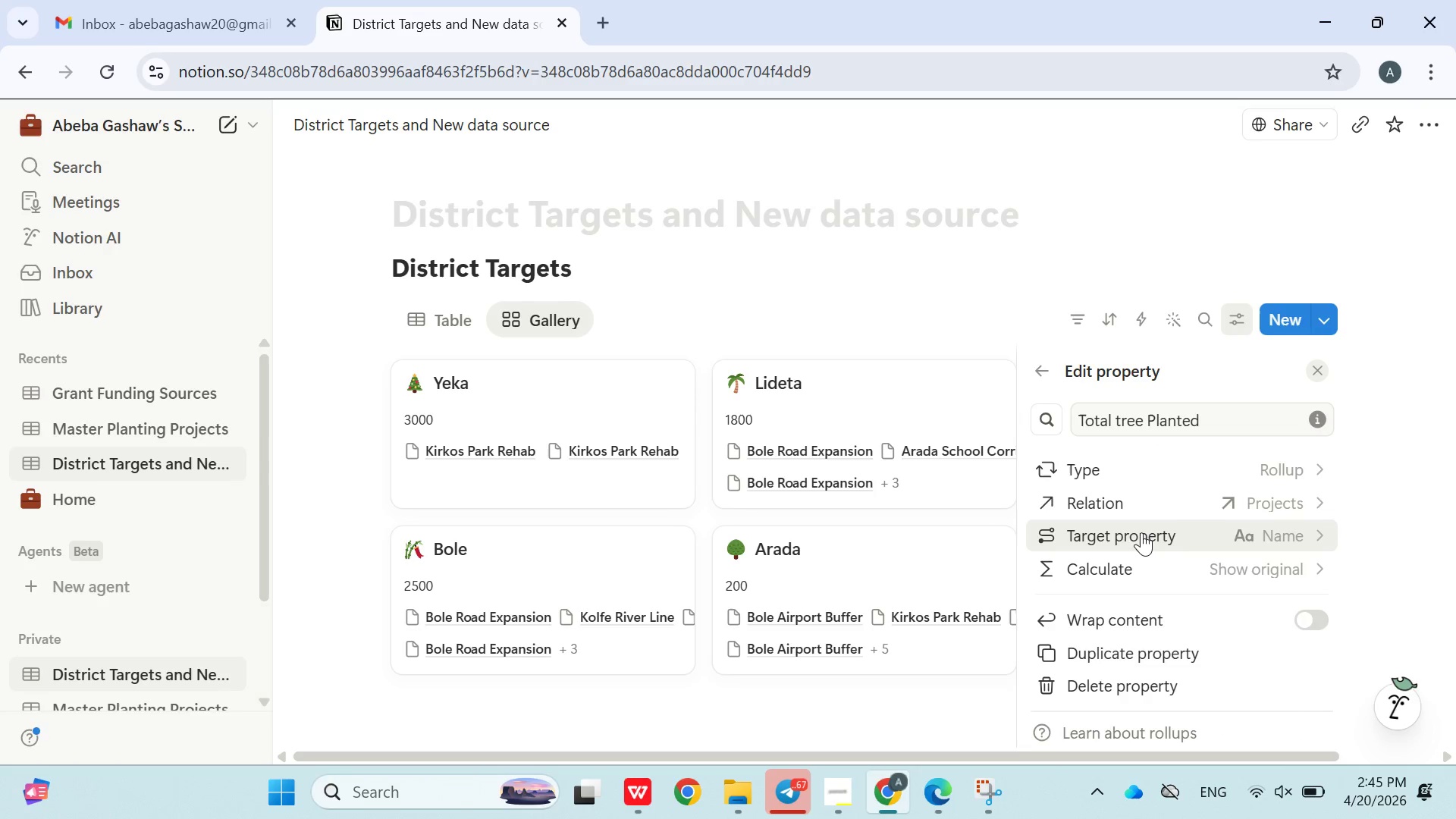 
left_click([1322, 618])
 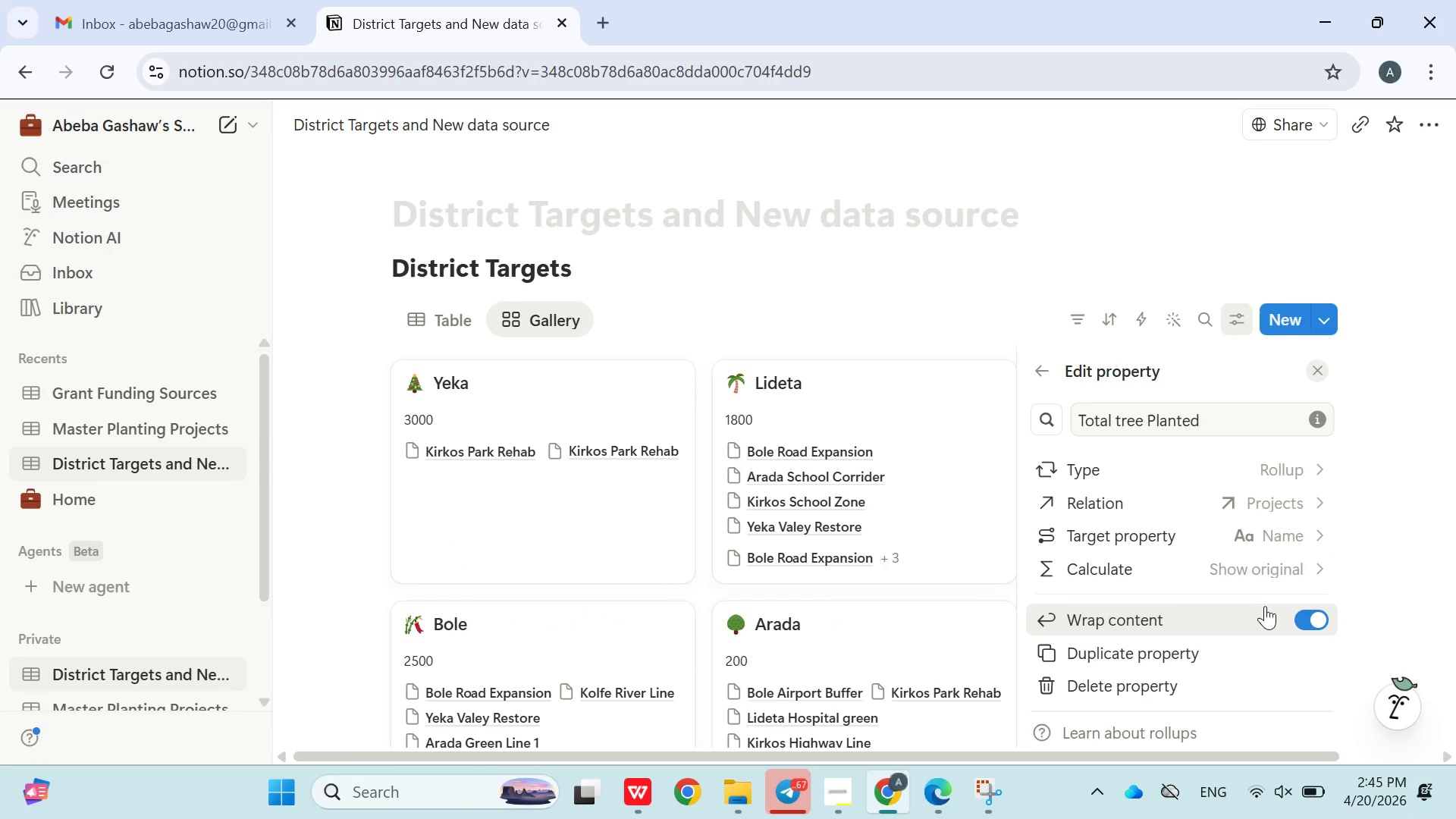 
scroll: coordinate [1265, 606], scroll_direction: down, amount: 3.0
 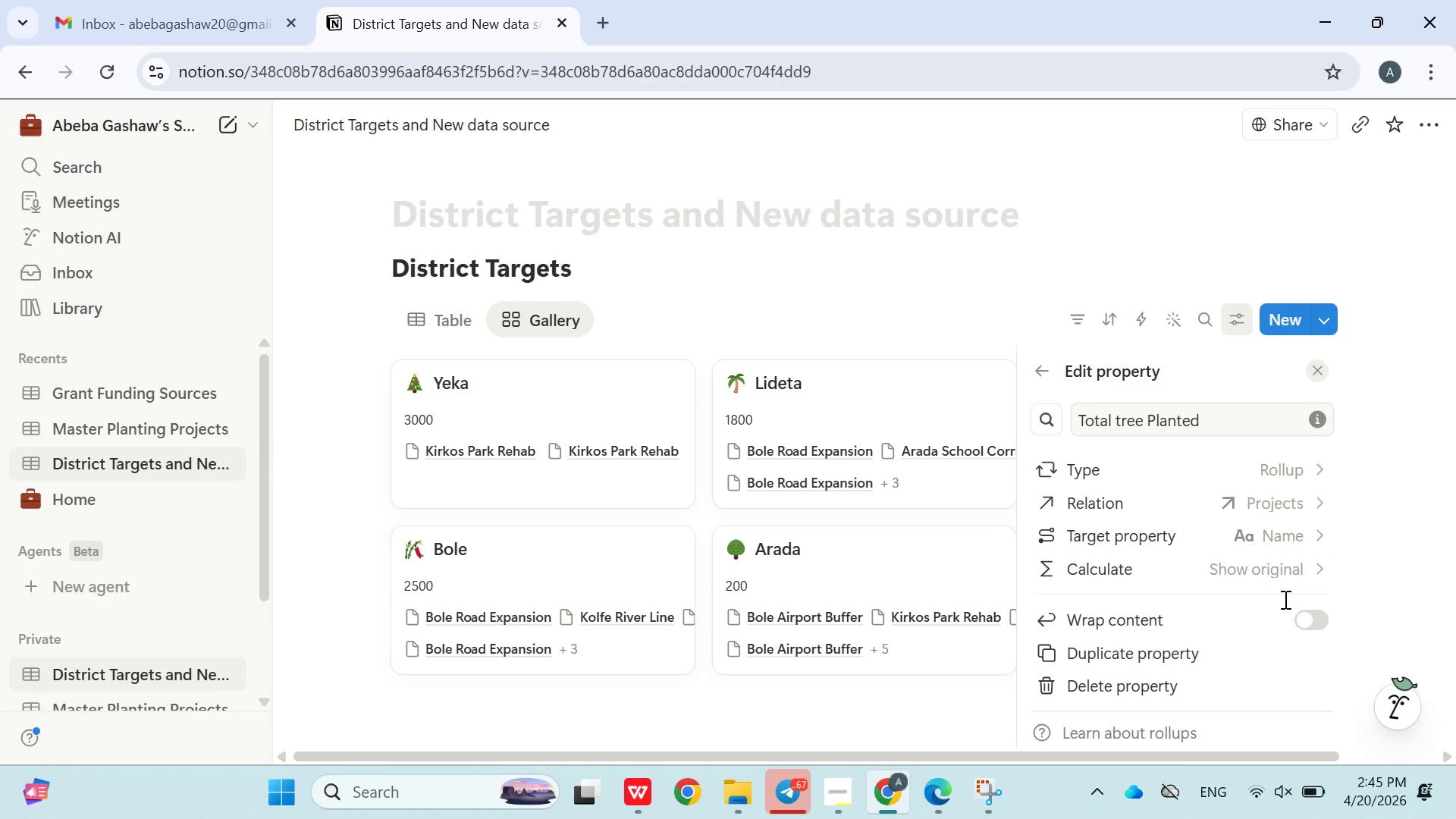 
left_click([1306, 619])
 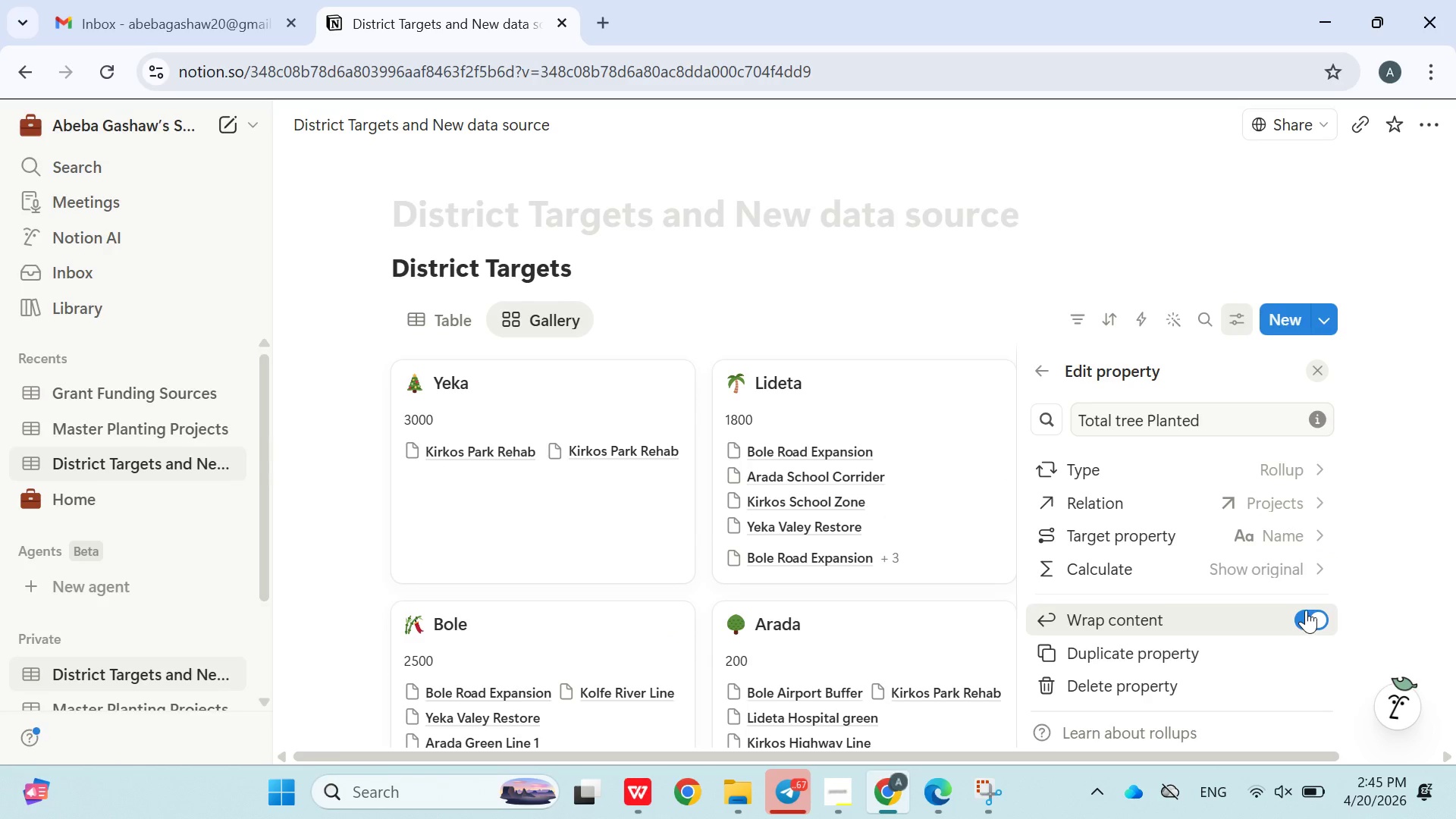 
left_click([1316, 613])
 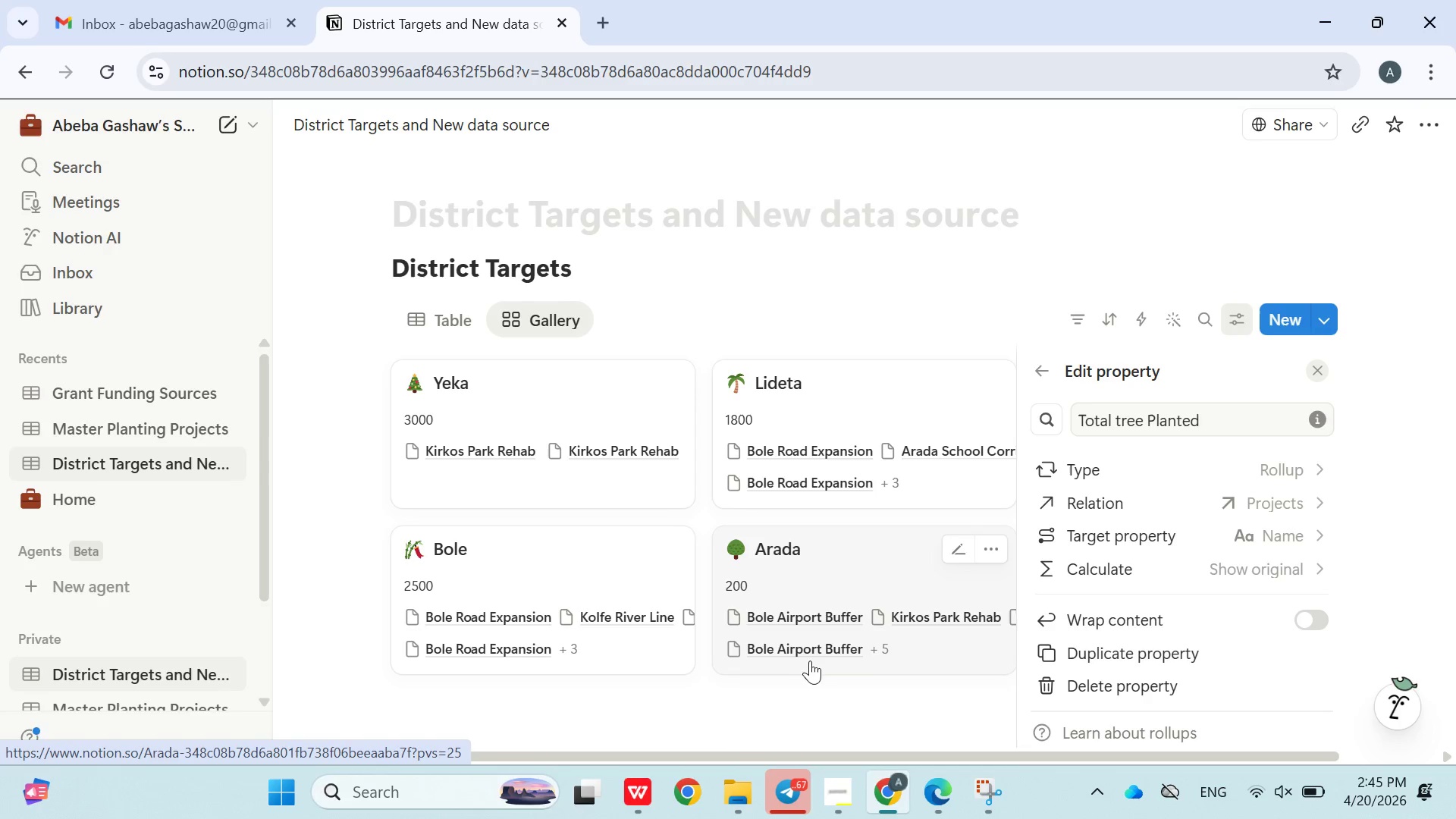 
wait(8.49)
 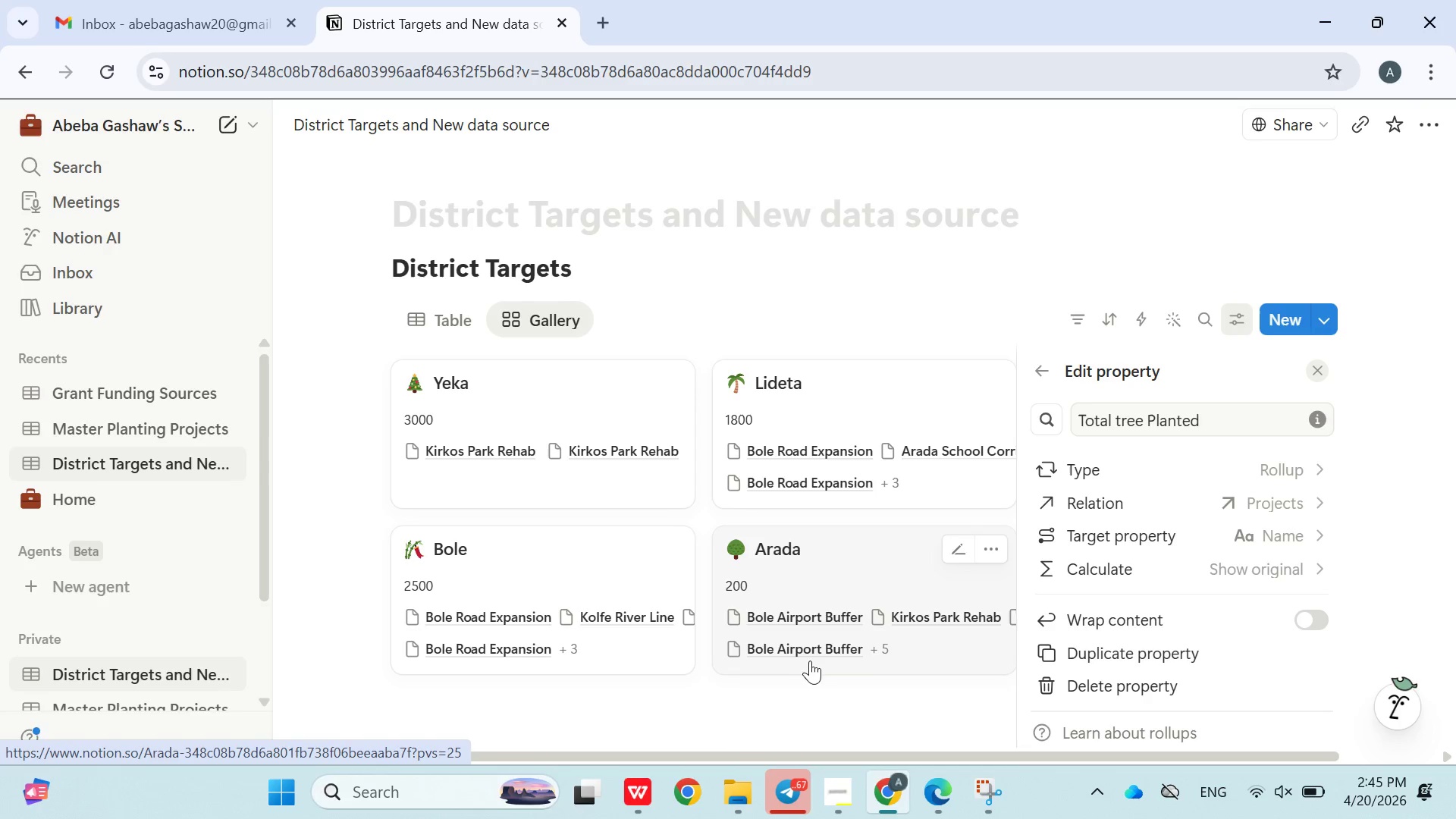 
left_click([1048, 378])
 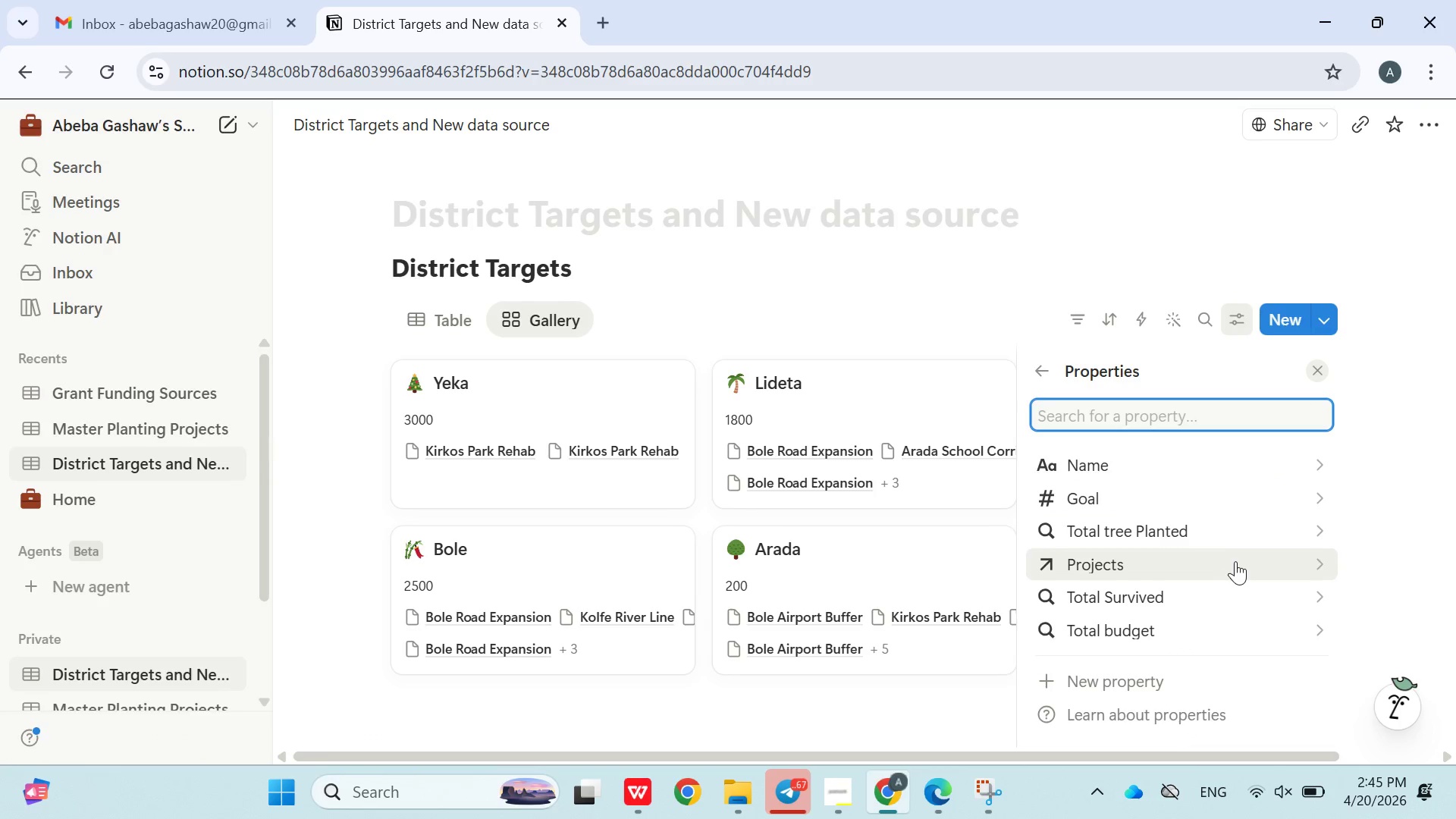 
left_click([1235, 527])
 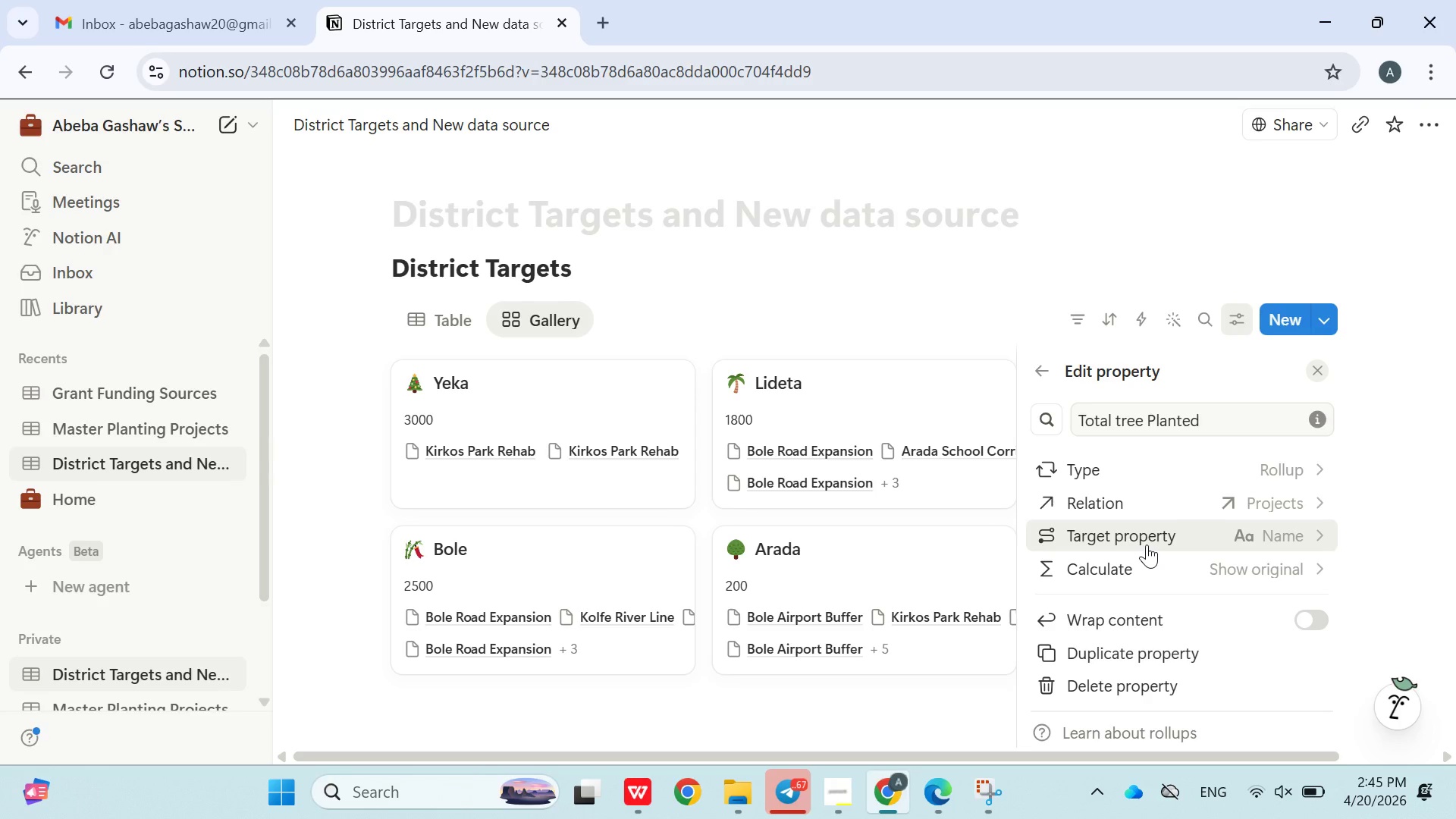 
scroll: coordinate [1150, 539], scroll_direction: down, amount: 3.0
 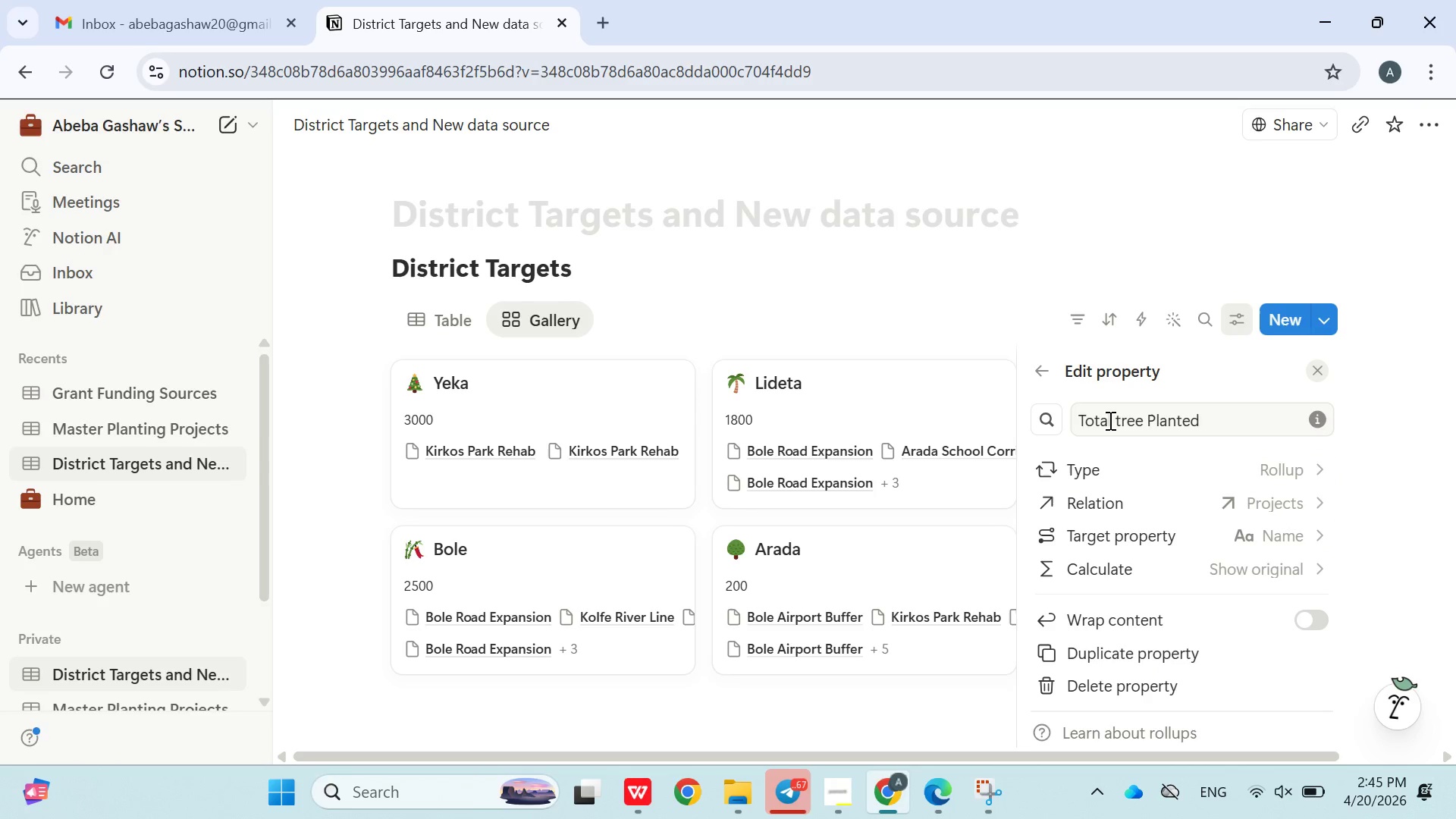 
left_click([1024, 364])
 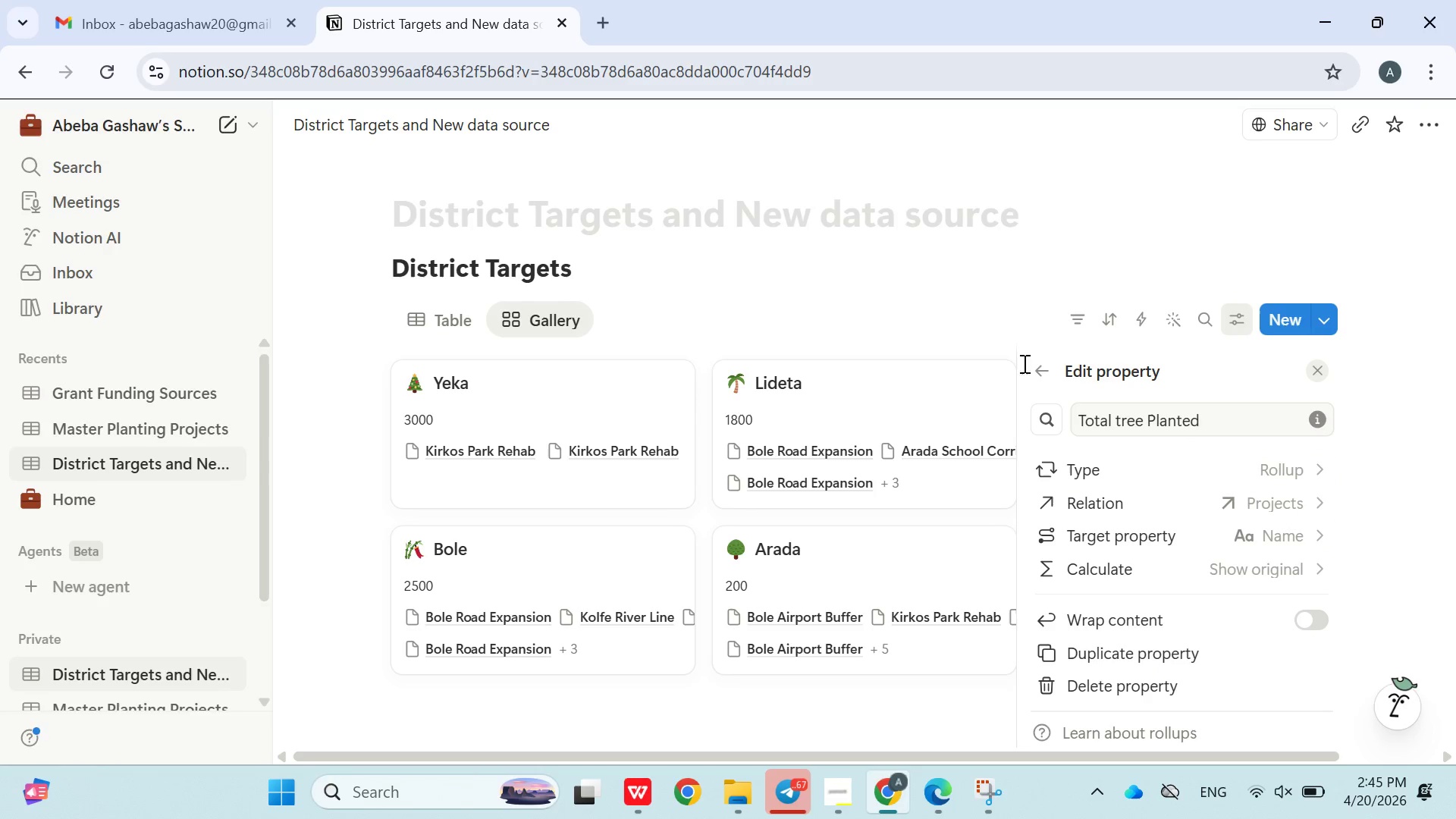 
left_click([1041, 364])
 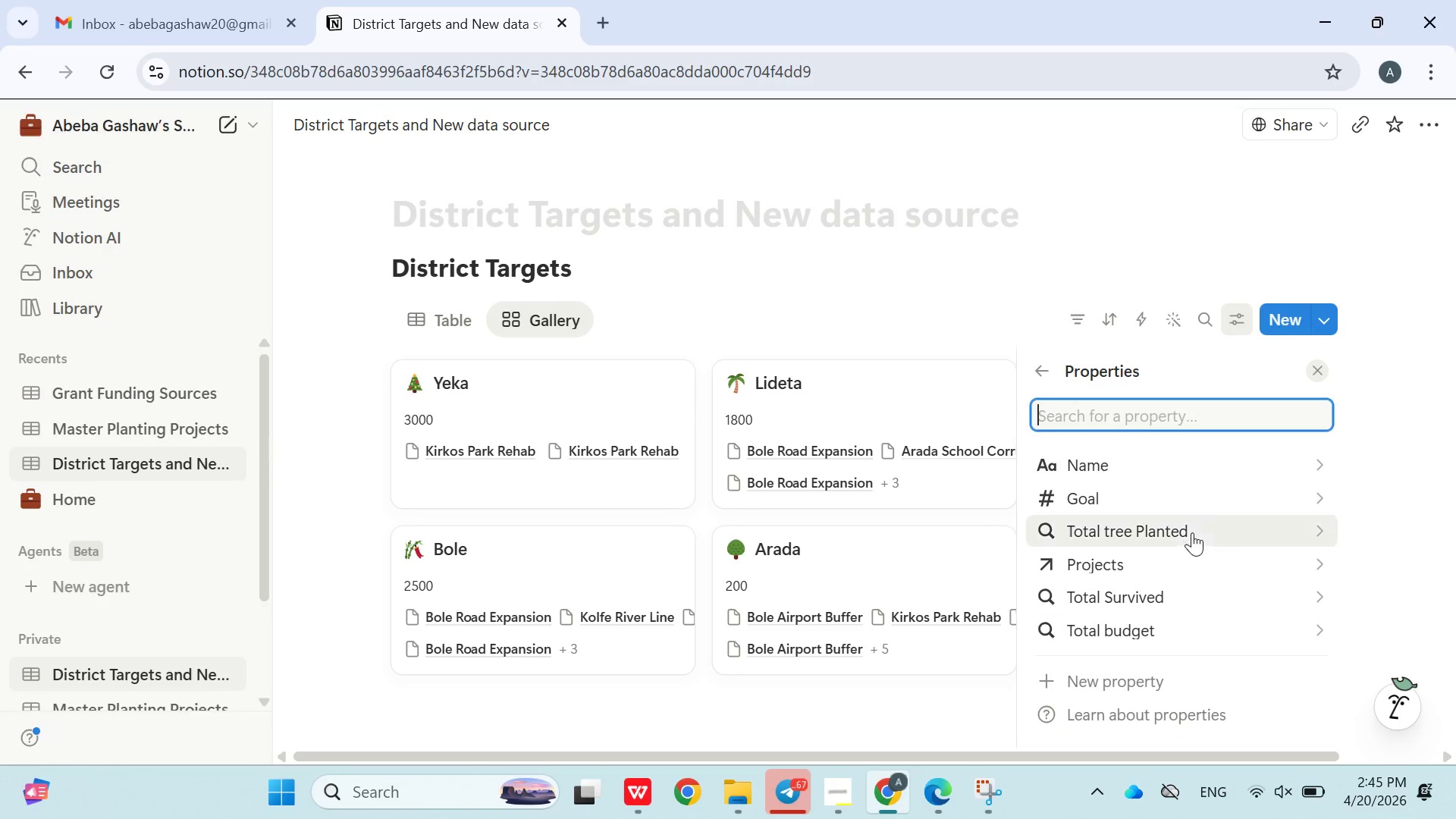 
scroll: coordinate [1197, 559], scroll_direction: down, amount: 3.0
 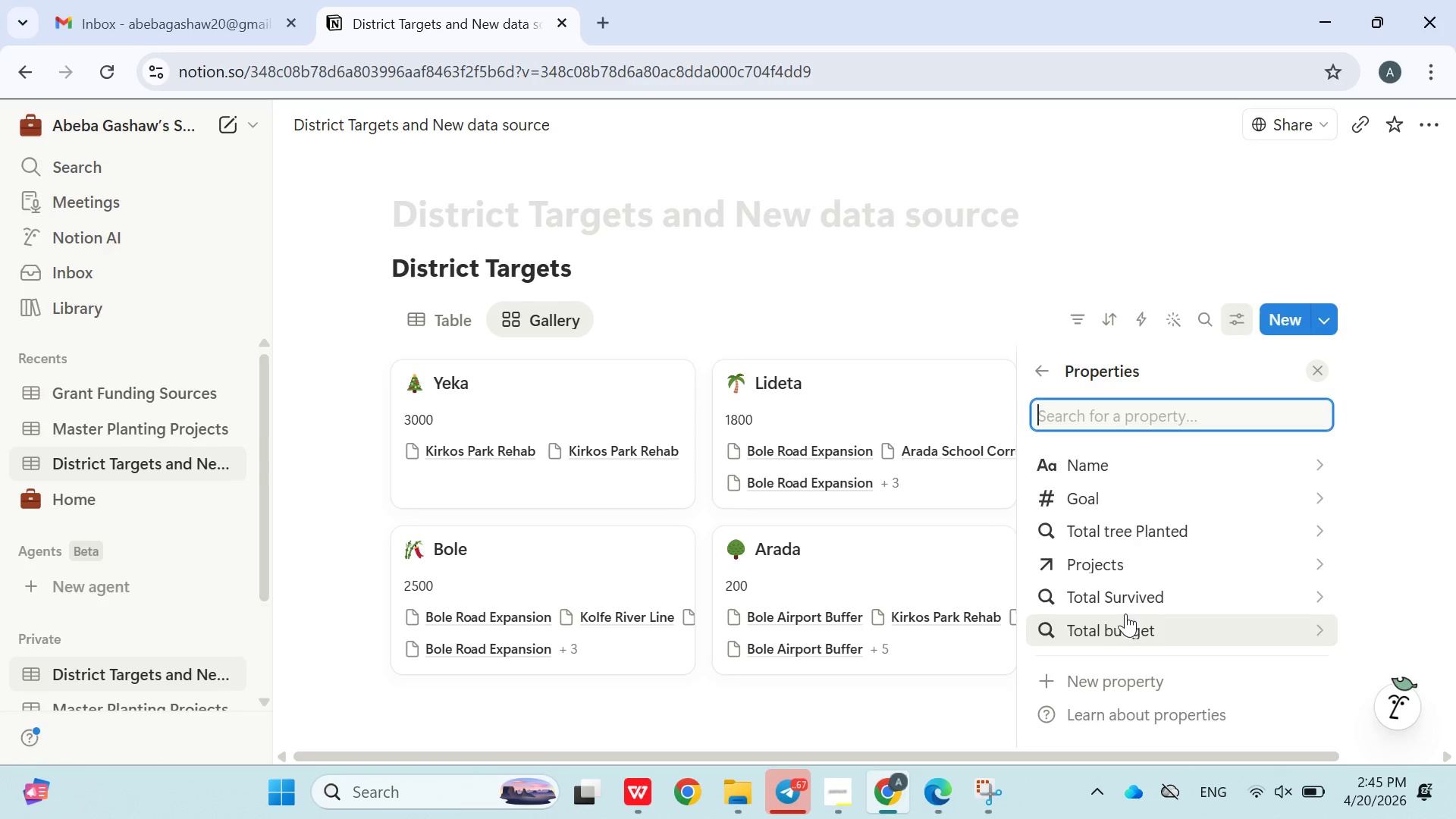 
left_click([1047, 377])
 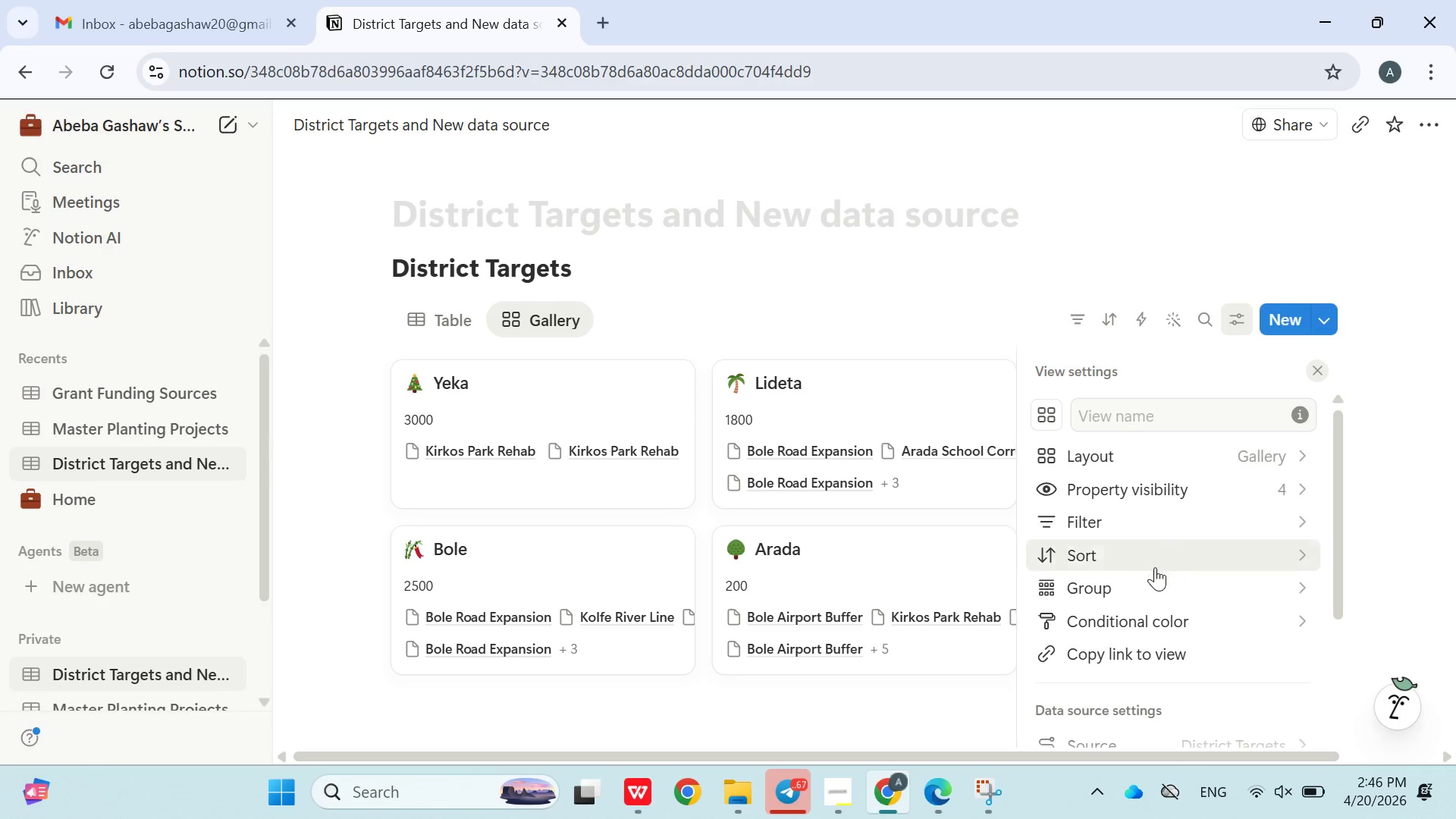 
scroll: coordinate [1151, 590], scroll_direction: down, amount: 4.0
 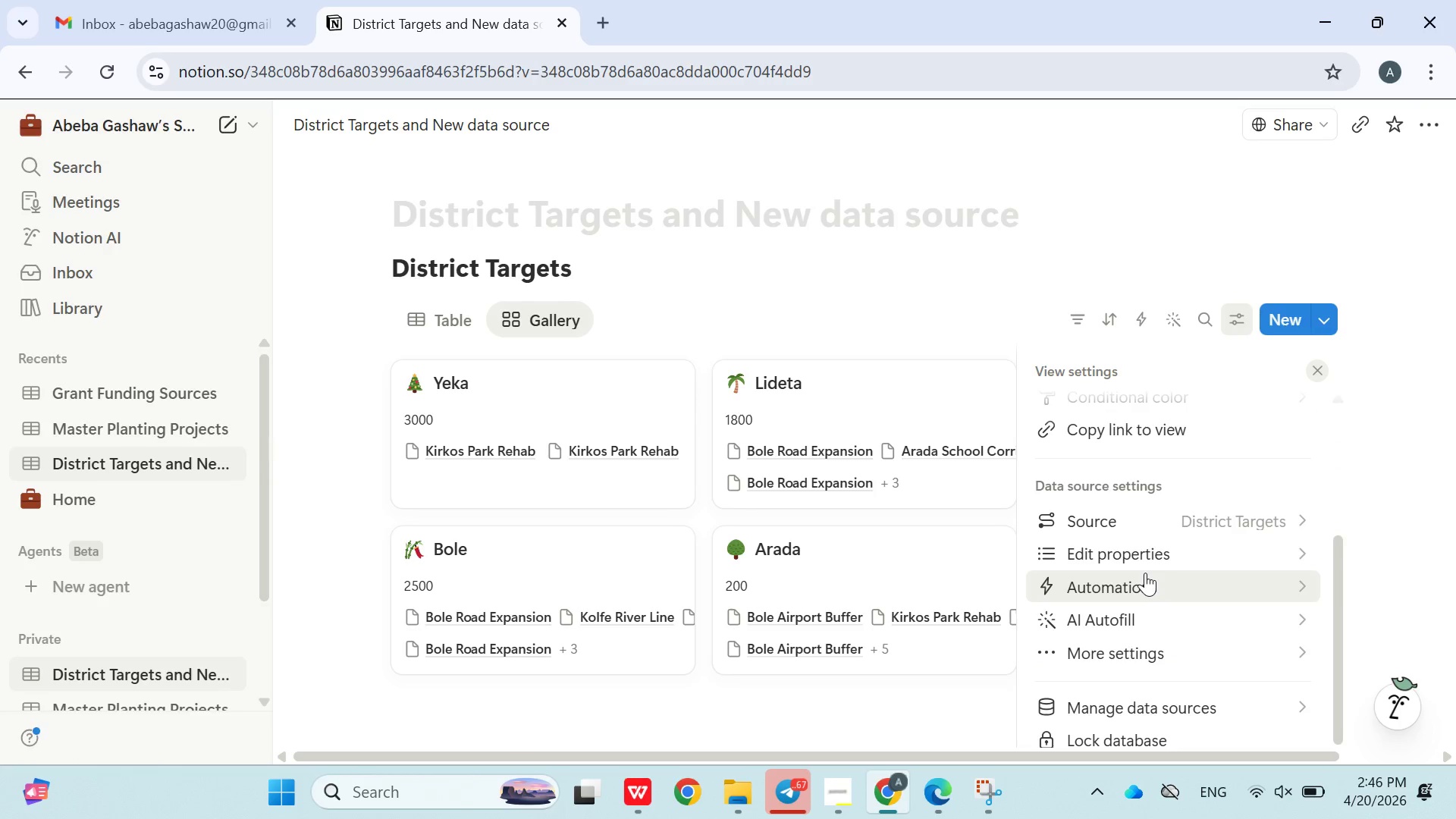 
left_click([1144, 591])
 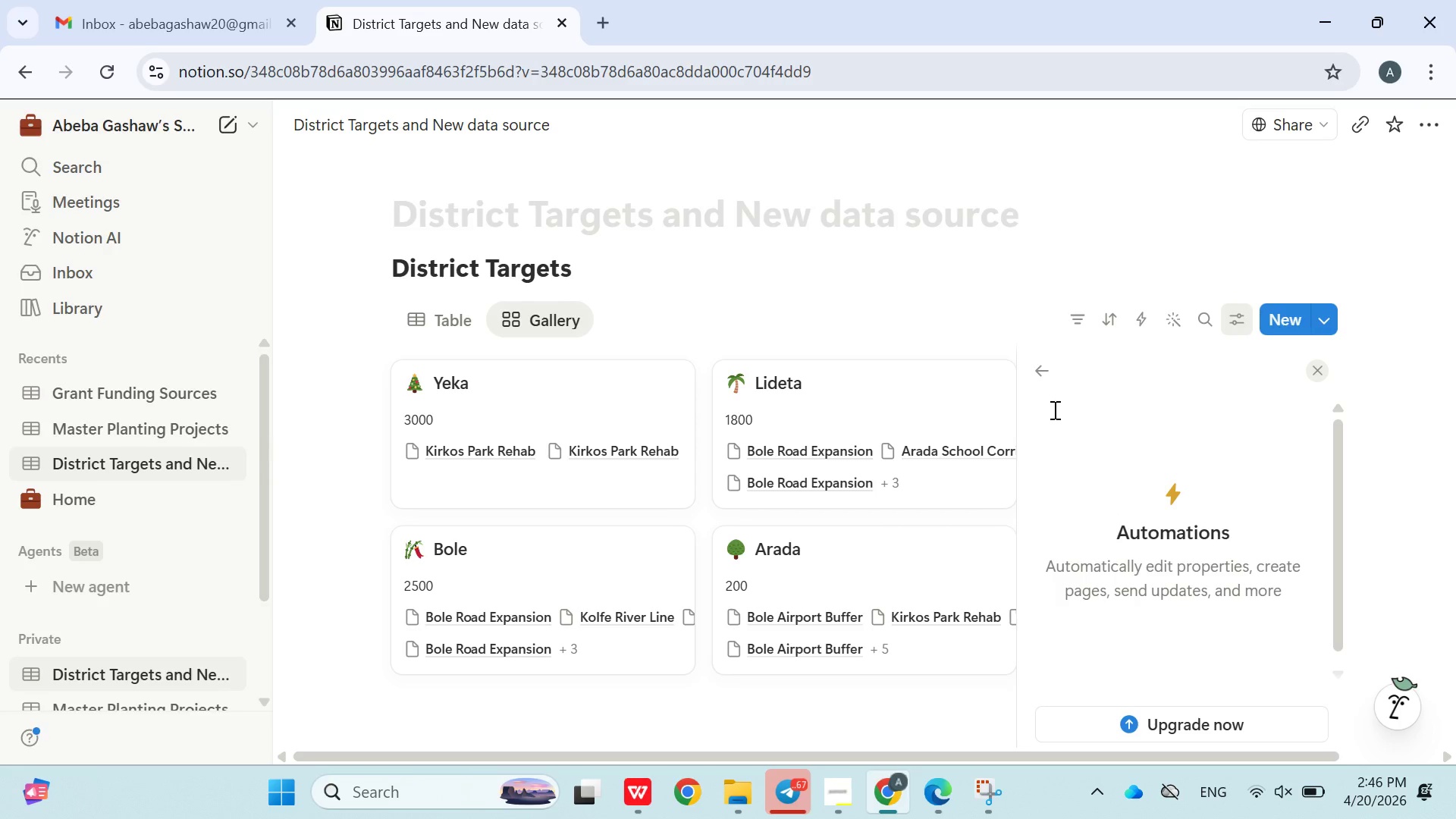 
left_click([1043, 375])
 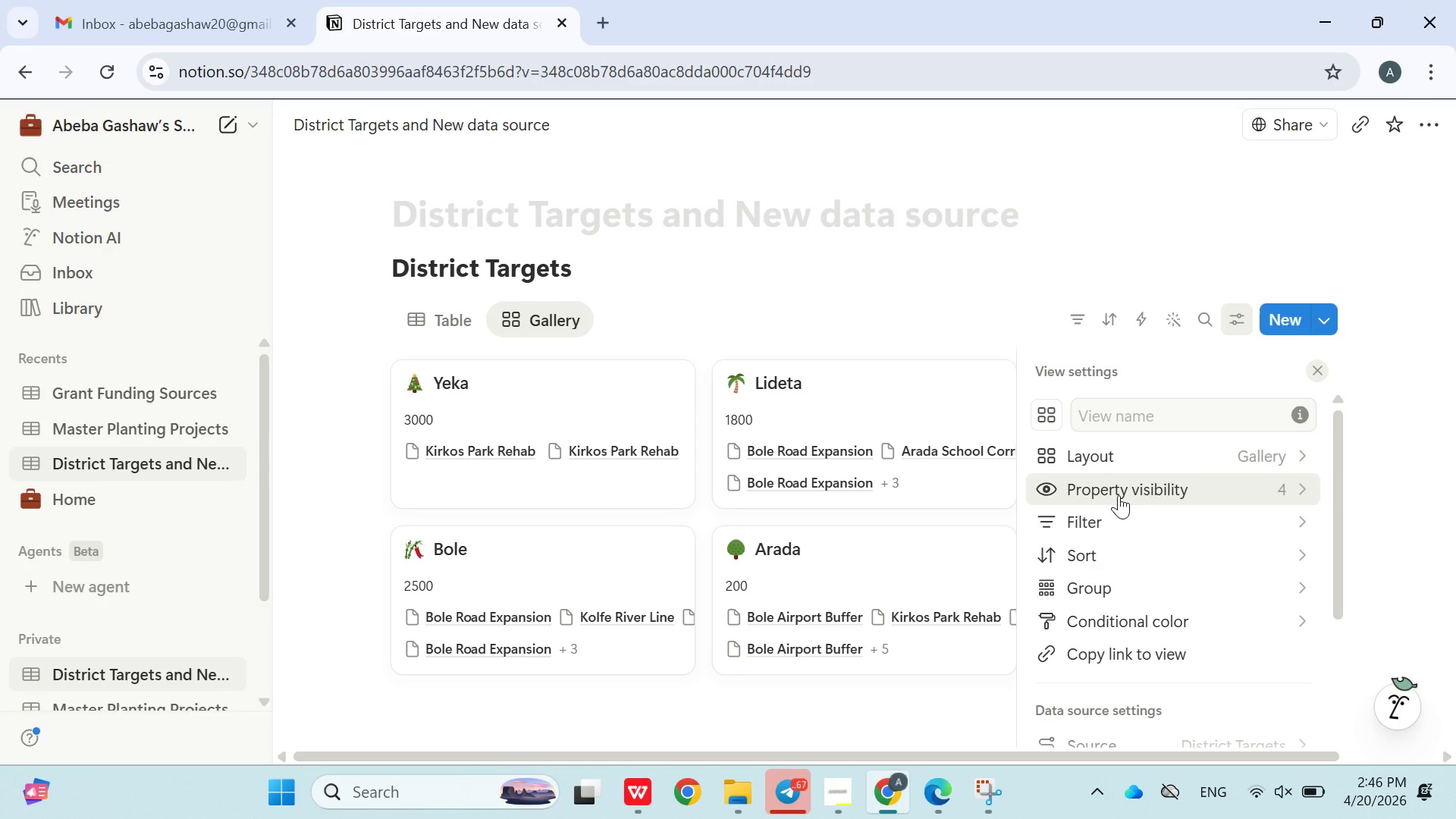 
scroll: coordinate [1134, 495], scroll_direction: up, amount: 3.0
 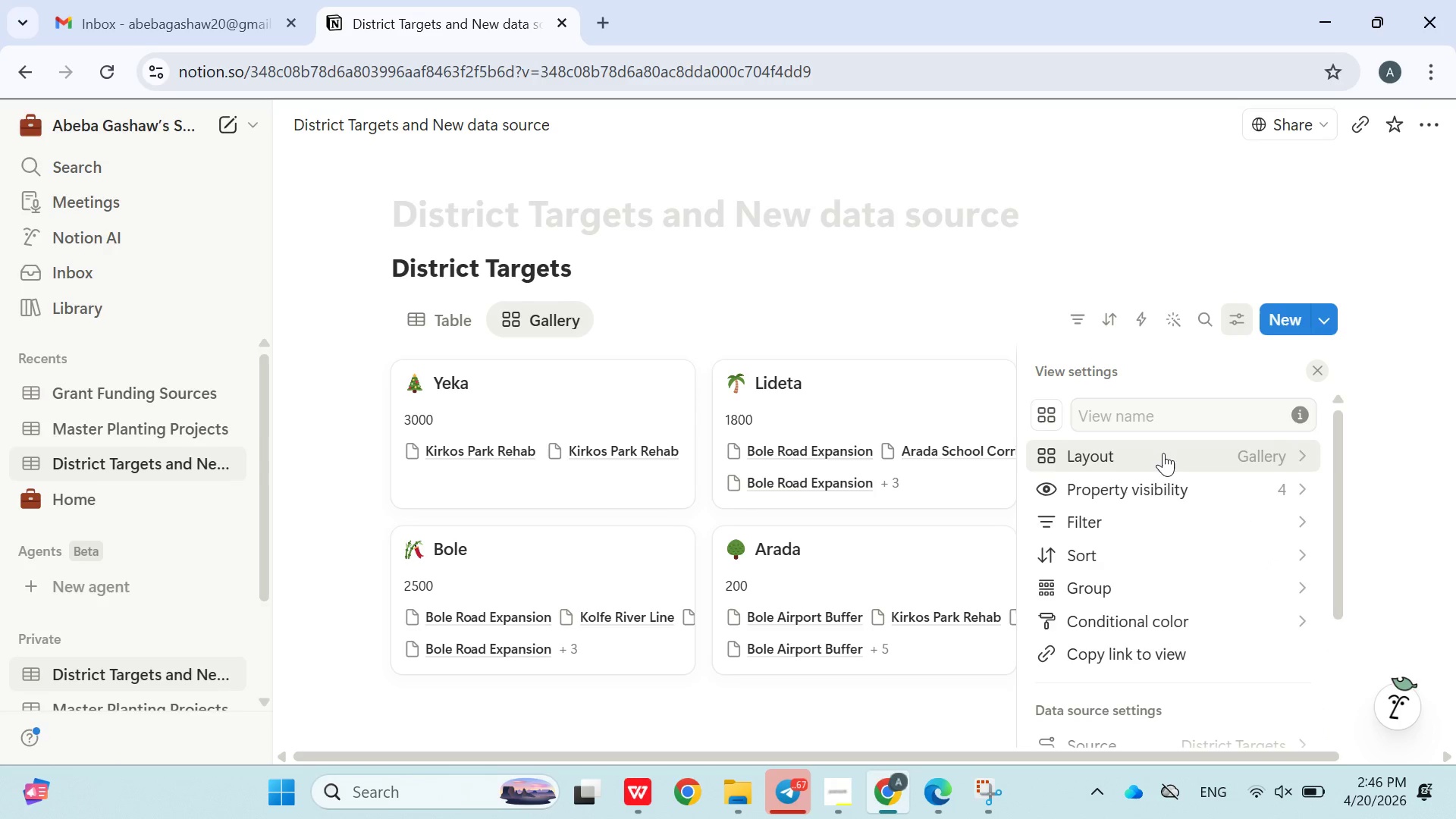 
left_click([1163, 453])
 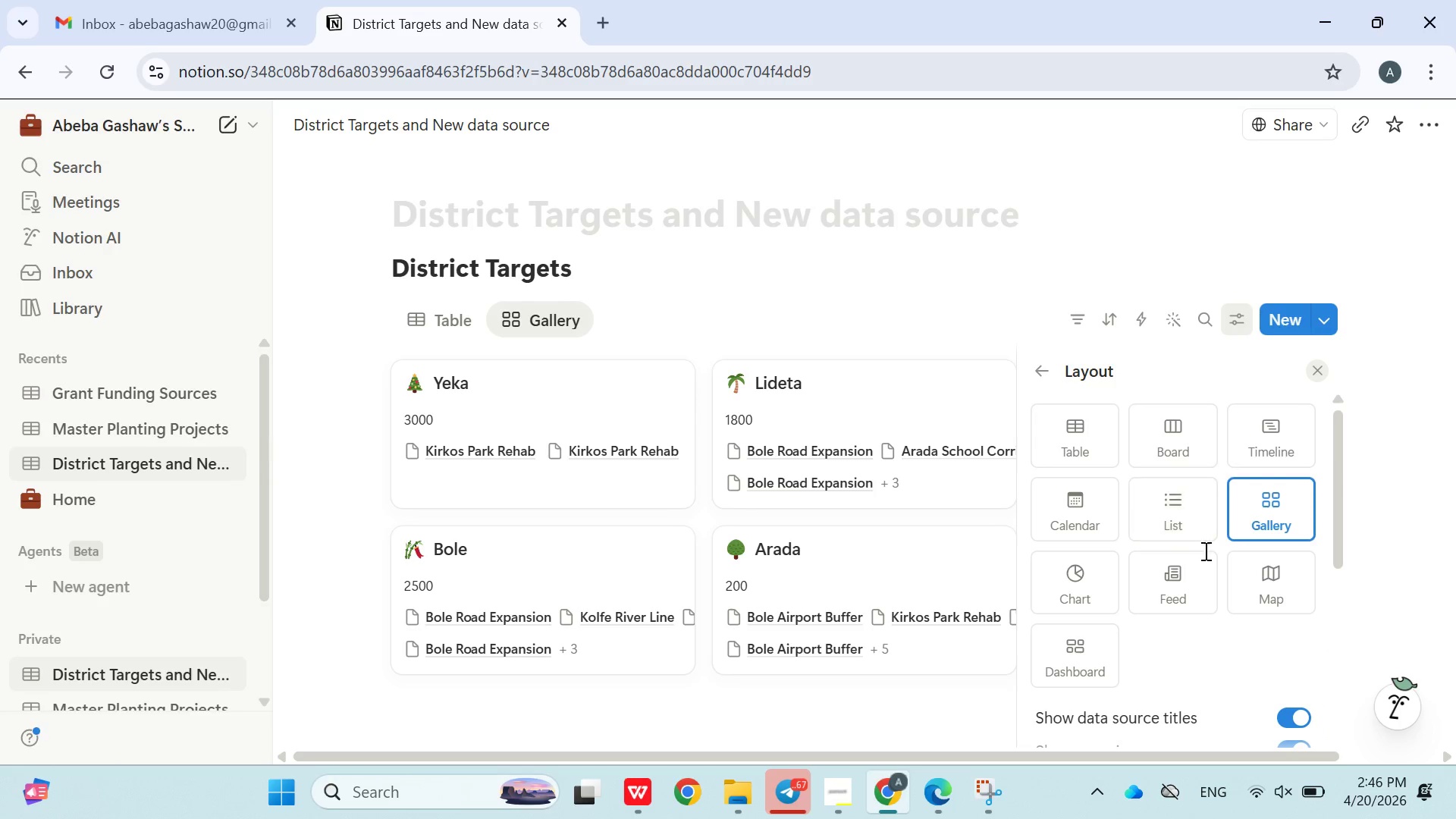 
scroll: coordinate [1210, 620], scroll_direction: down, amount: 6.0
 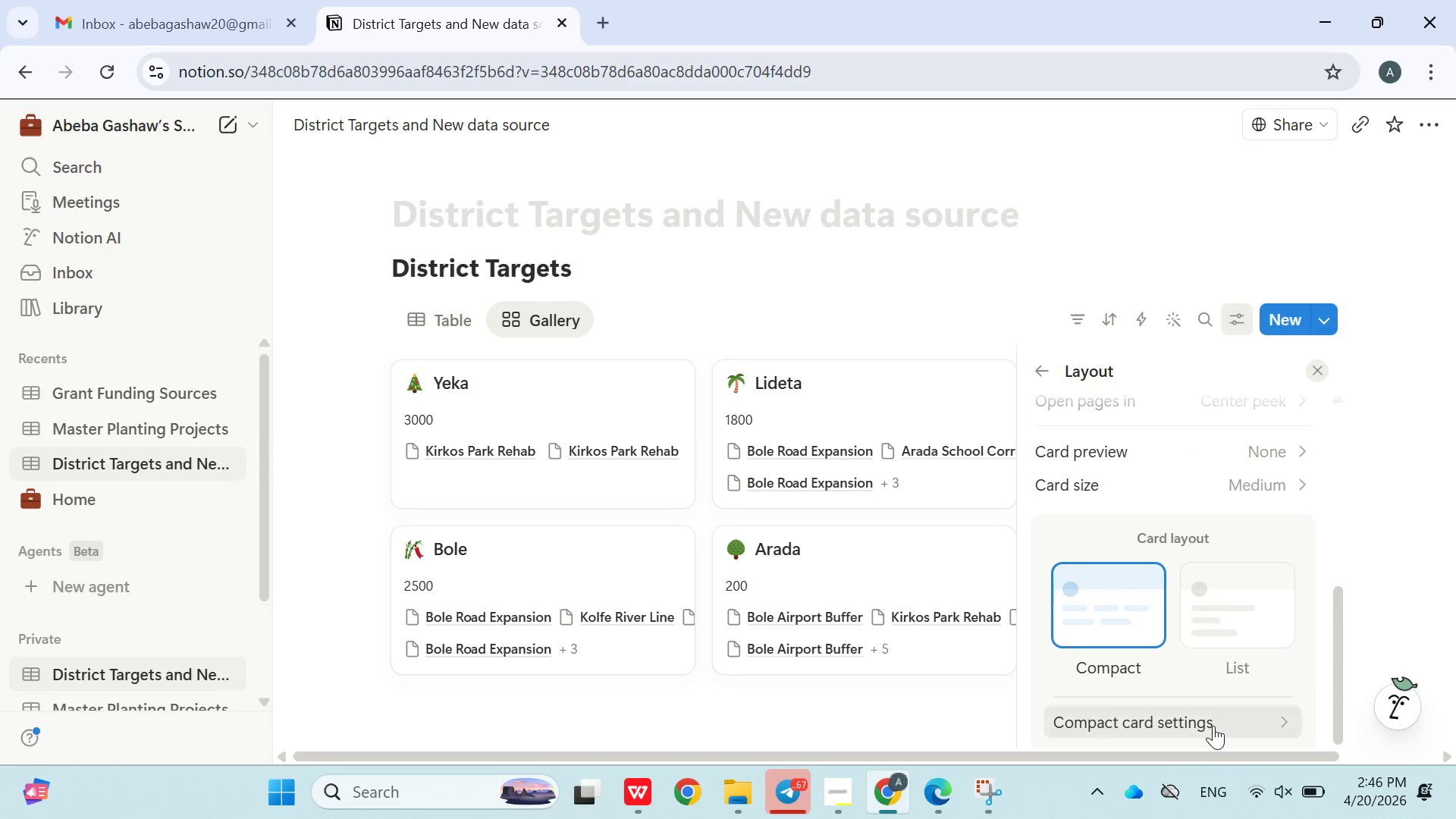 
left_click([1212, 726])
 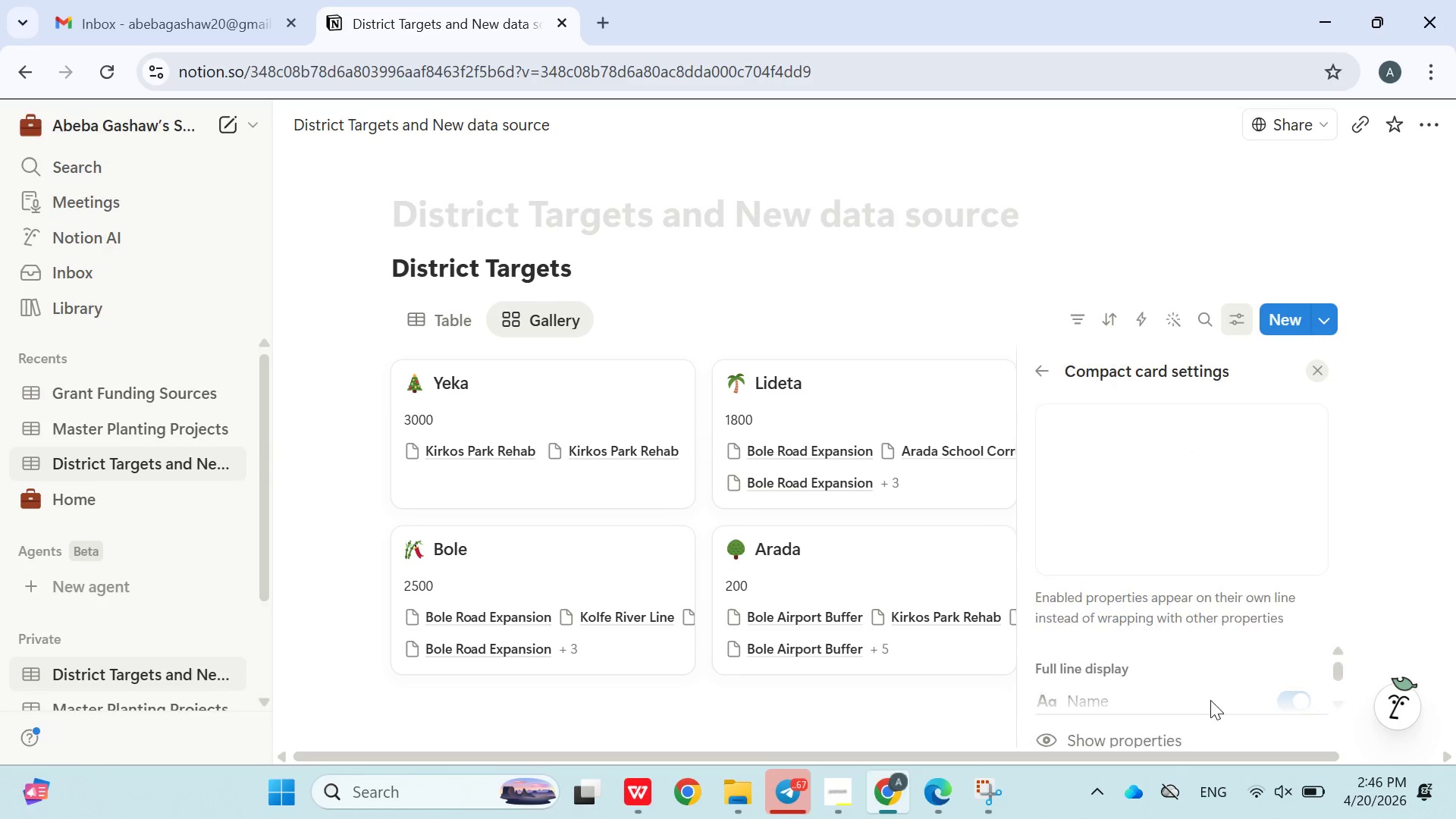 
scroll: coordinate [1220, 599], scroll_direction: down, amount: 12.0
 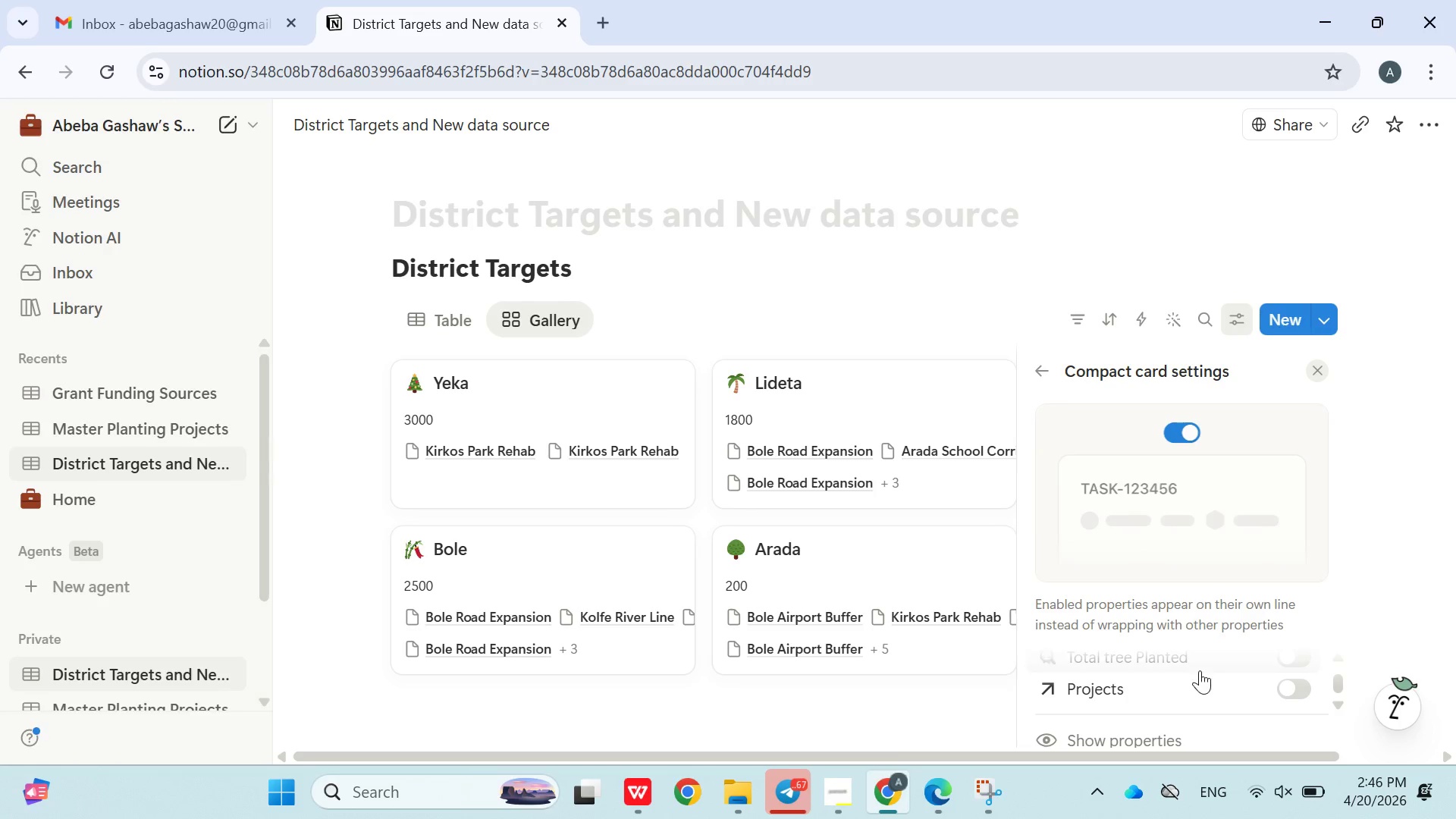 
scroll: coordinate [1198, 672], scroll_direction: up, amount: 1.0
 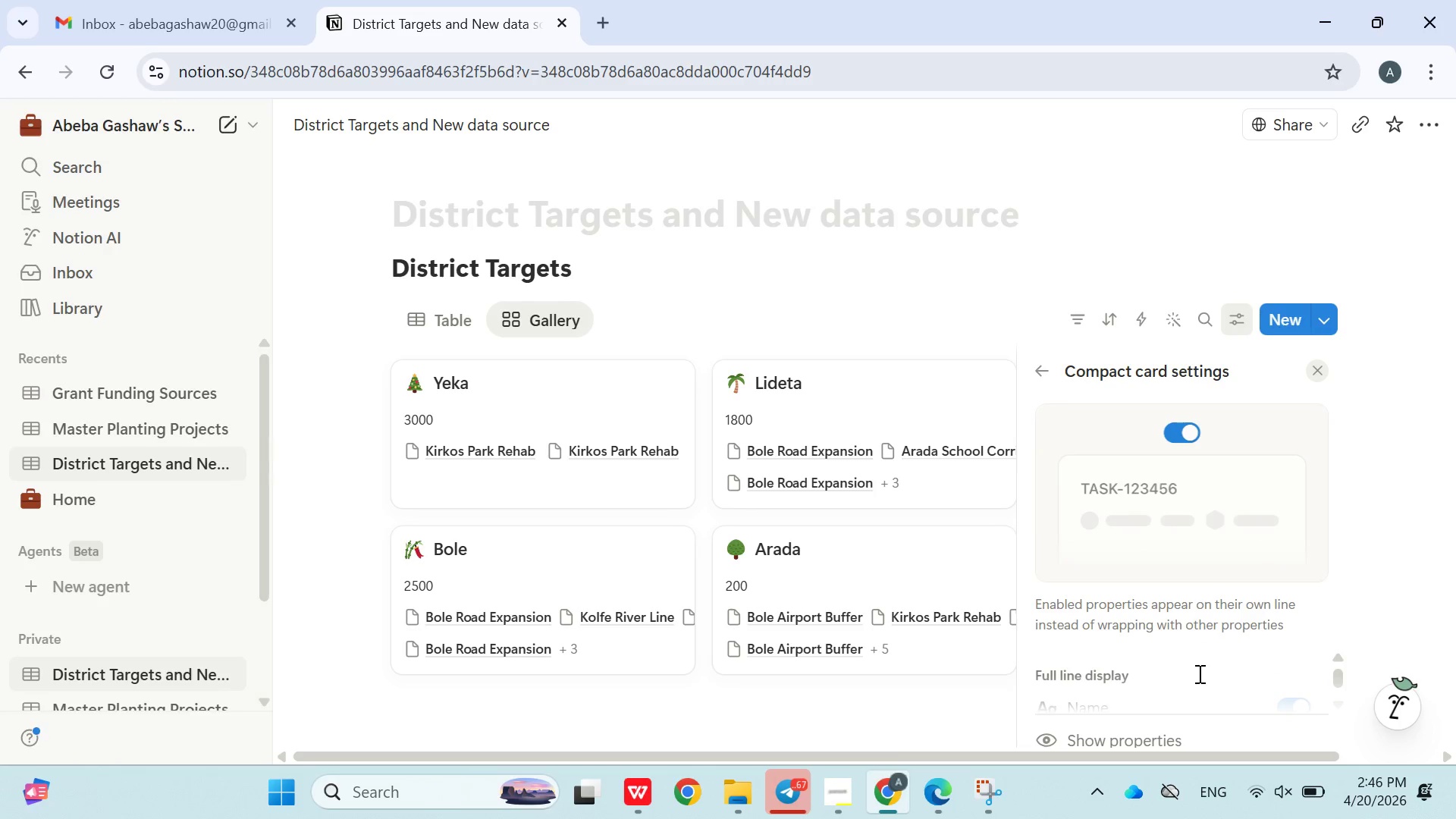 
scroll: coordinate [1198, 673], scroll_direction: down, amount: 1.0
 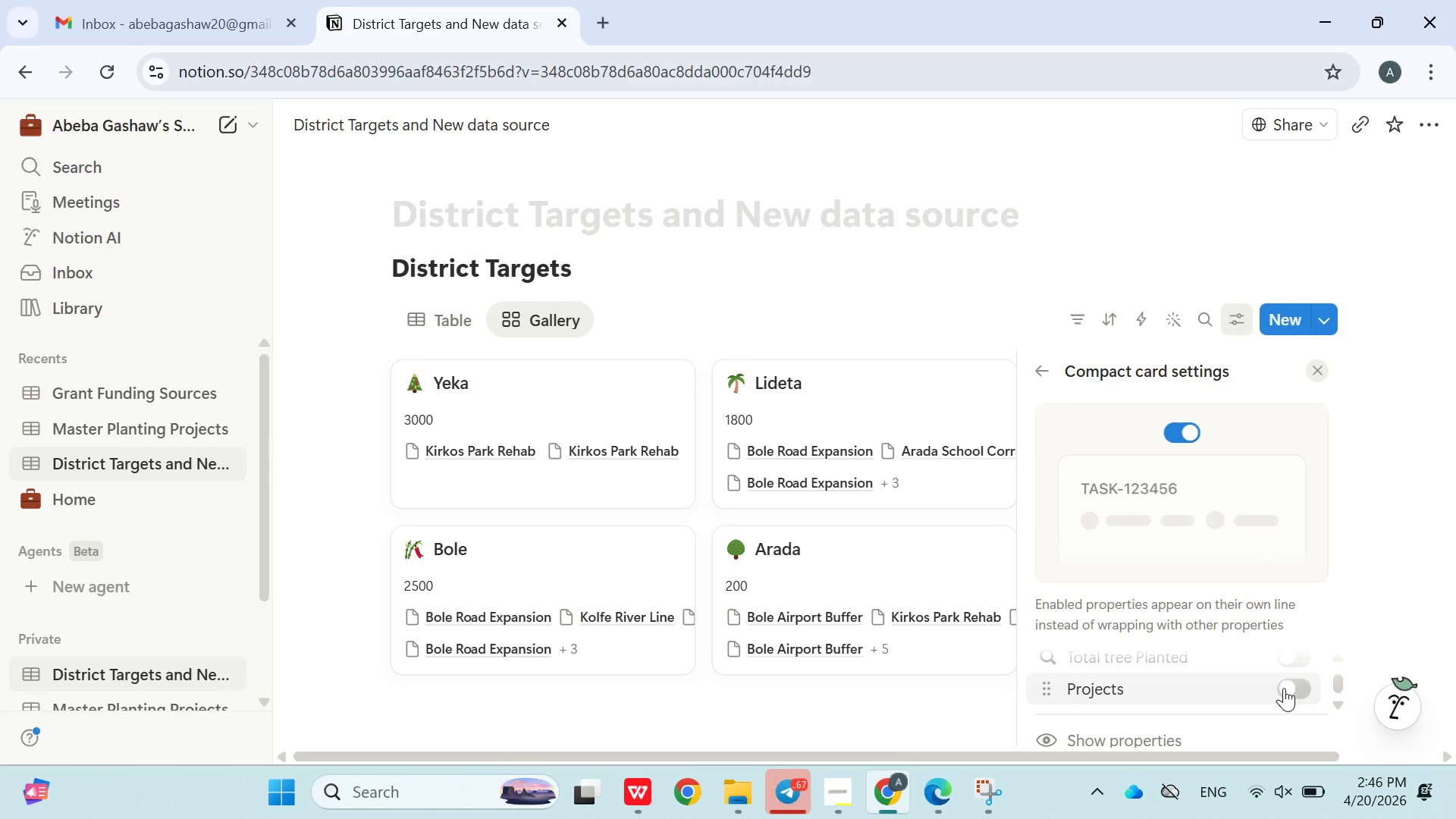 
left_click([1284, 688])
 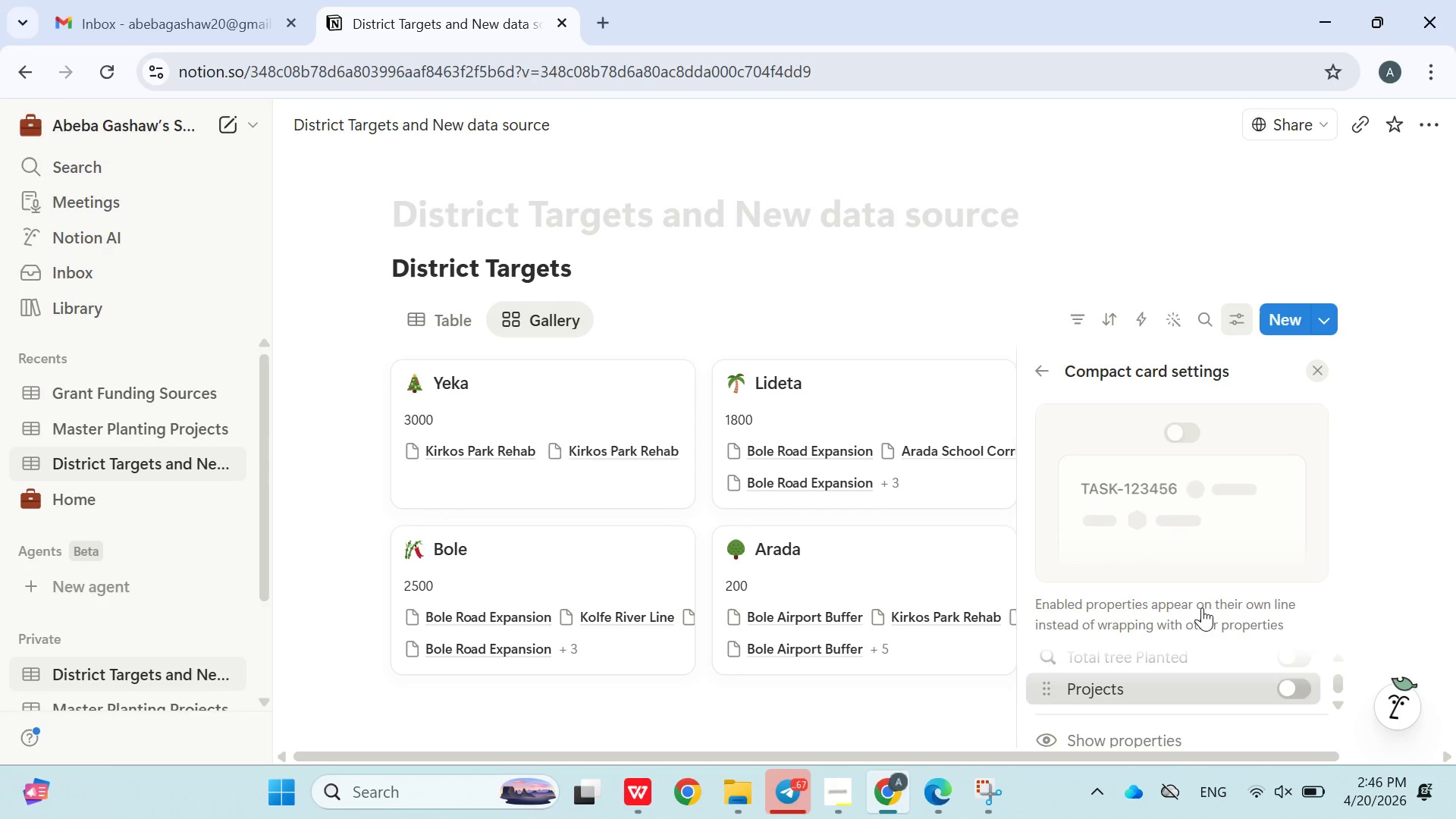 
scroll: coordinate [1217, 696], scroll_direction: down, amount: 7.0
 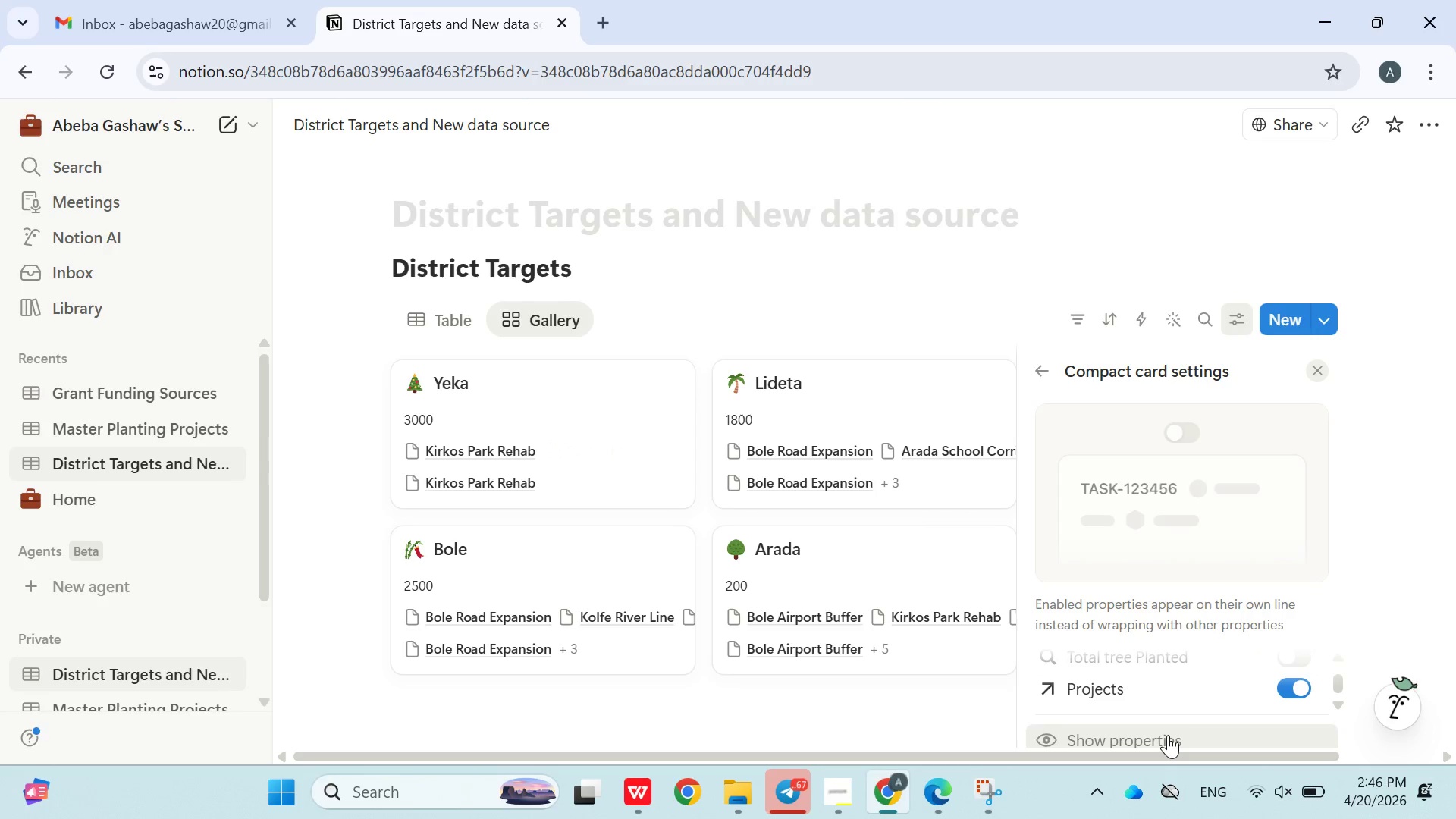 
left_click([1168, 735])
 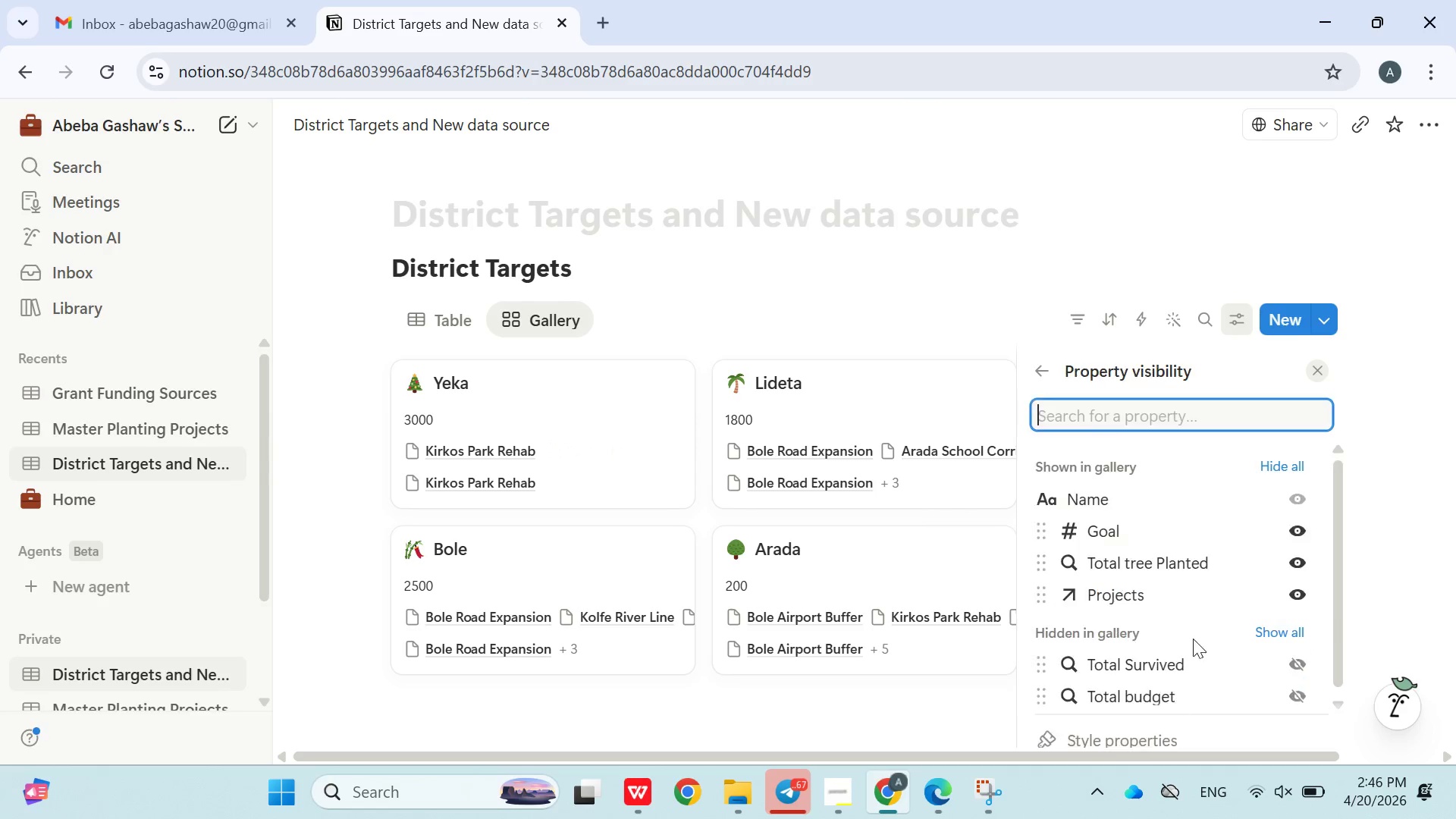 
scroll: coordinate [1244, 695], scroll_direction: down, amount: 5.0
 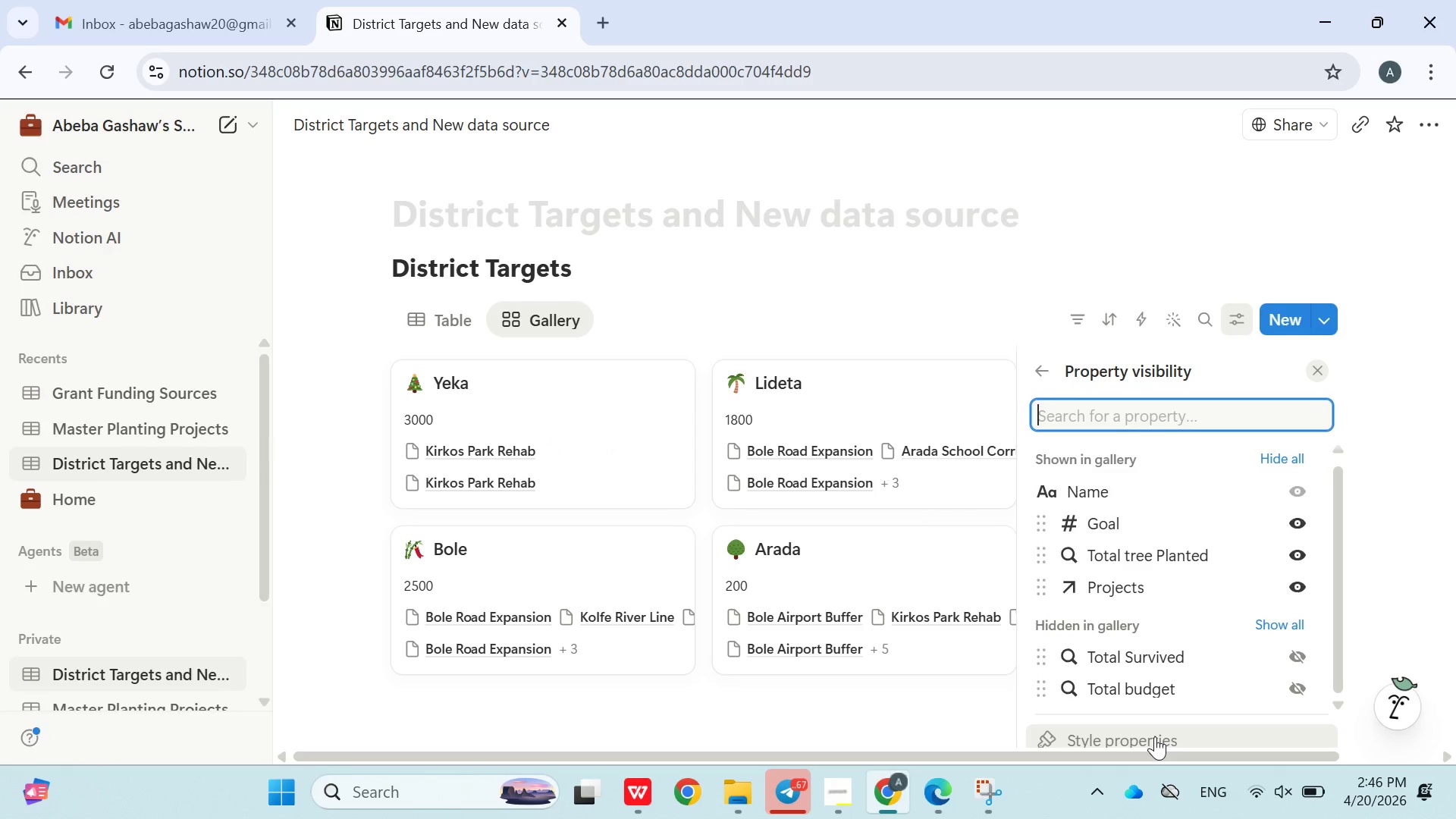 
left_click([1155, 736])
 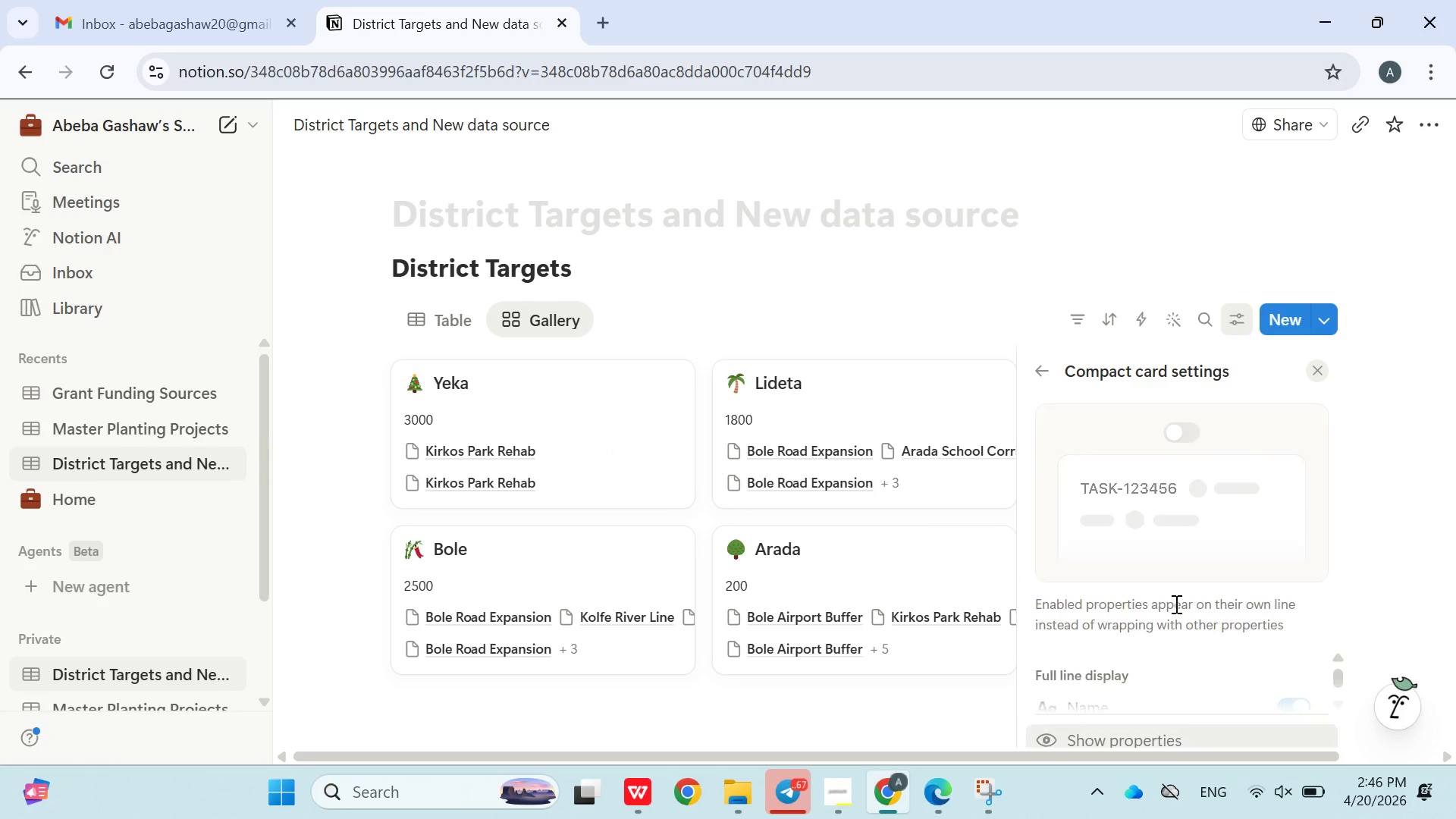 
scroll: coordinate [1173, 686], scroll_direction: down, amount: 15.0
 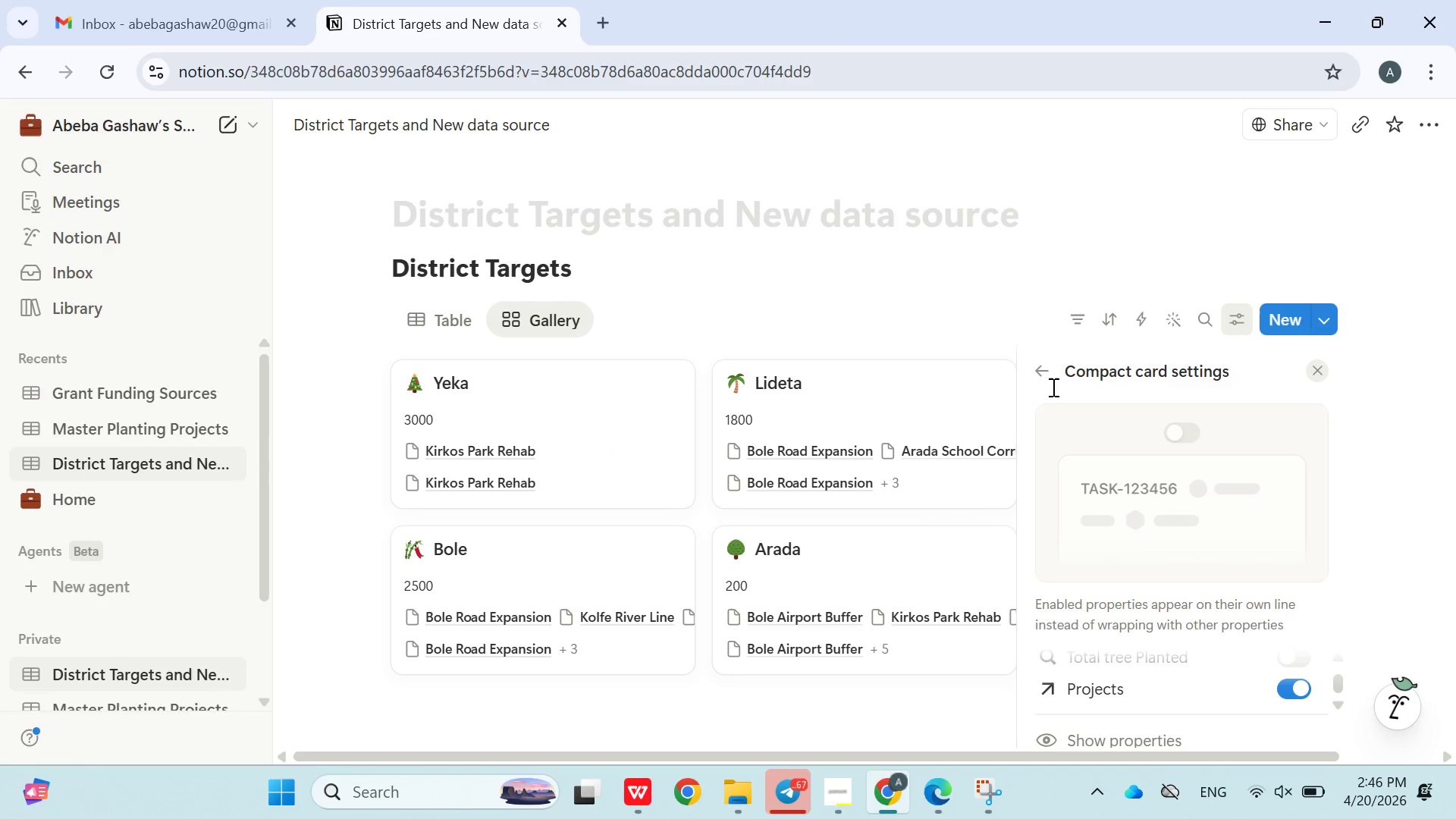 
left_click([1049, 383])
 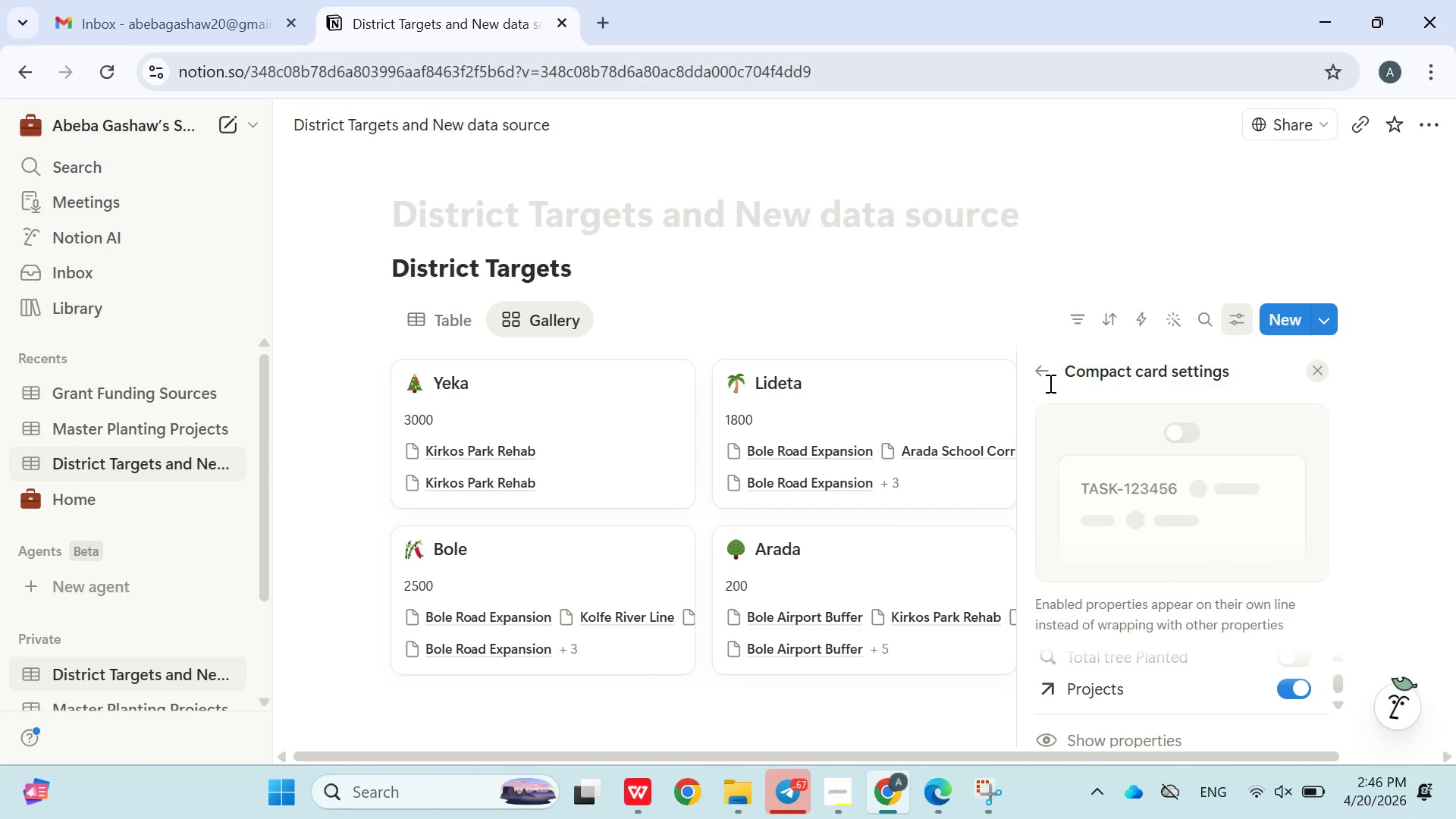 
mouse_move([1062, 372])
 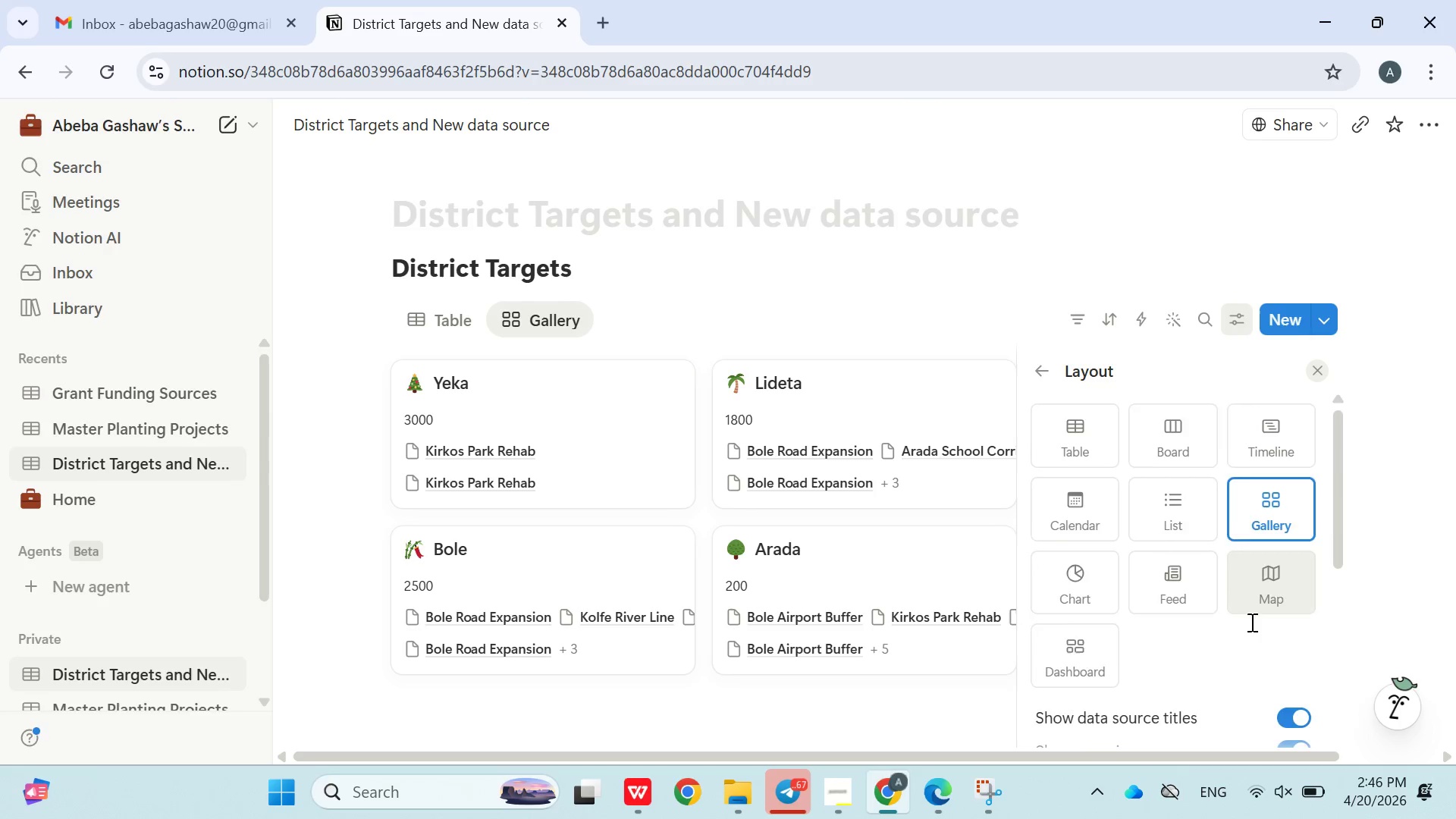 
scroll: coordinate [1261, 526], scroll_direction: down, amount: 11.0
 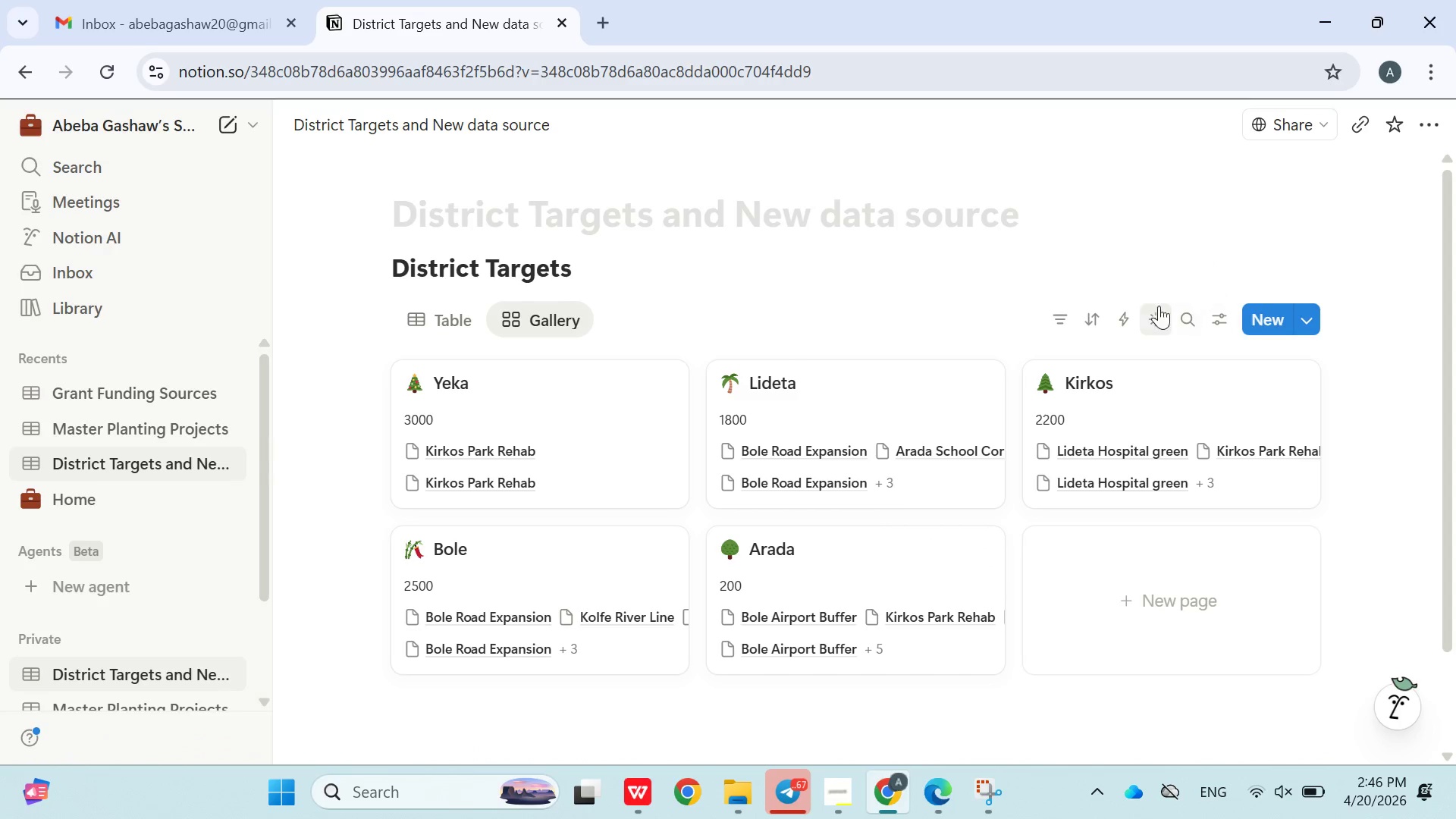 
left_click([1210, 318])
 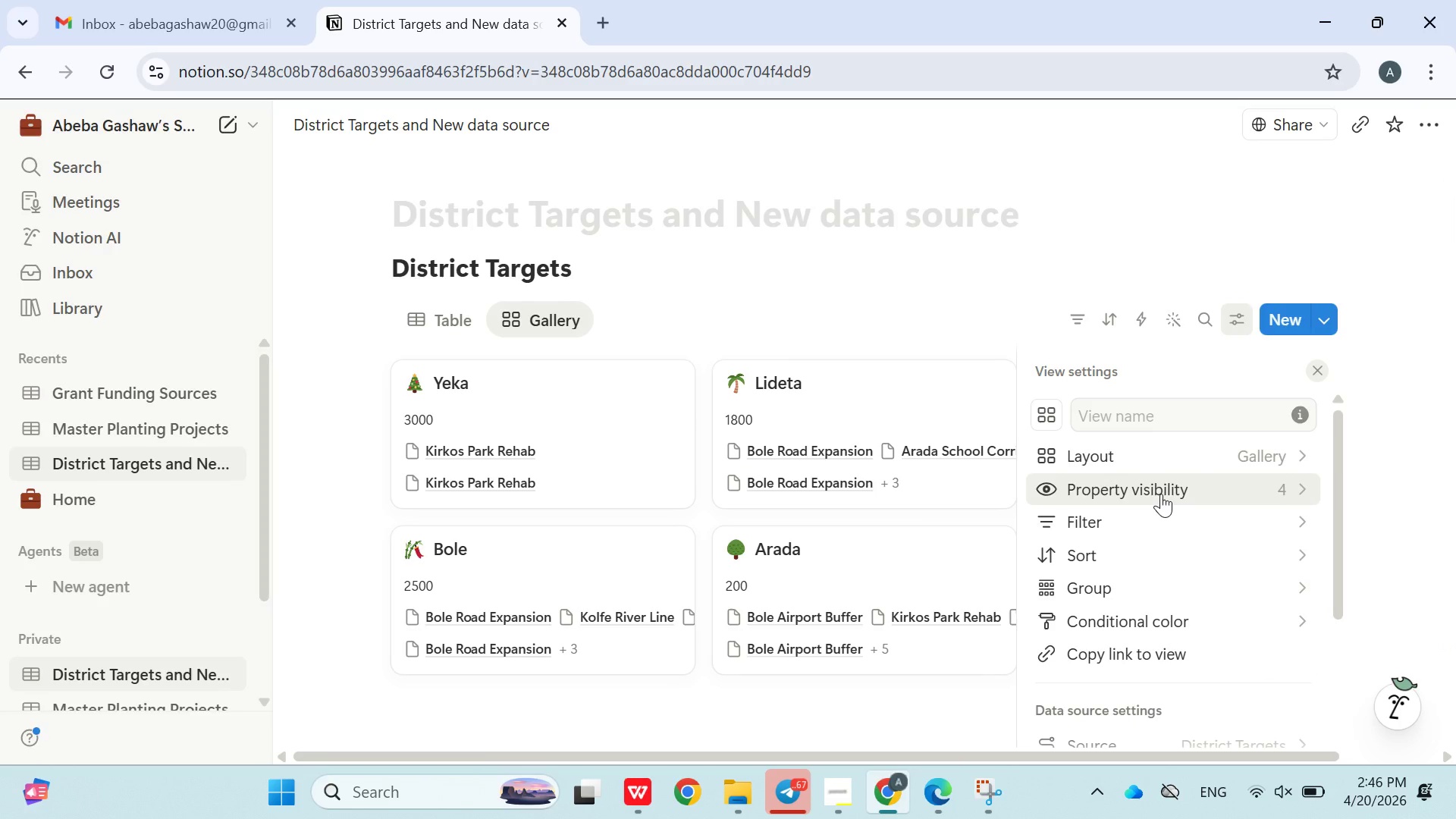 
left_click([1161, 494])
 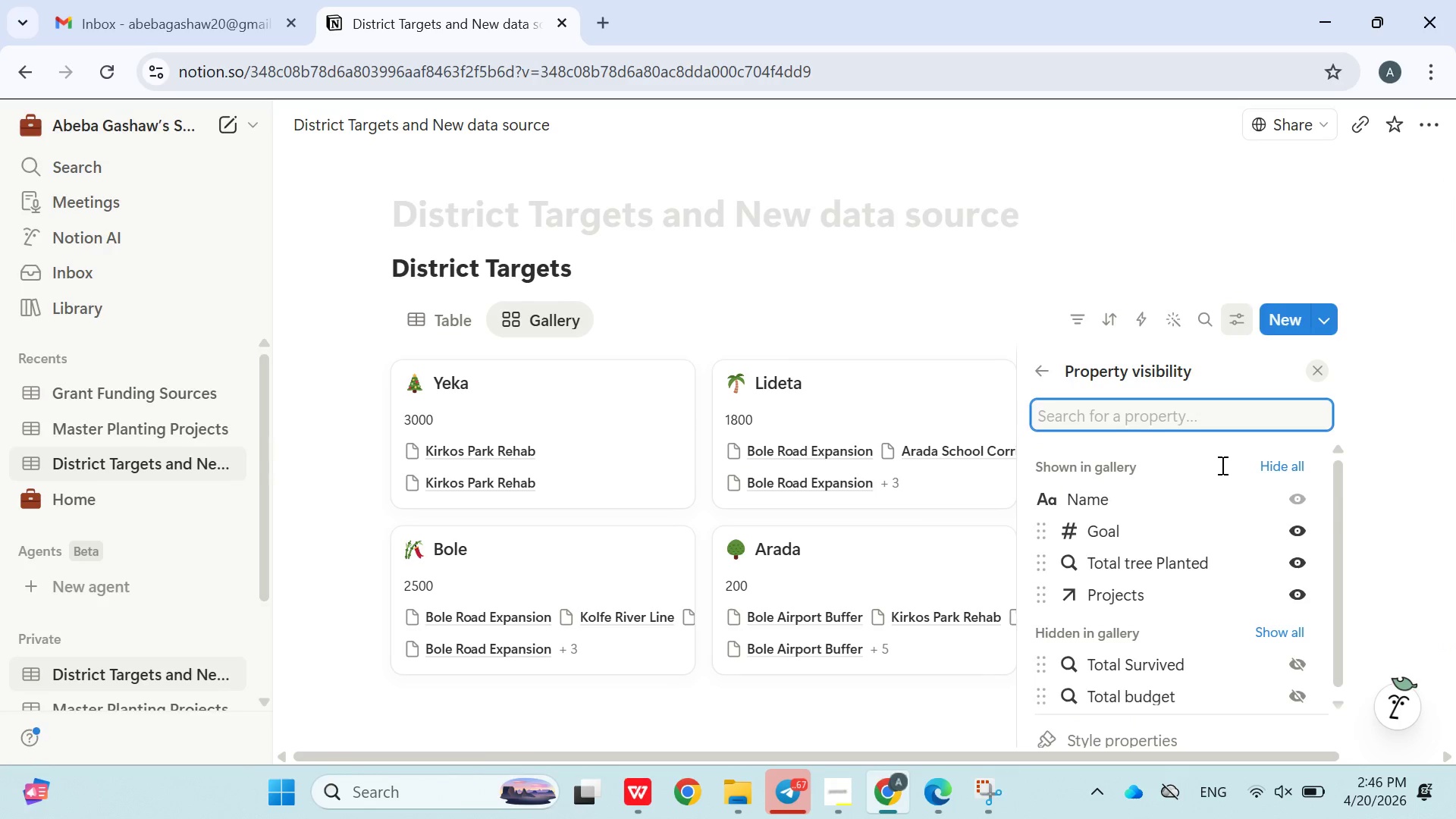 
scroll: coordinate [1180, 681], scroll_direction: down, amount: 6.0
 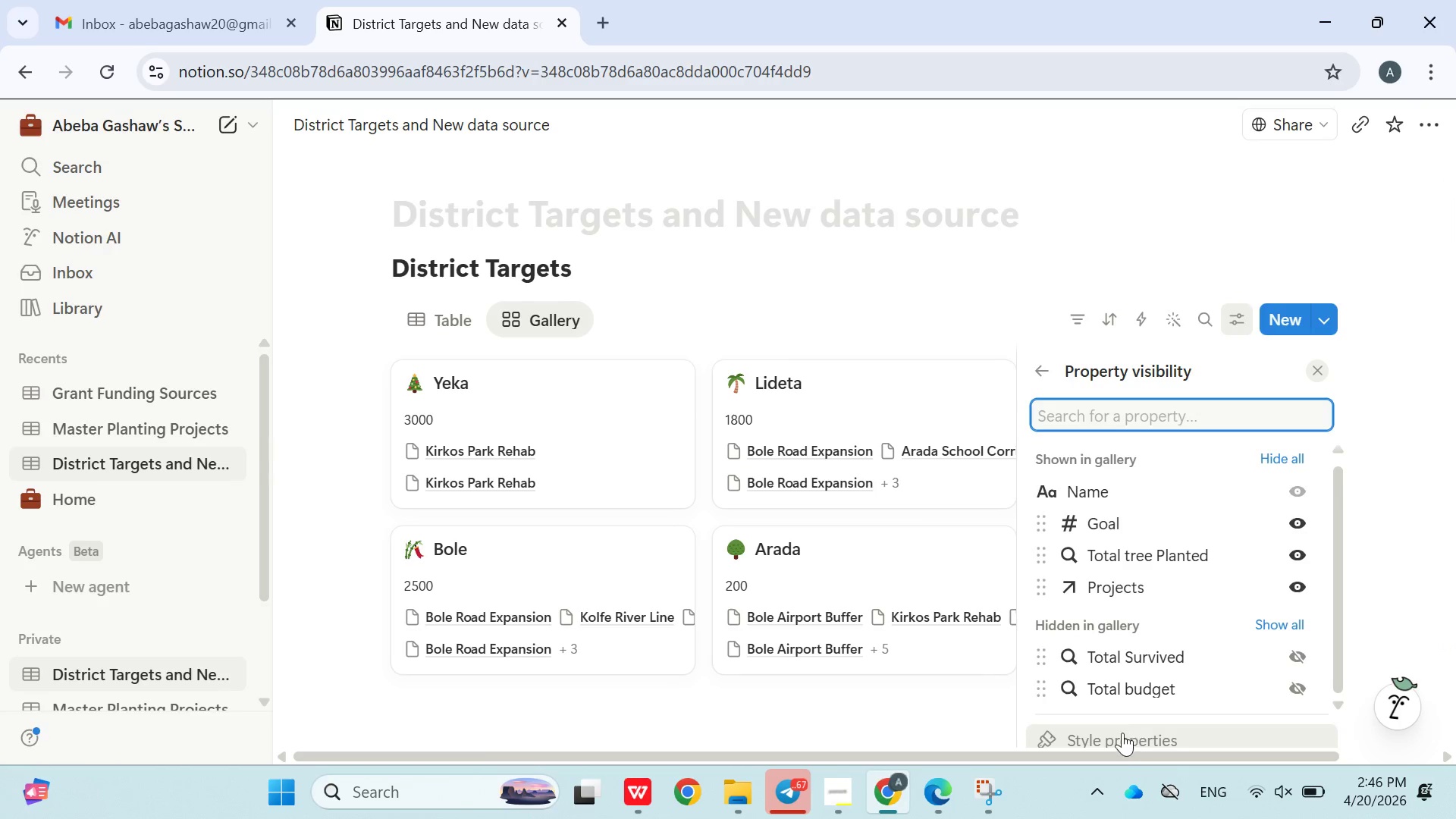 
left_click([1122, 733])
 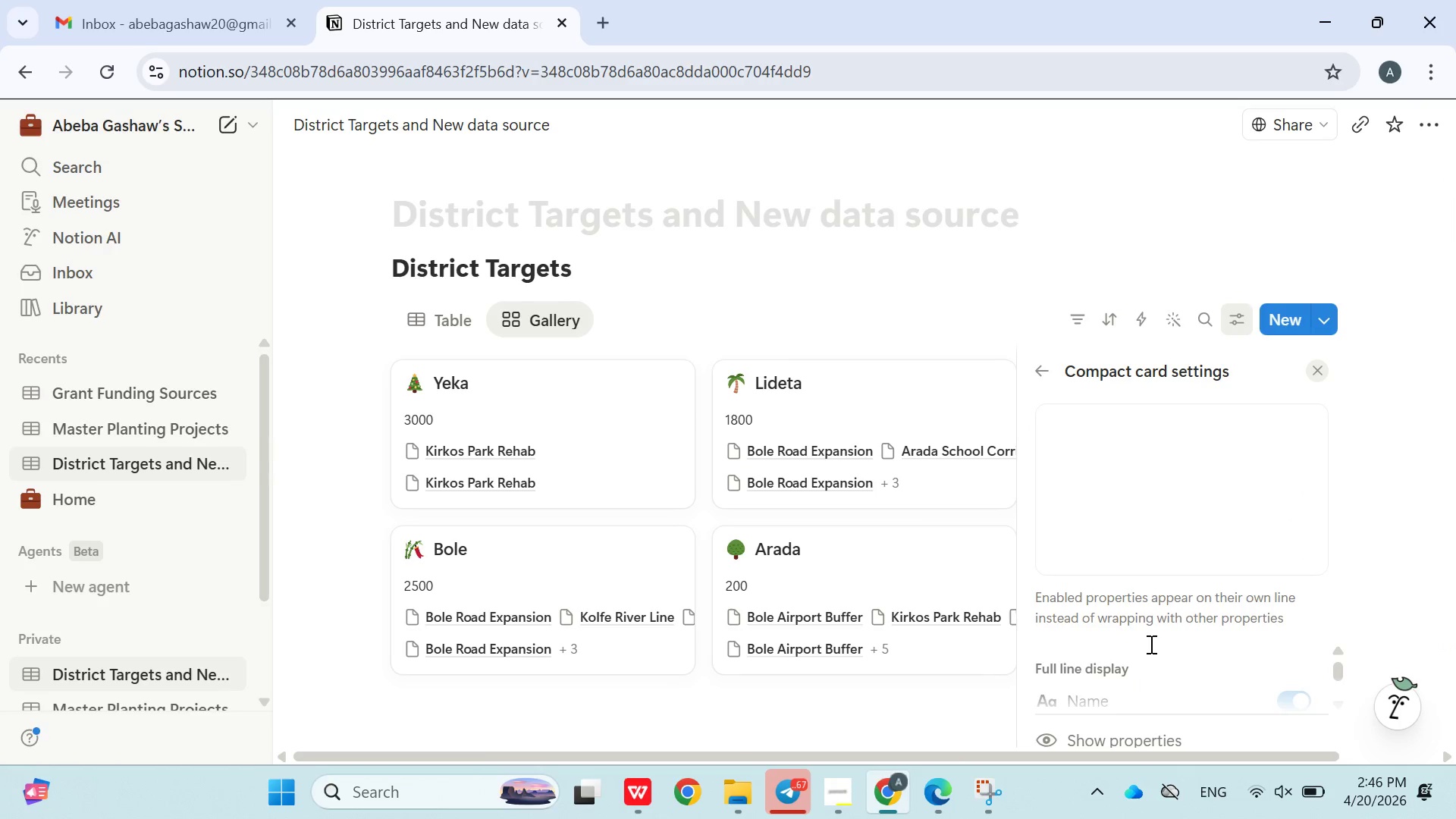 
scroll: coordinate [1169, 640], scroll_direction: down, amount: 9.0
 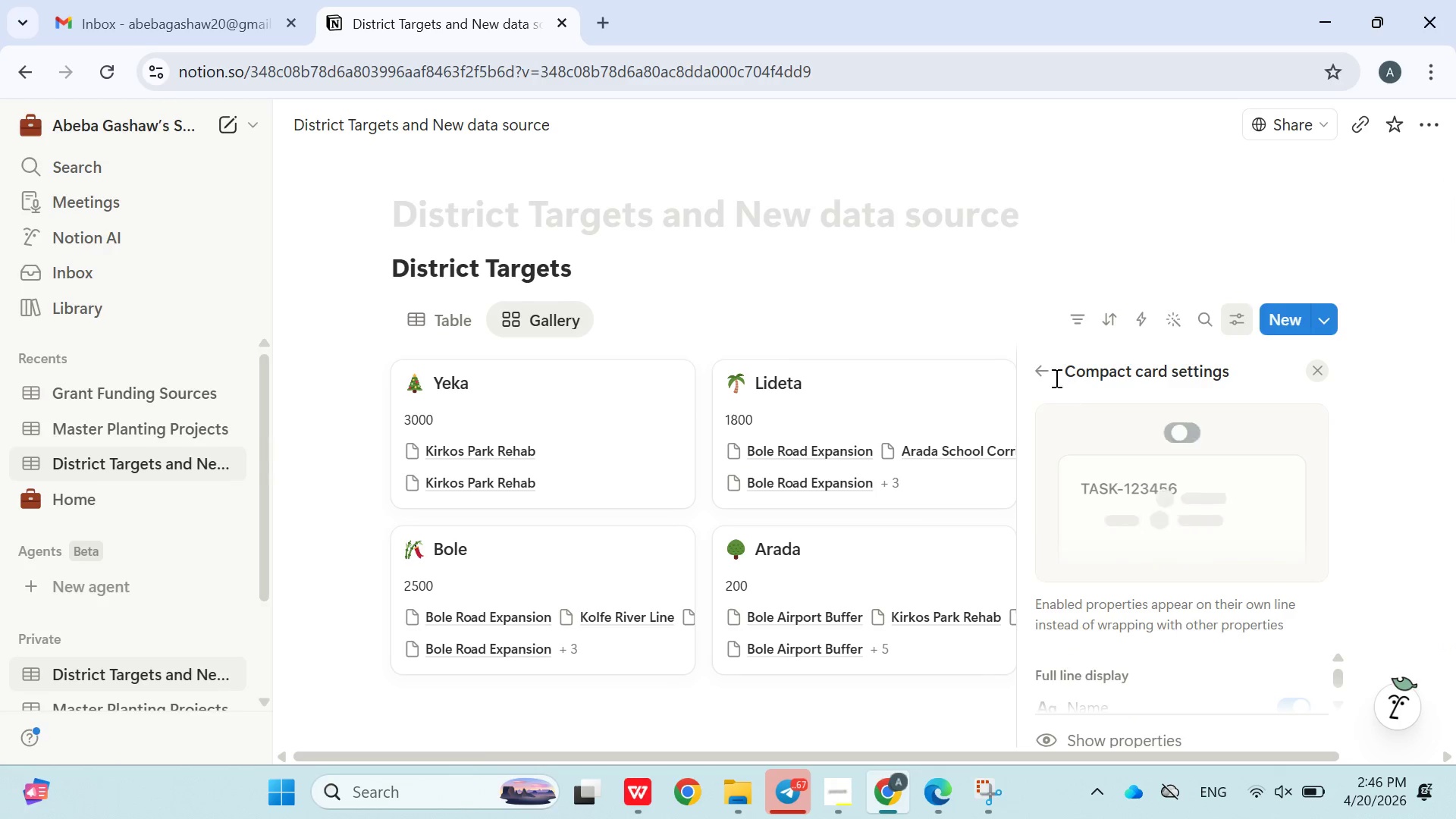 
left_click([1048, 367])
 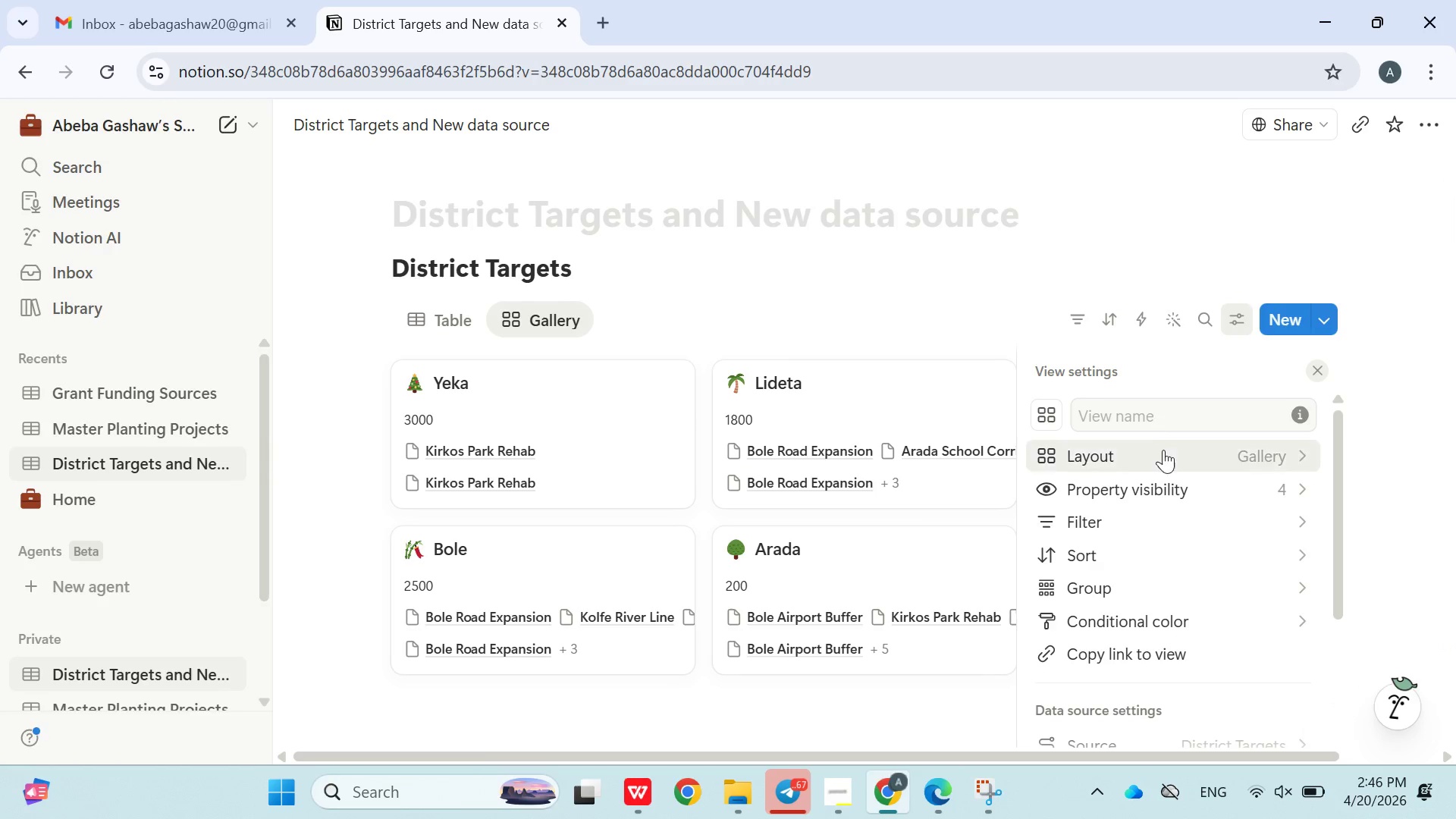 
left_click([1155, 461])
 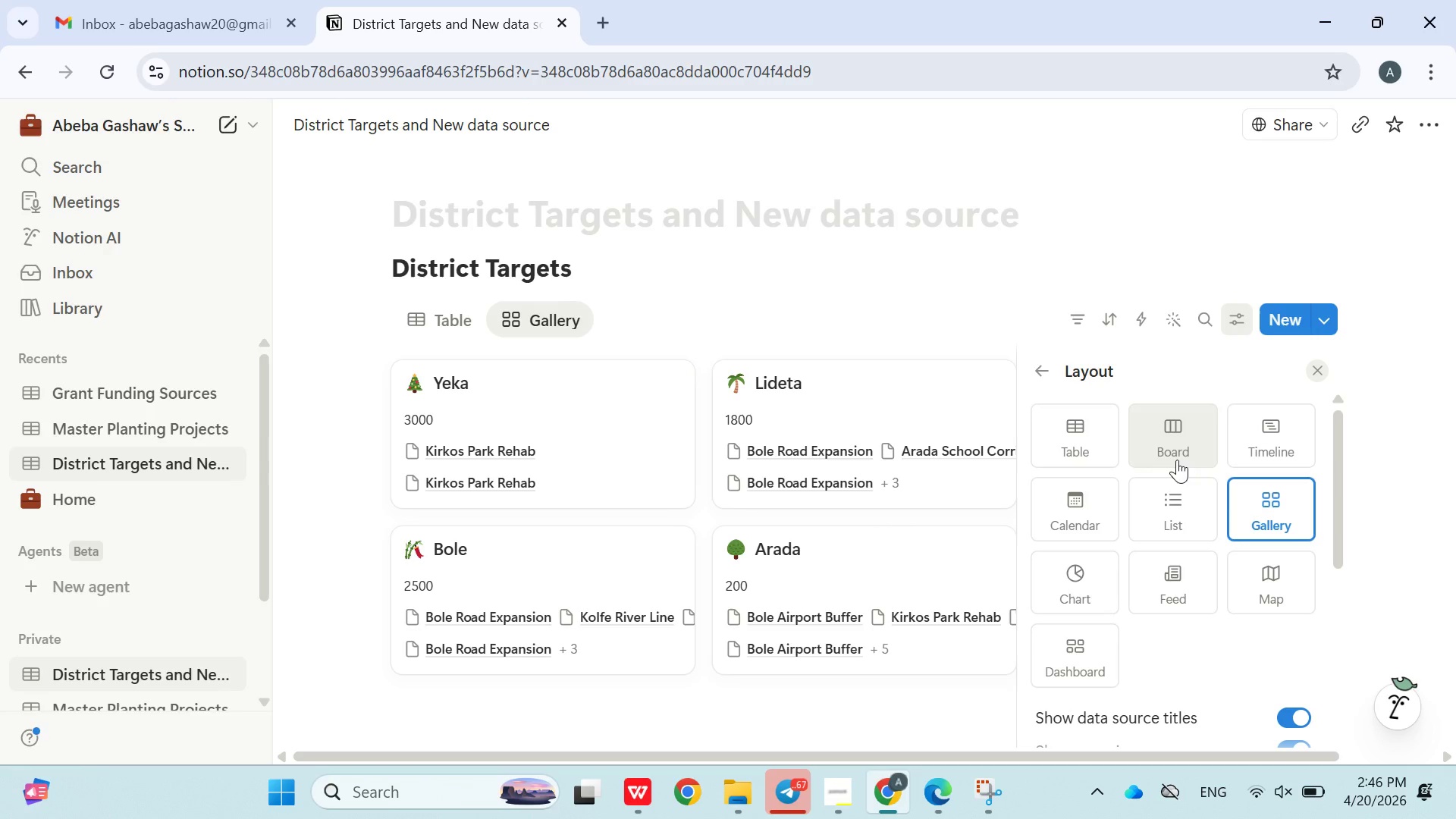 
scroll: coordinate [1193, 591], scroll_direction: down, amount: 5.0
 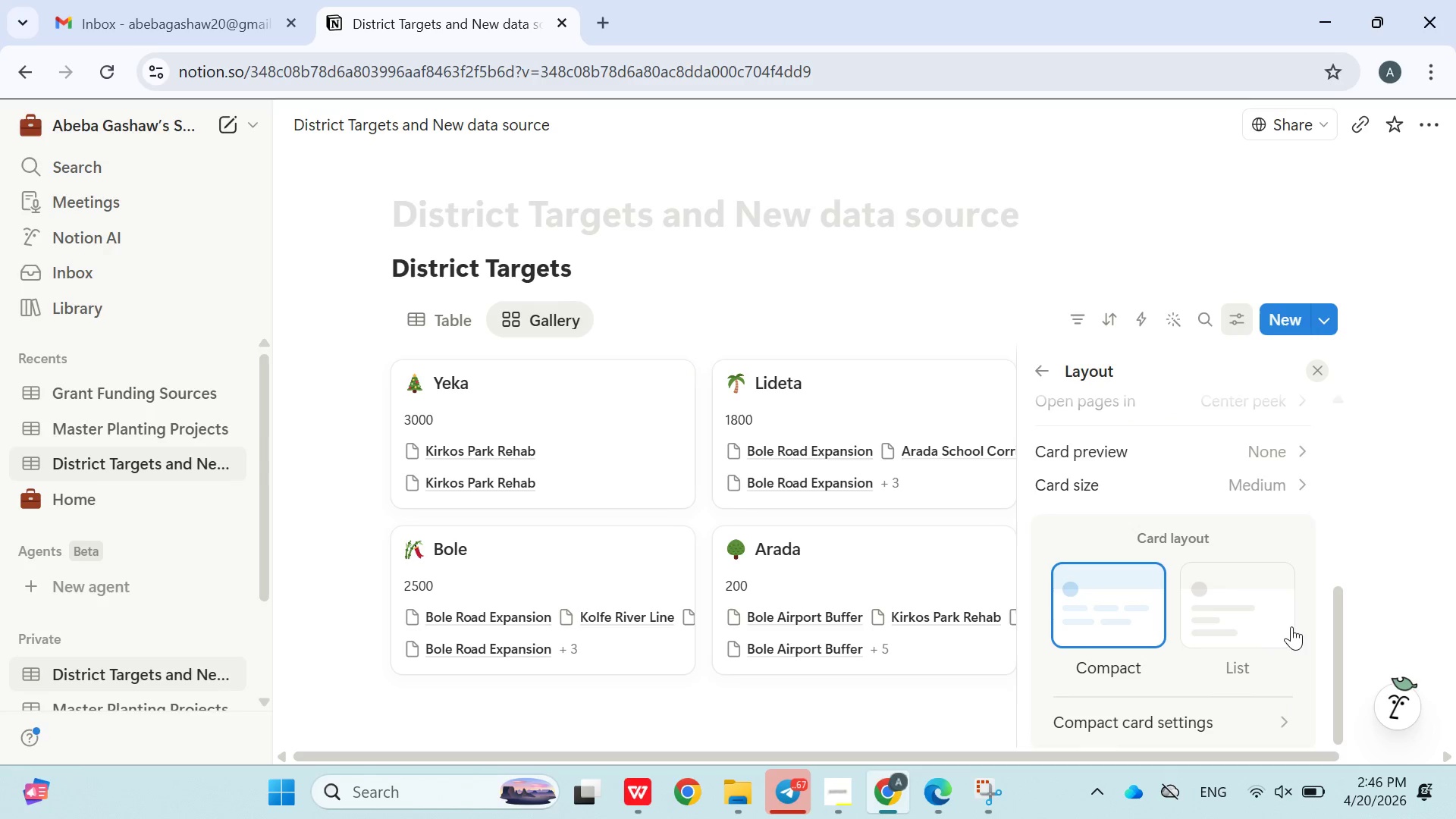 
scroll: coordinate [1288, 625], scroll_direction: none, amount: 0.0
 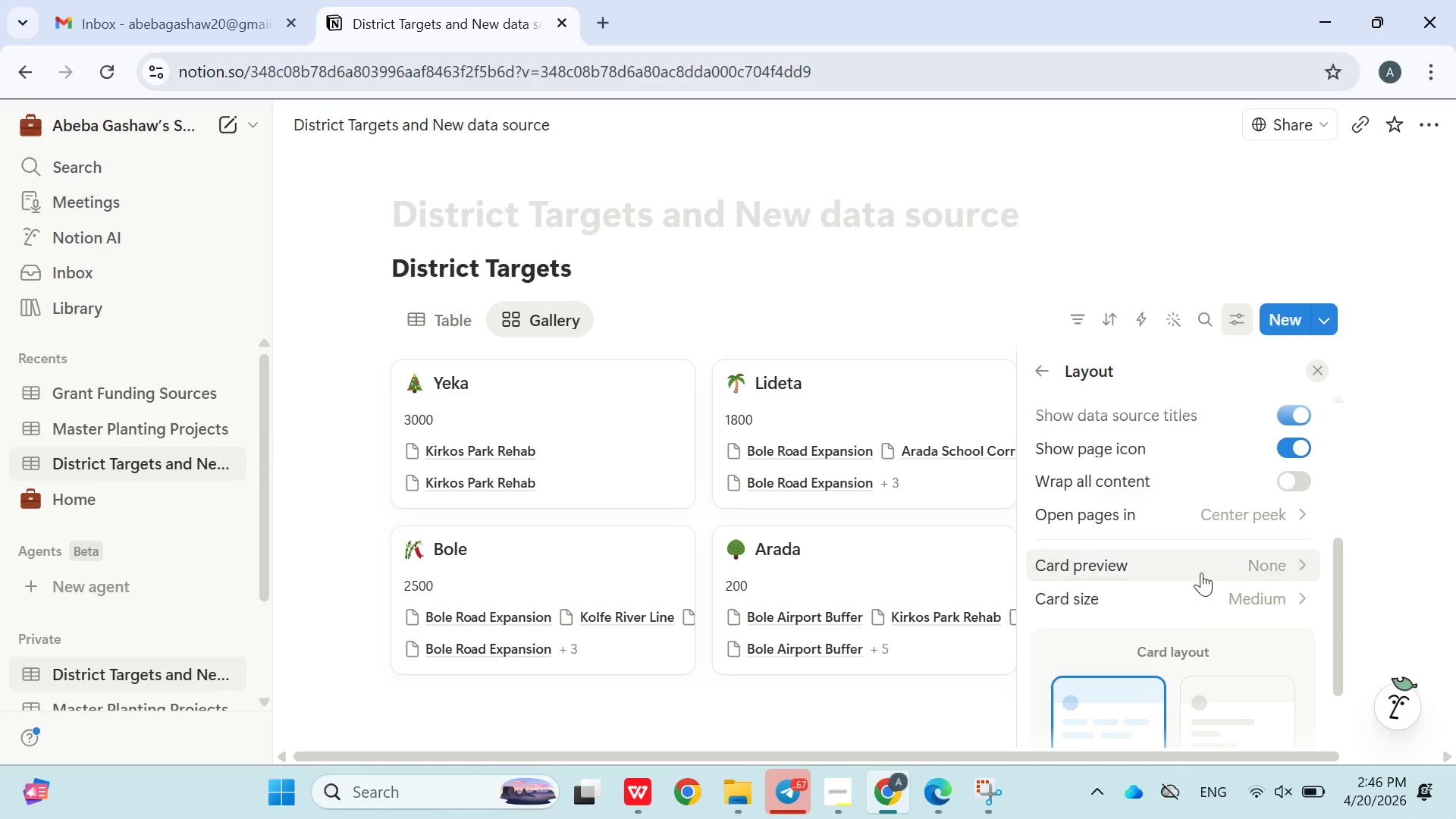 
scroll: coordinate [1191, 563], scroll_direction: down, amount: 3.0
 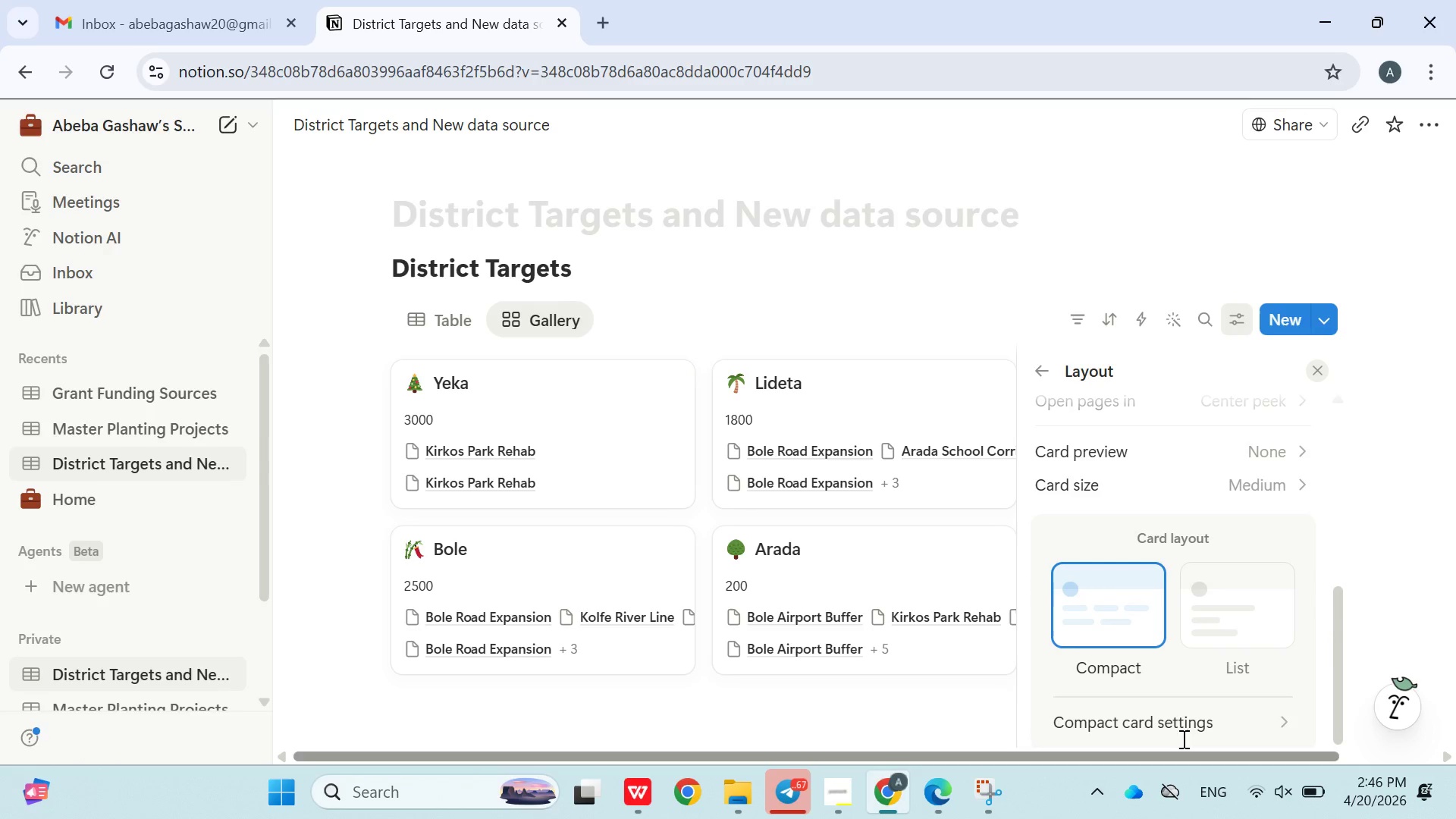 
left_click([1172, 727])
 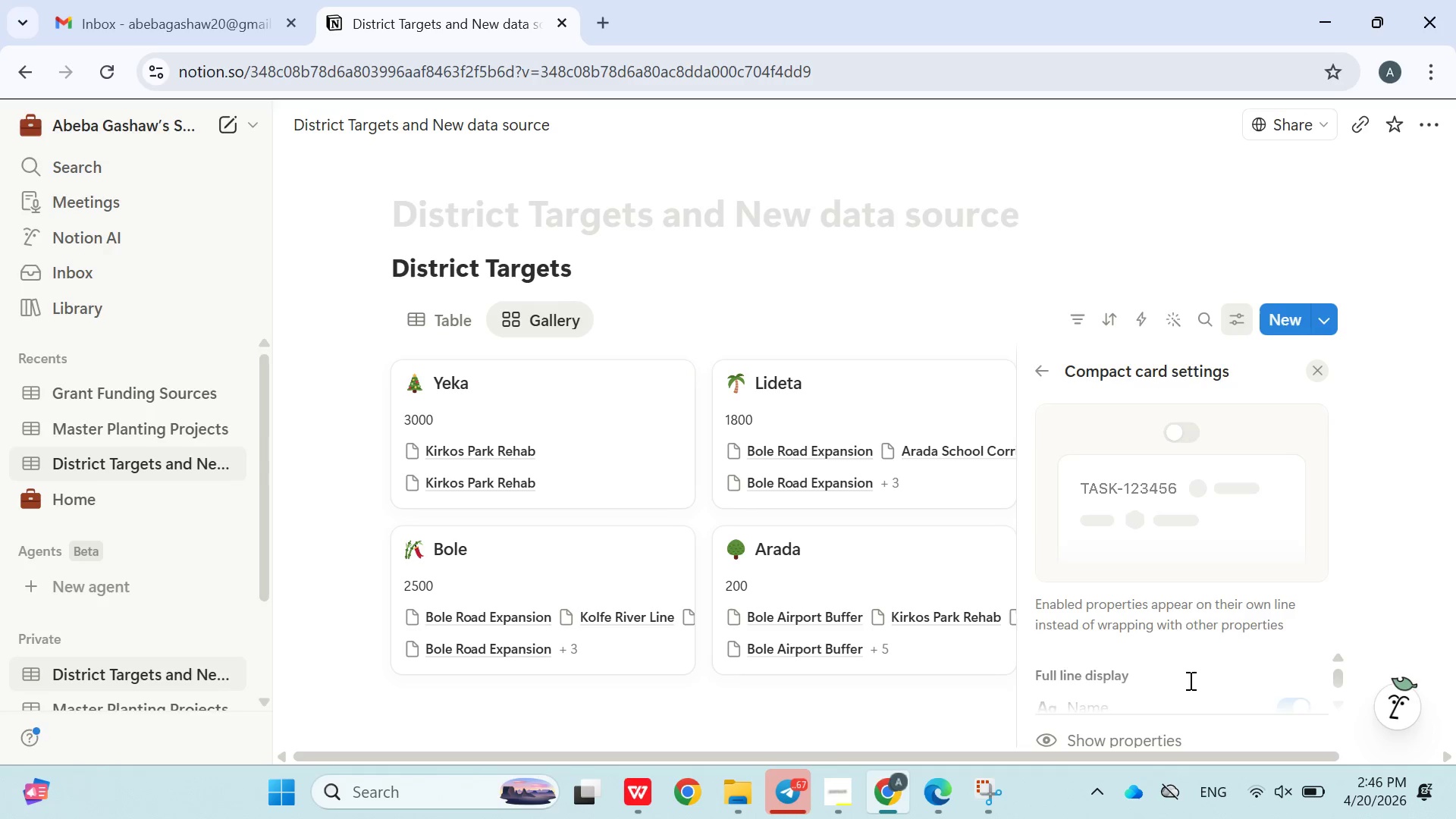 
scroll: coordinate [1176, 601], scroll_direction: down, amount: 9.0
 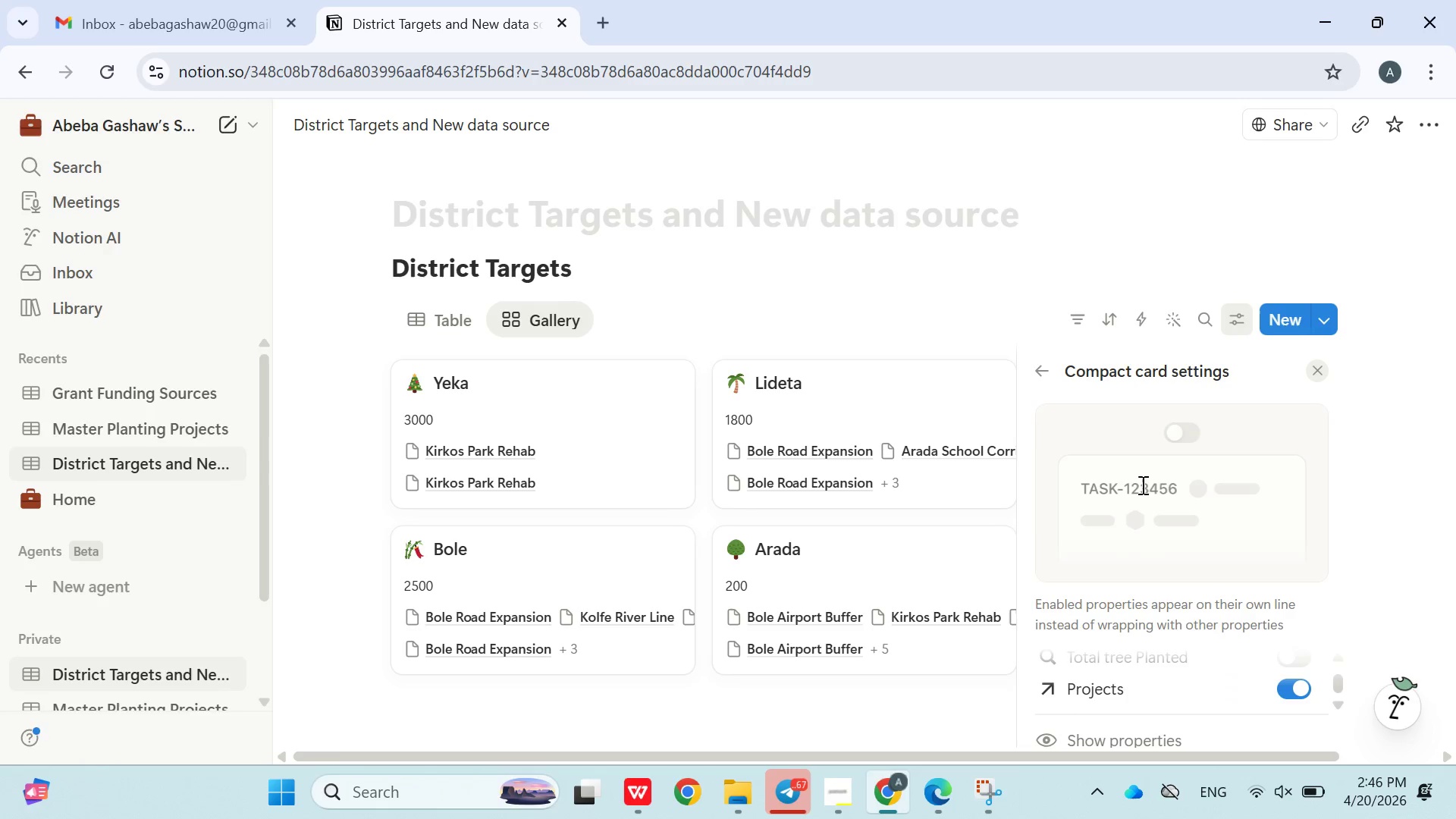 
scroll: coordinate [1141, 485], scroll_direction: none, amount: 0.0
 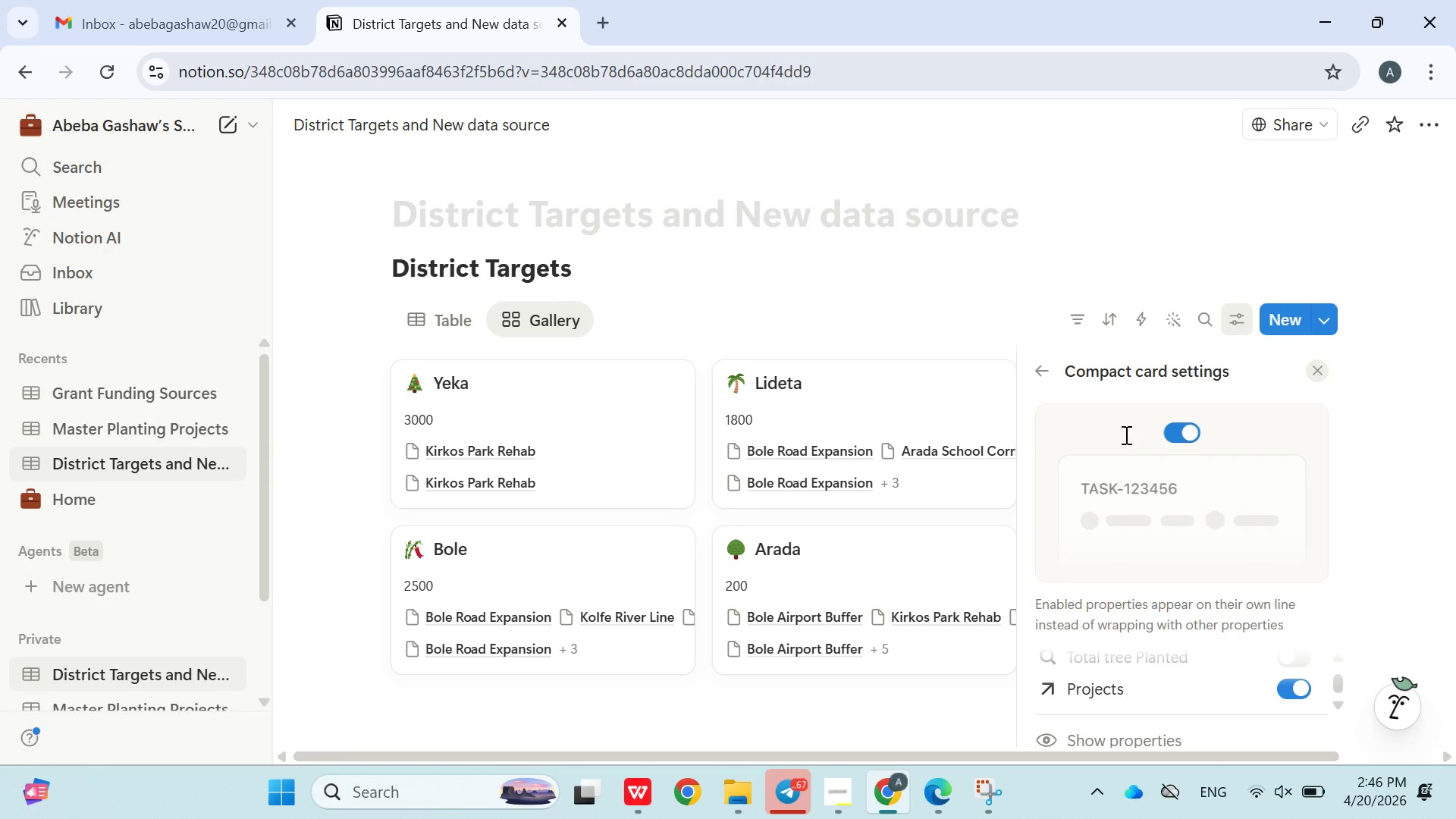 
scroll: coordinate [1173, 692], scroll_direction: down, amount: 3.0
 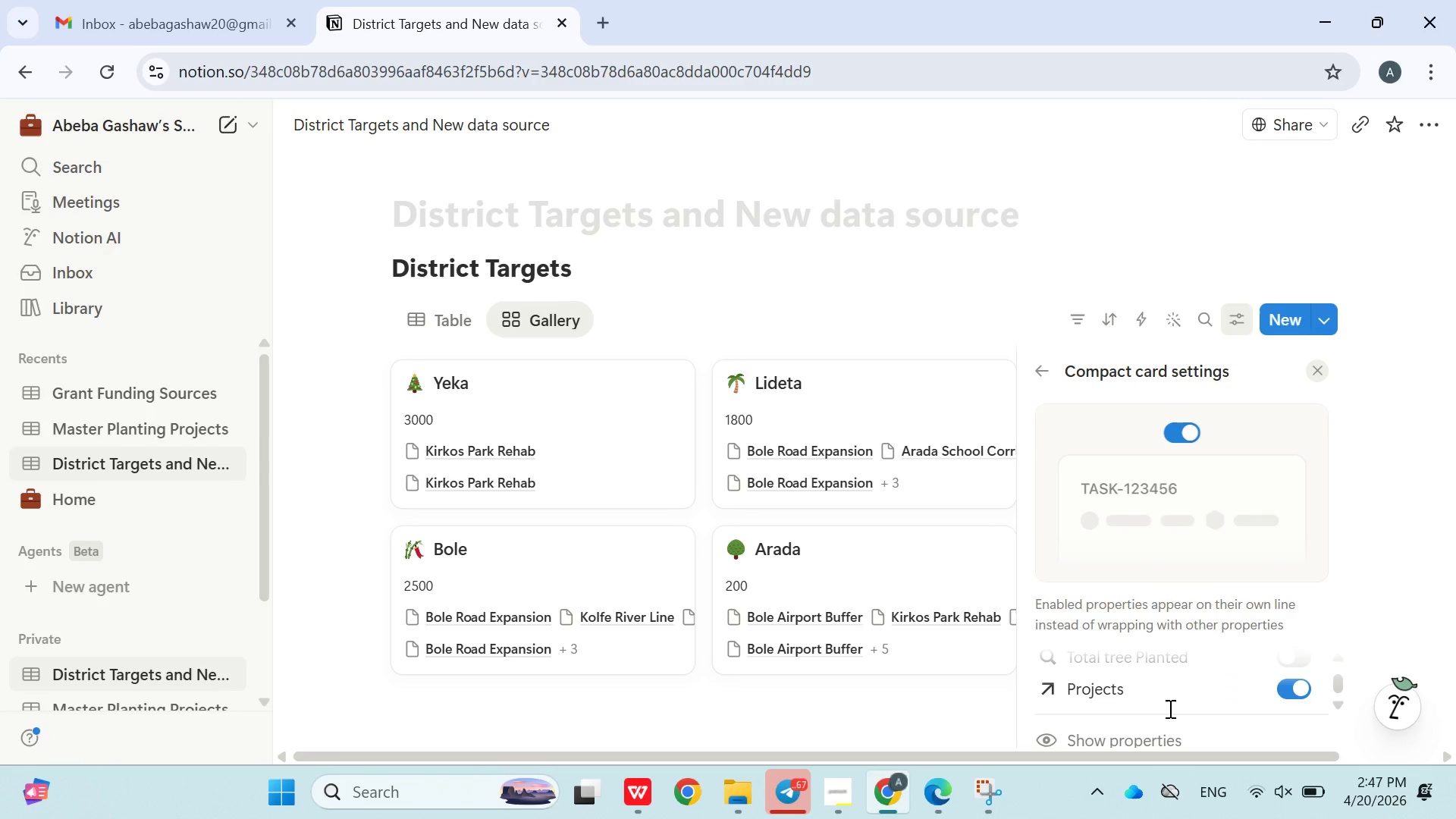 
scroll: coordinate [1169, 708], scroll_direction: none, amount: 0.0
 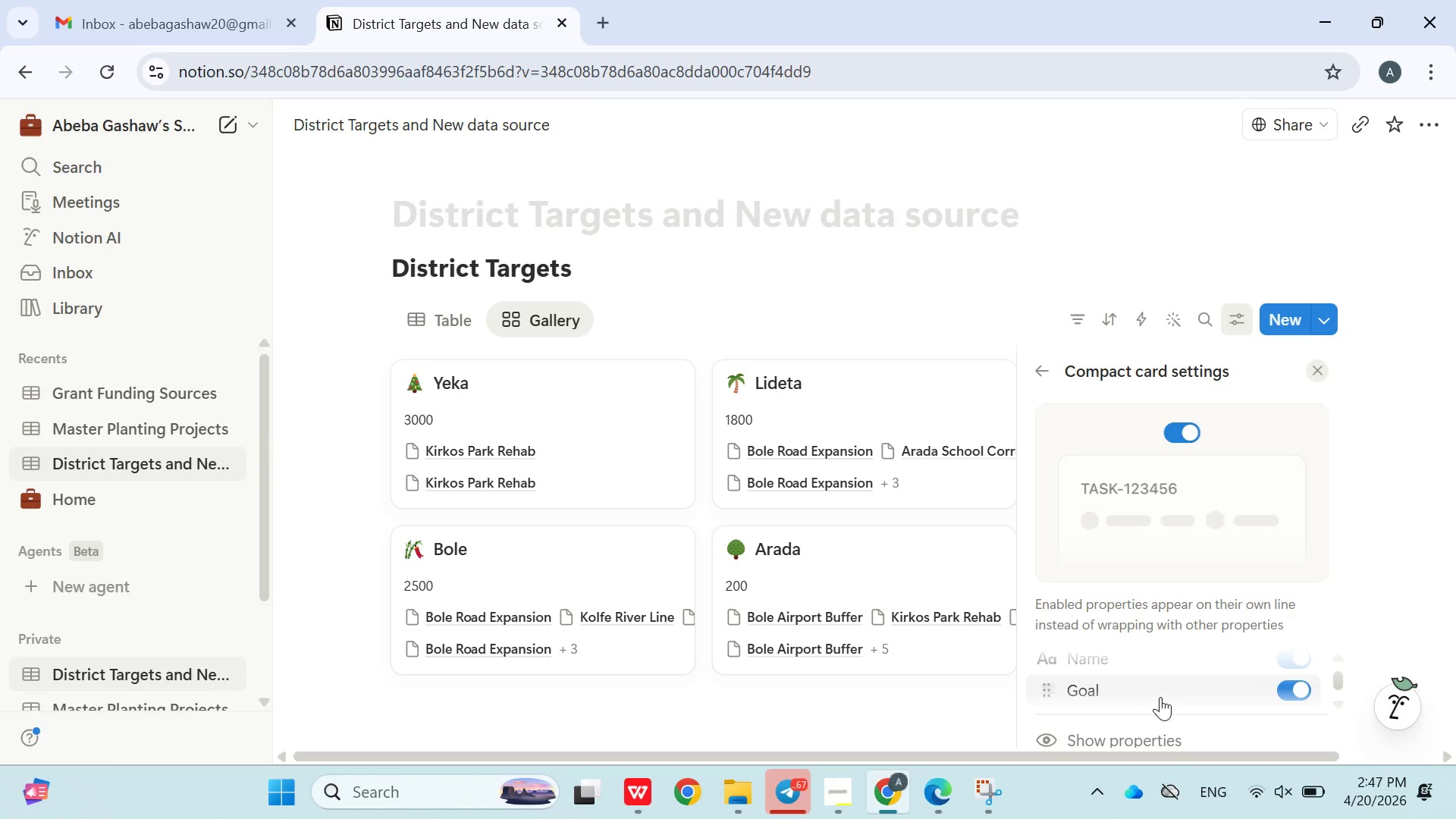 
scroll: coordinate [1156, 694], scroll_direction: up, amount: 1.0
 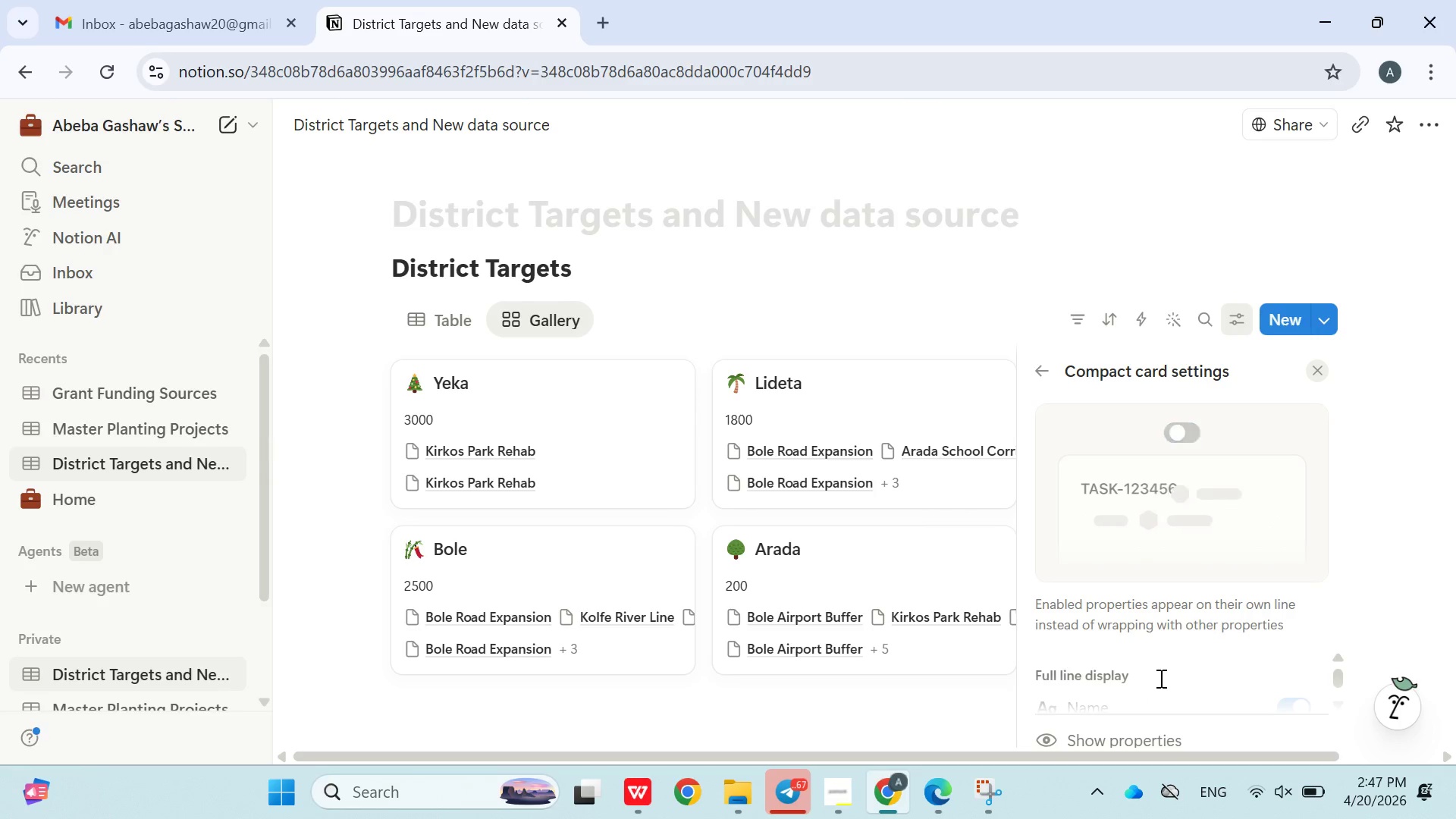 
scroll: coordinate [1159, 676], scroll_direction: down, amount: 1.0
 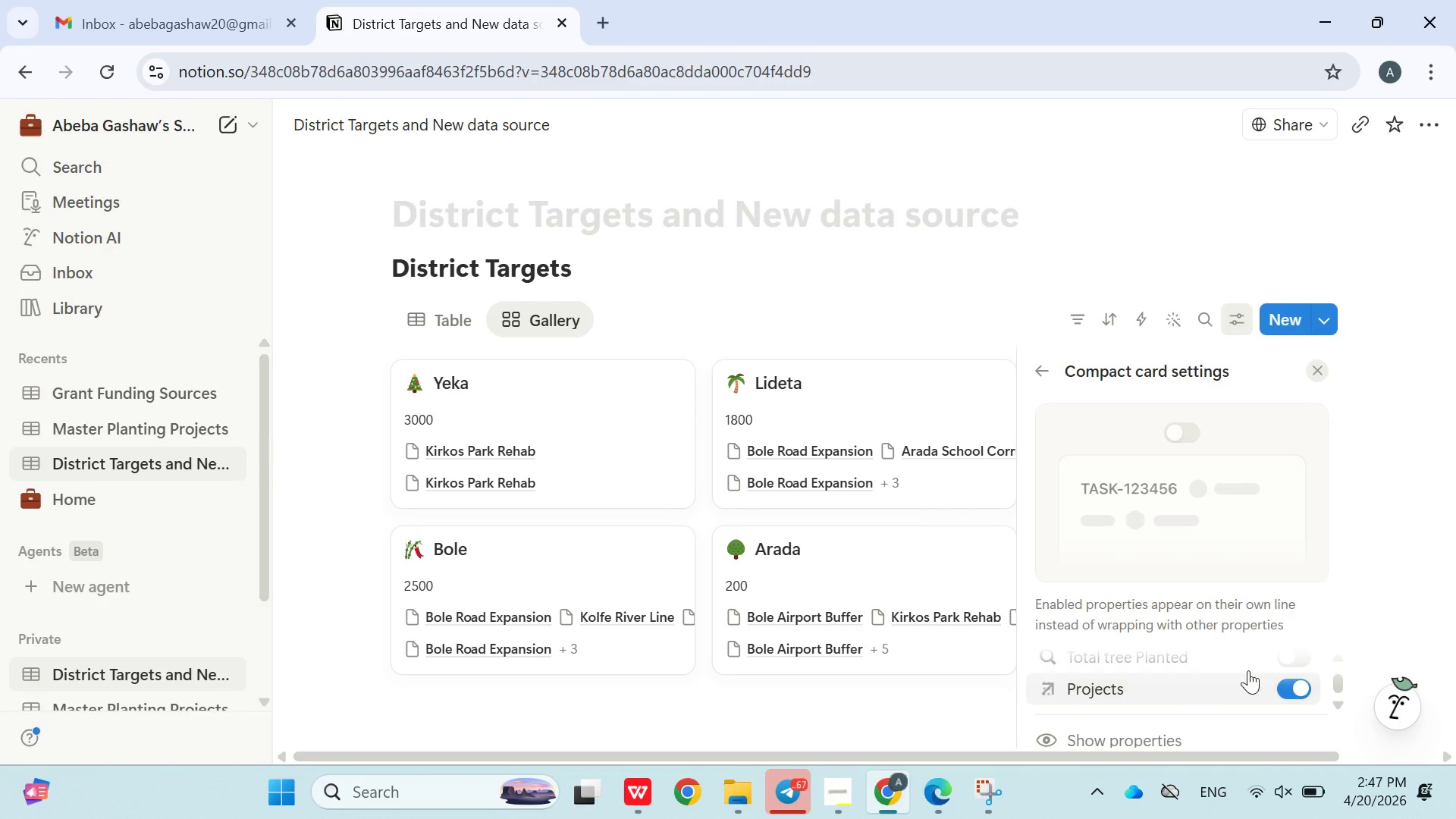 
left_click([1291, 657])
 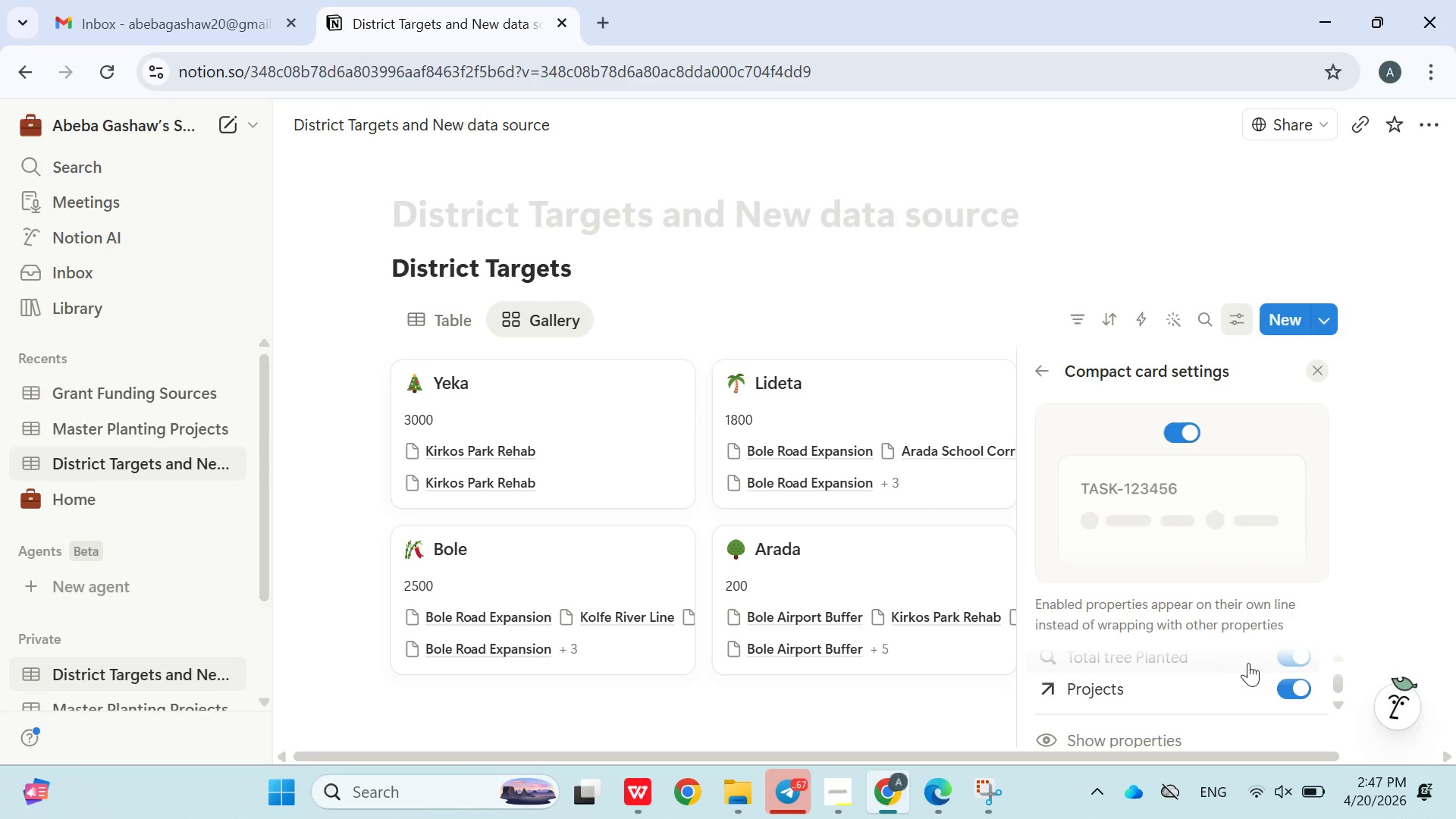 
scroll: coordinate [1174, 675], scroll_direction: down, amount: 7.0
 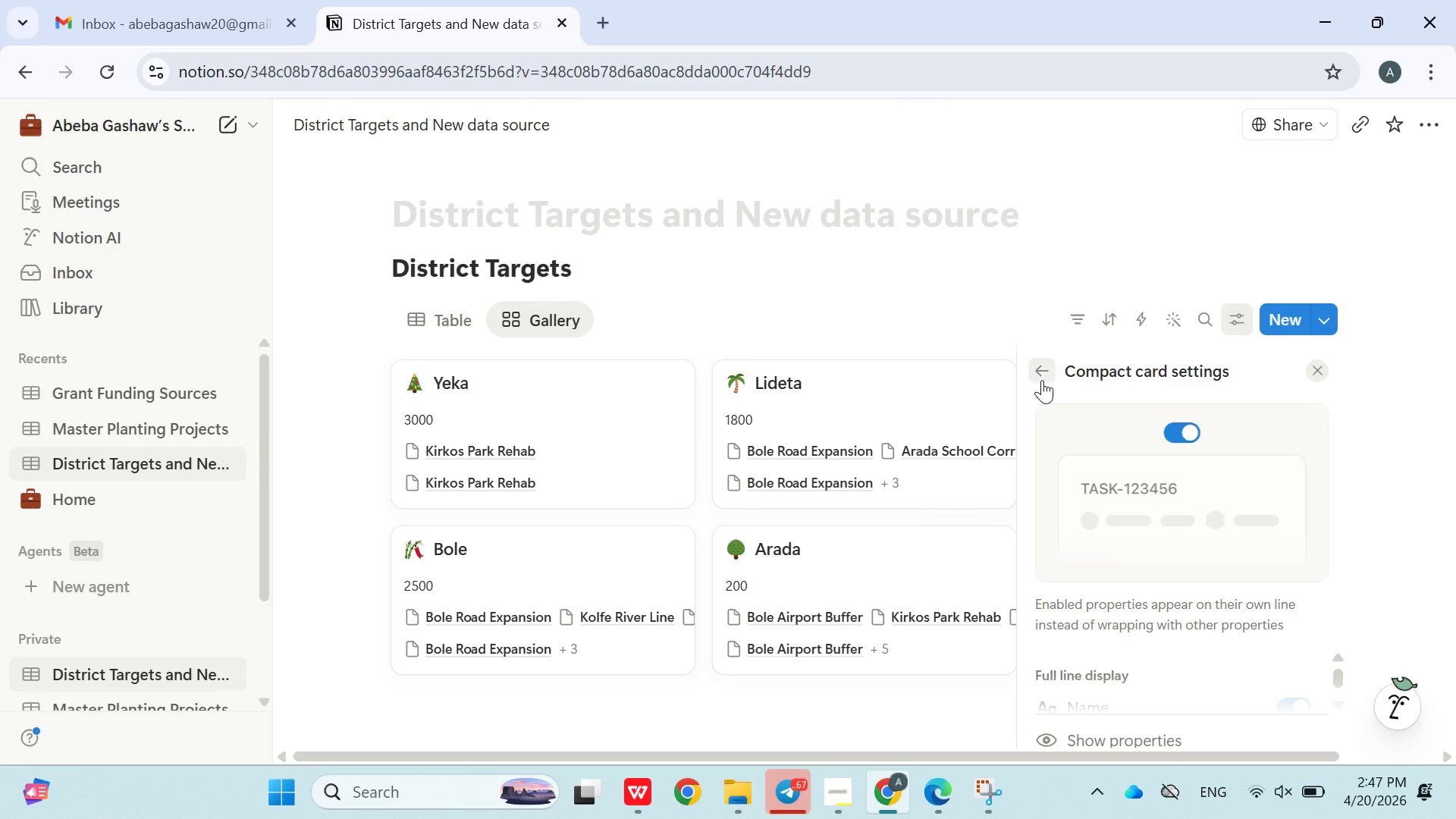 
left_click([1042, 380])
 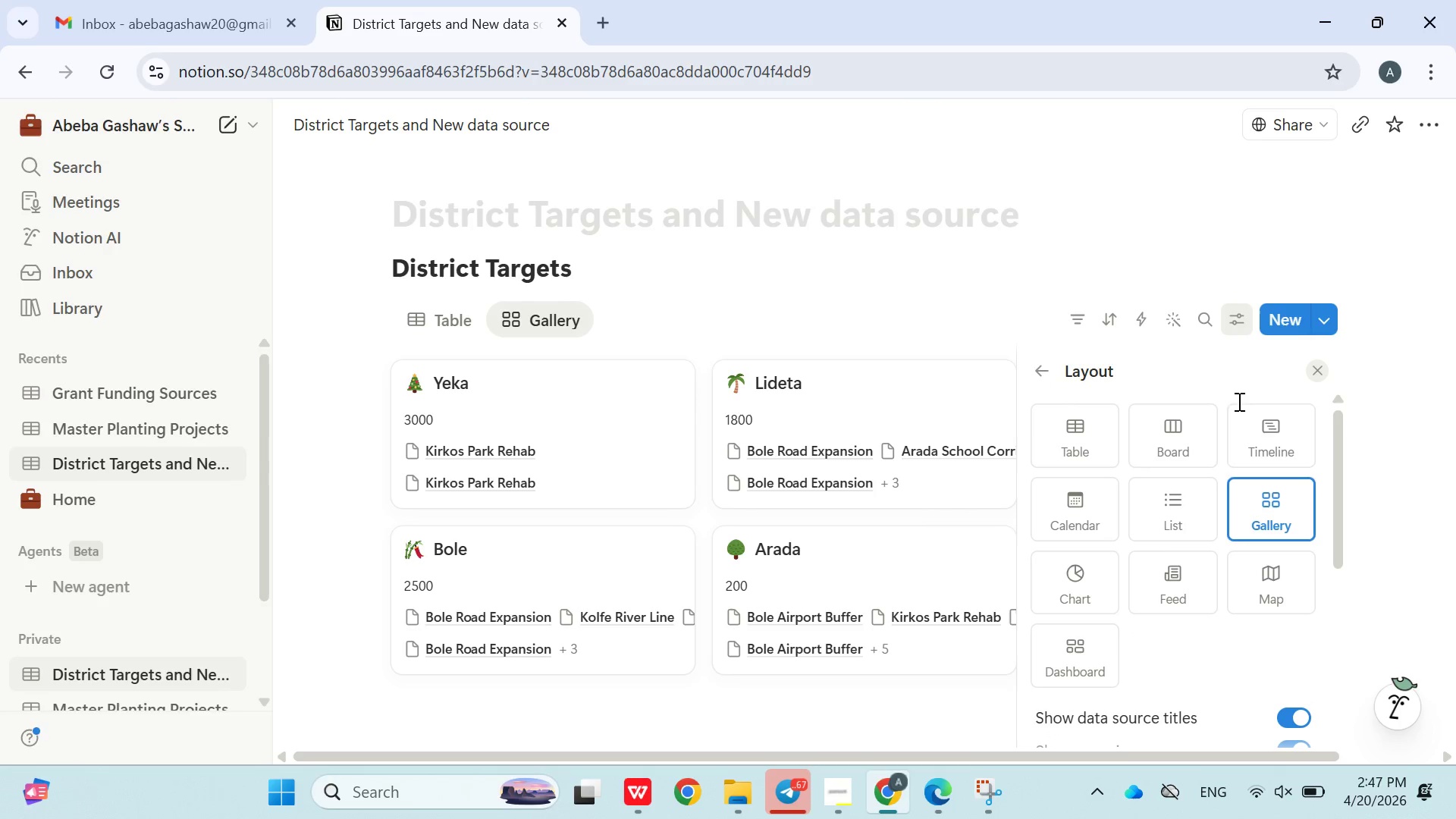 
scroll: coordinate [1266, 656], scroll_direction: down, amount: 5.0
 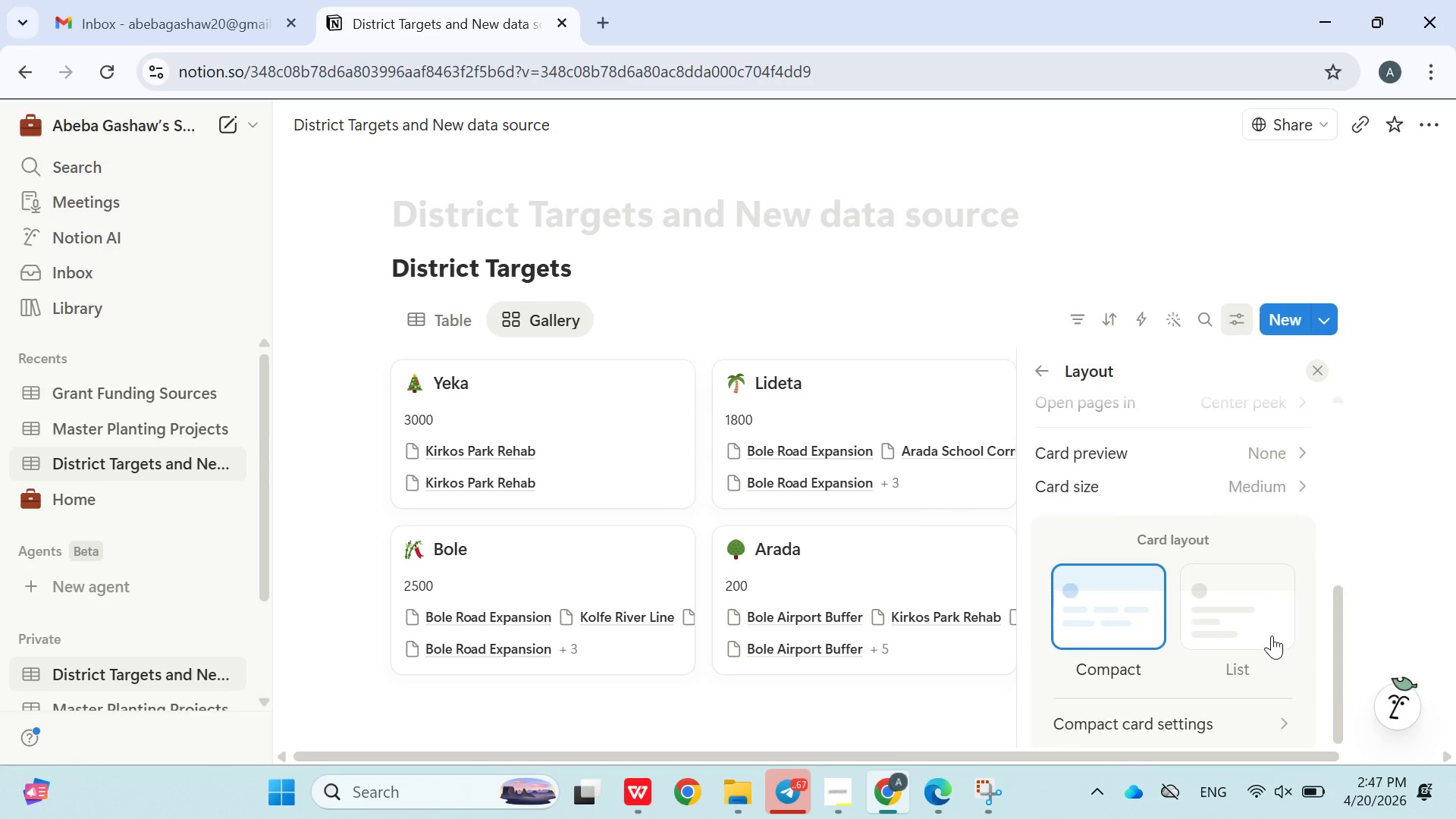 
scroll: coordinate [1162, 600], scroll_direction: up, amount: 4.0
 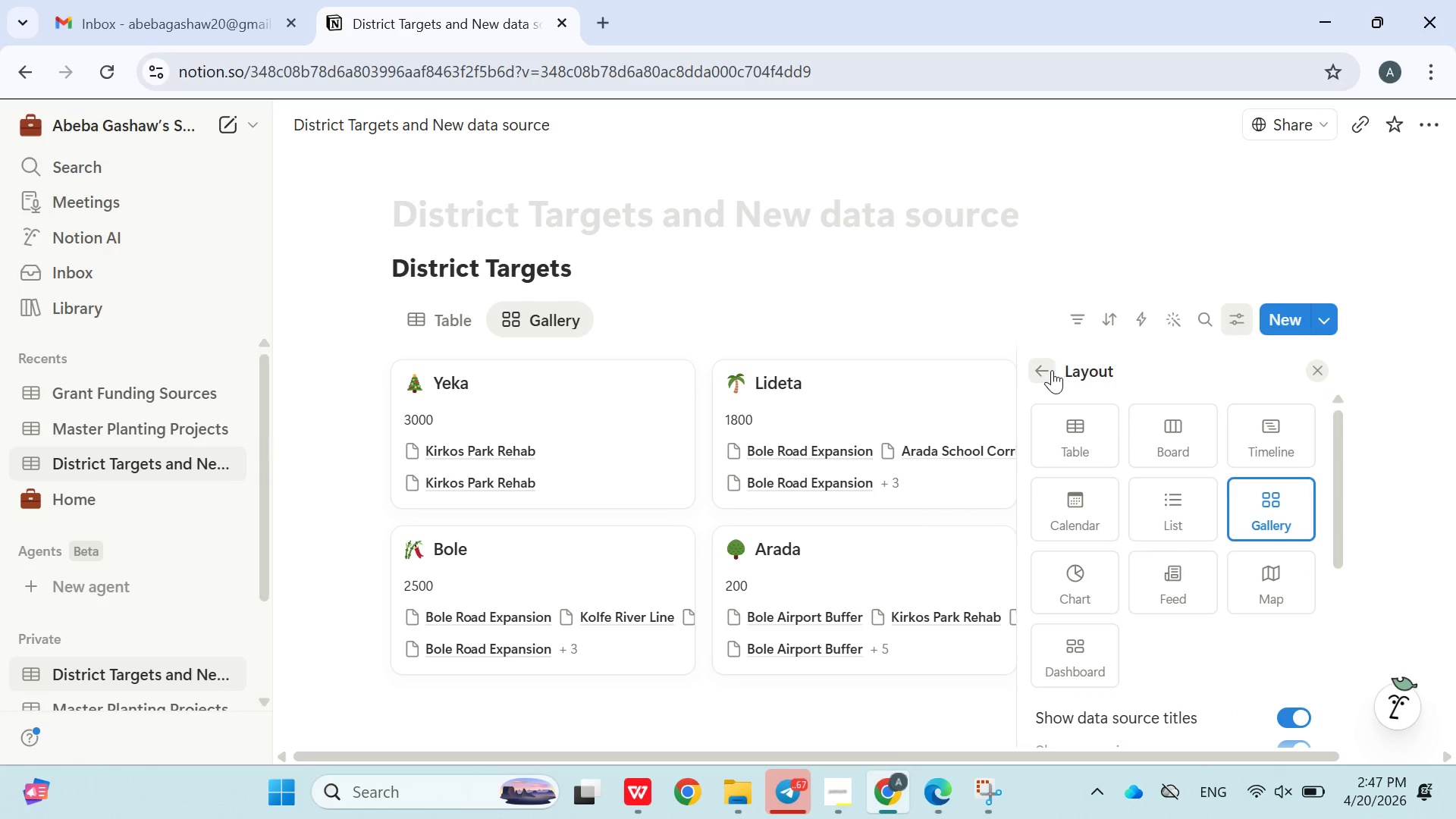 
left_click([1050, 370])
 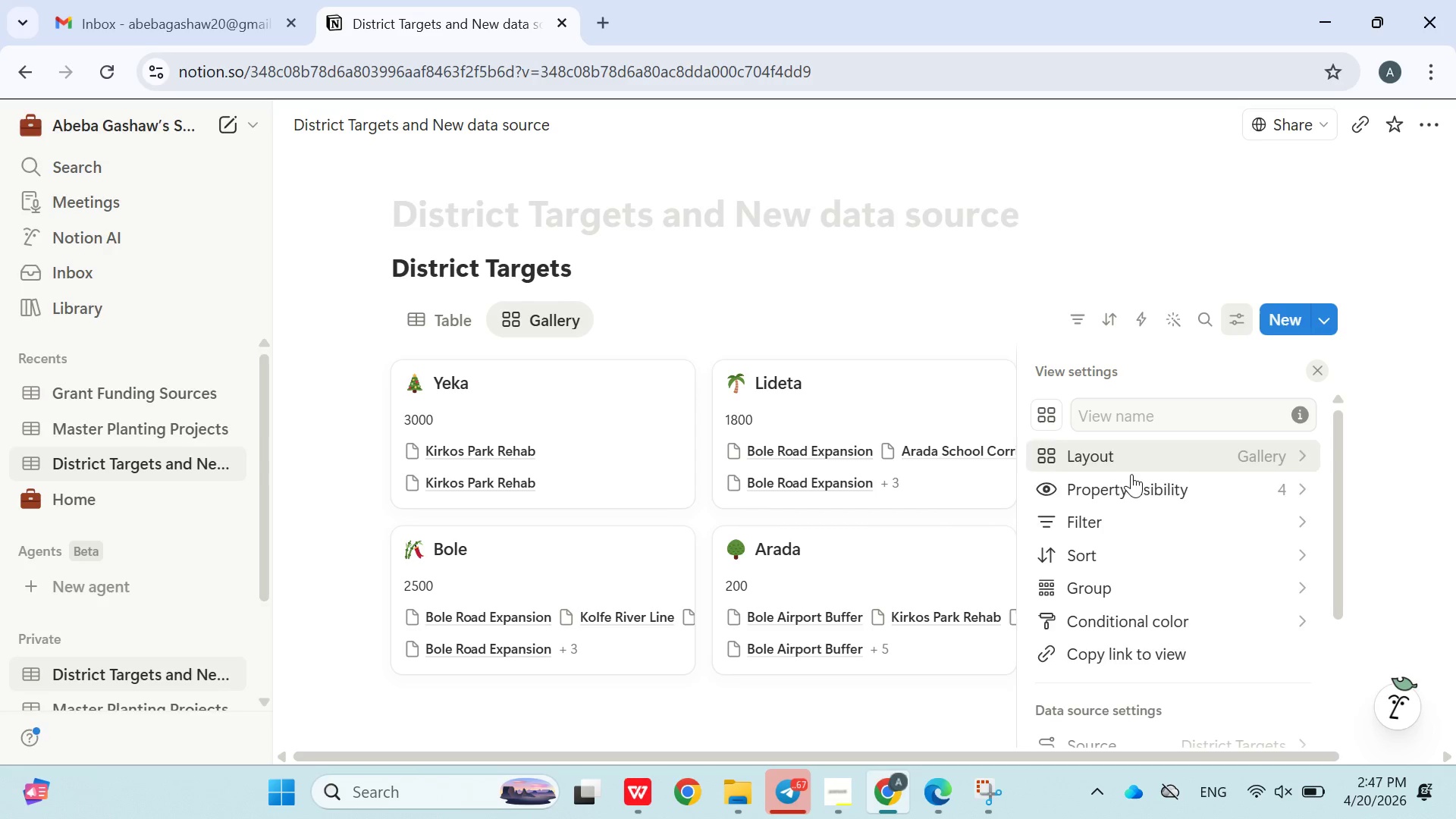 
left_click([1133, 485])
 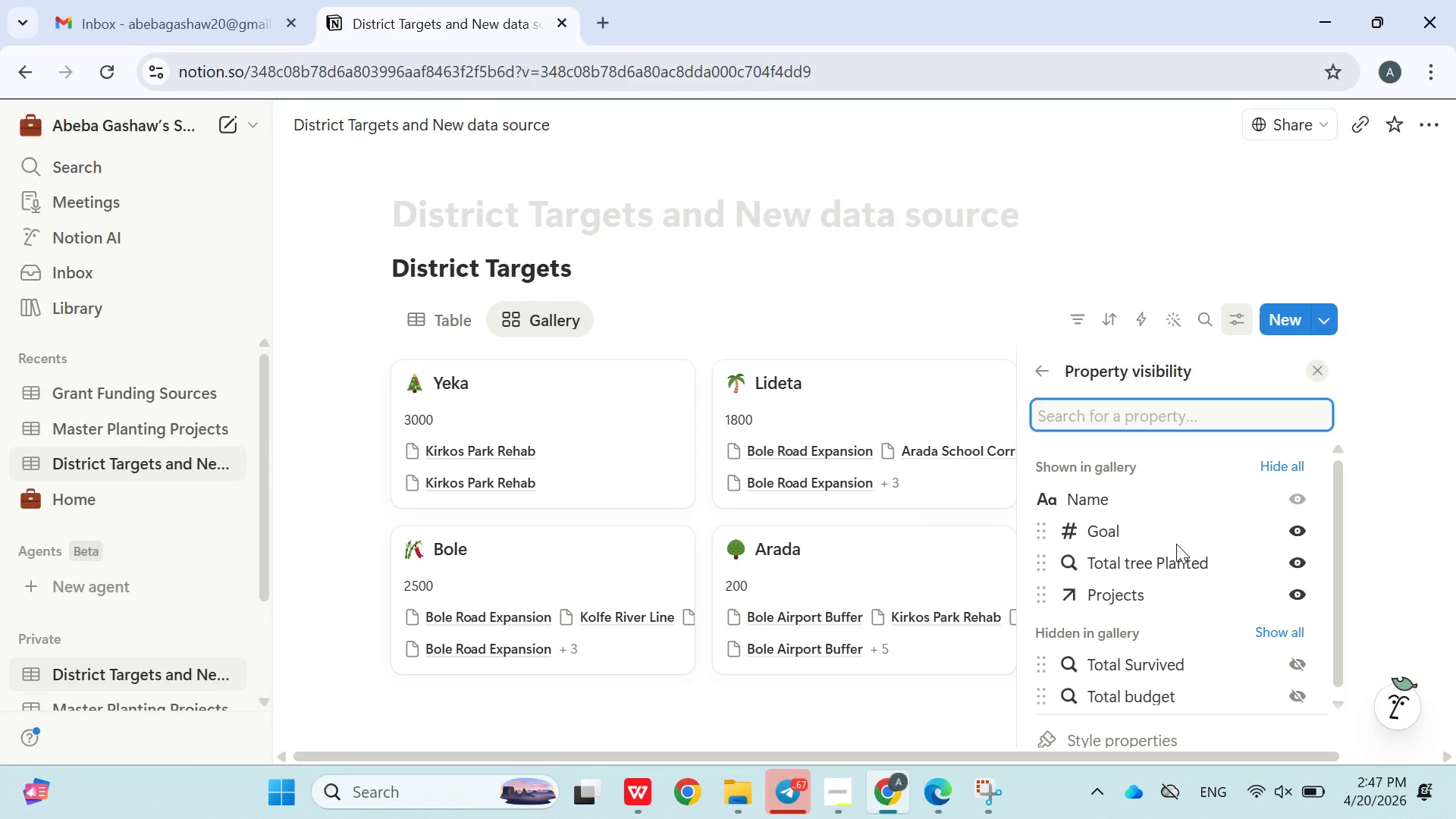 
scroll: coordinate [1221, 663], scroll_direction: down, amount: 5.0
 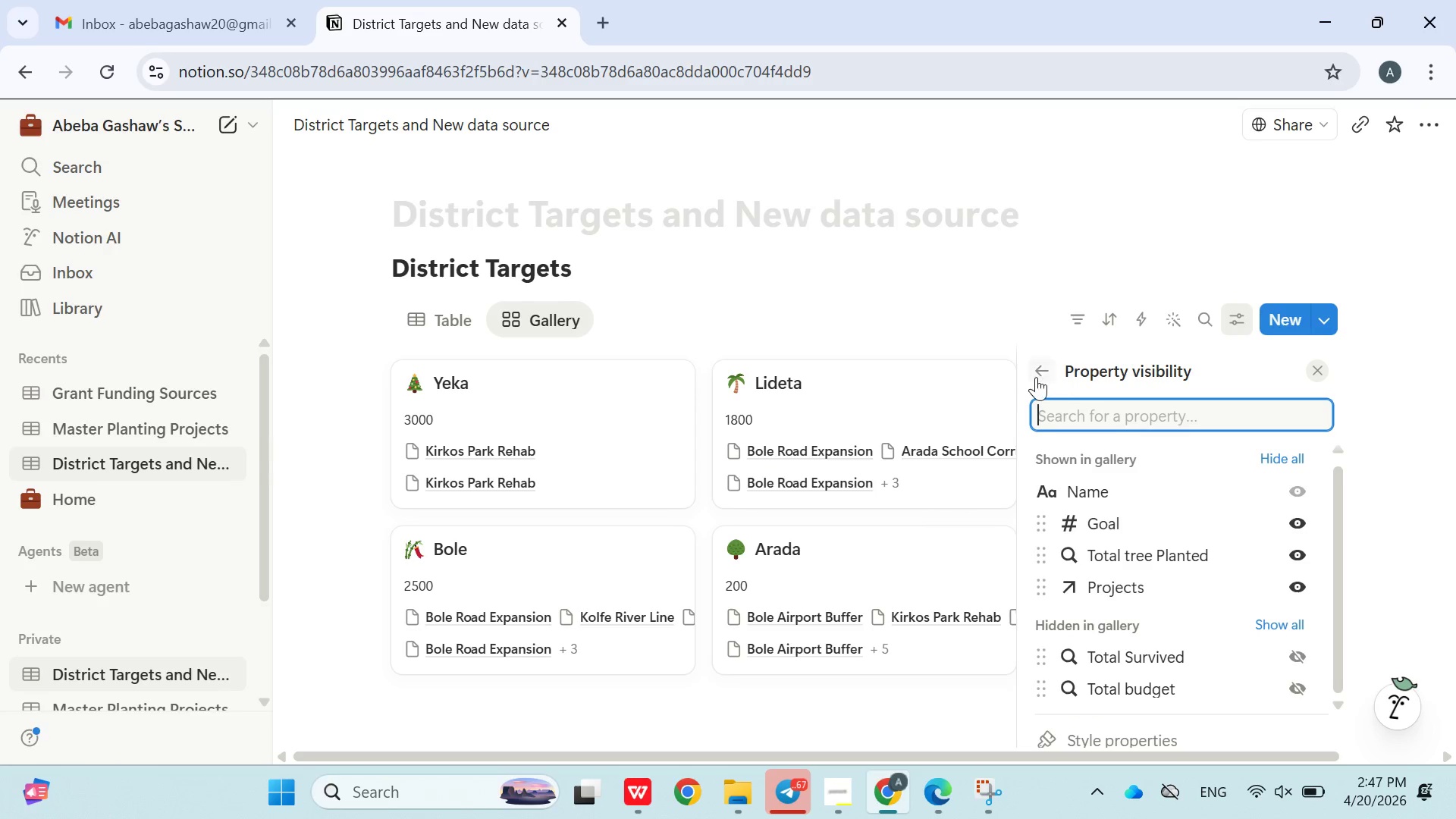 
left_click([1036, 377])
 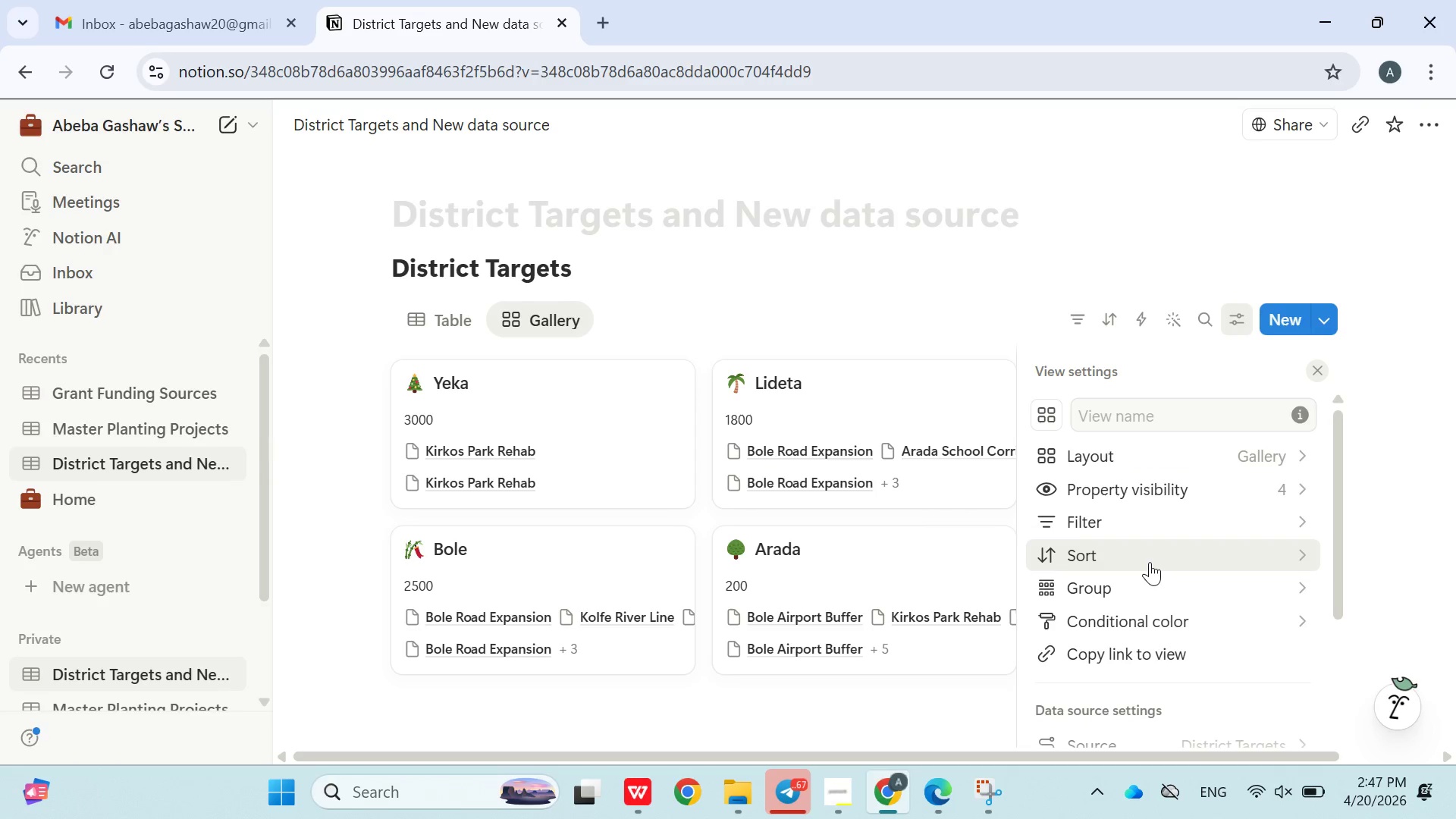 
scroll: coordinate [1149, 570], scroll_direction: down, amount: 2.0
 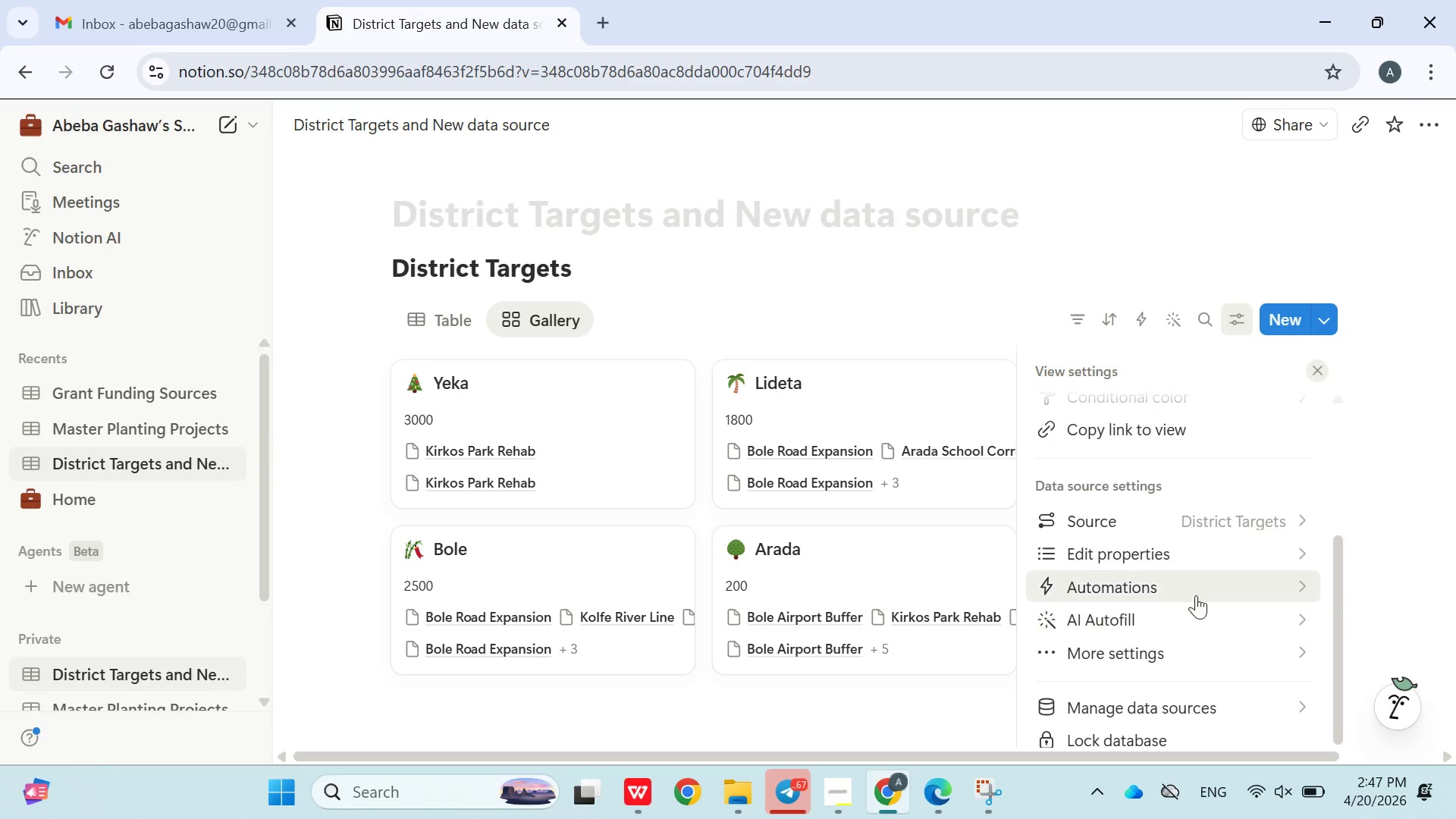 
left_click([1147, 560])
 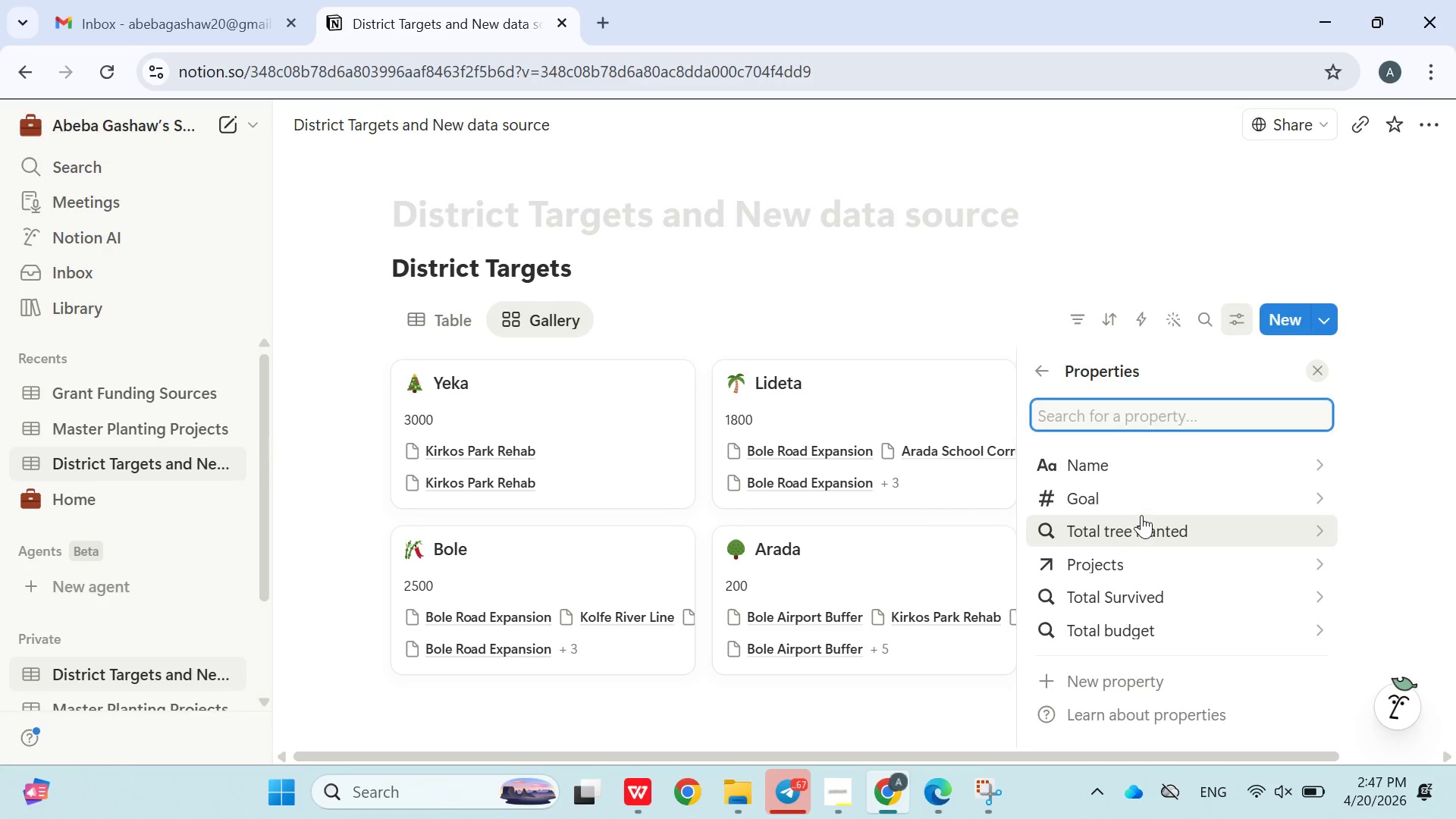 
left_click([1140, 516])
 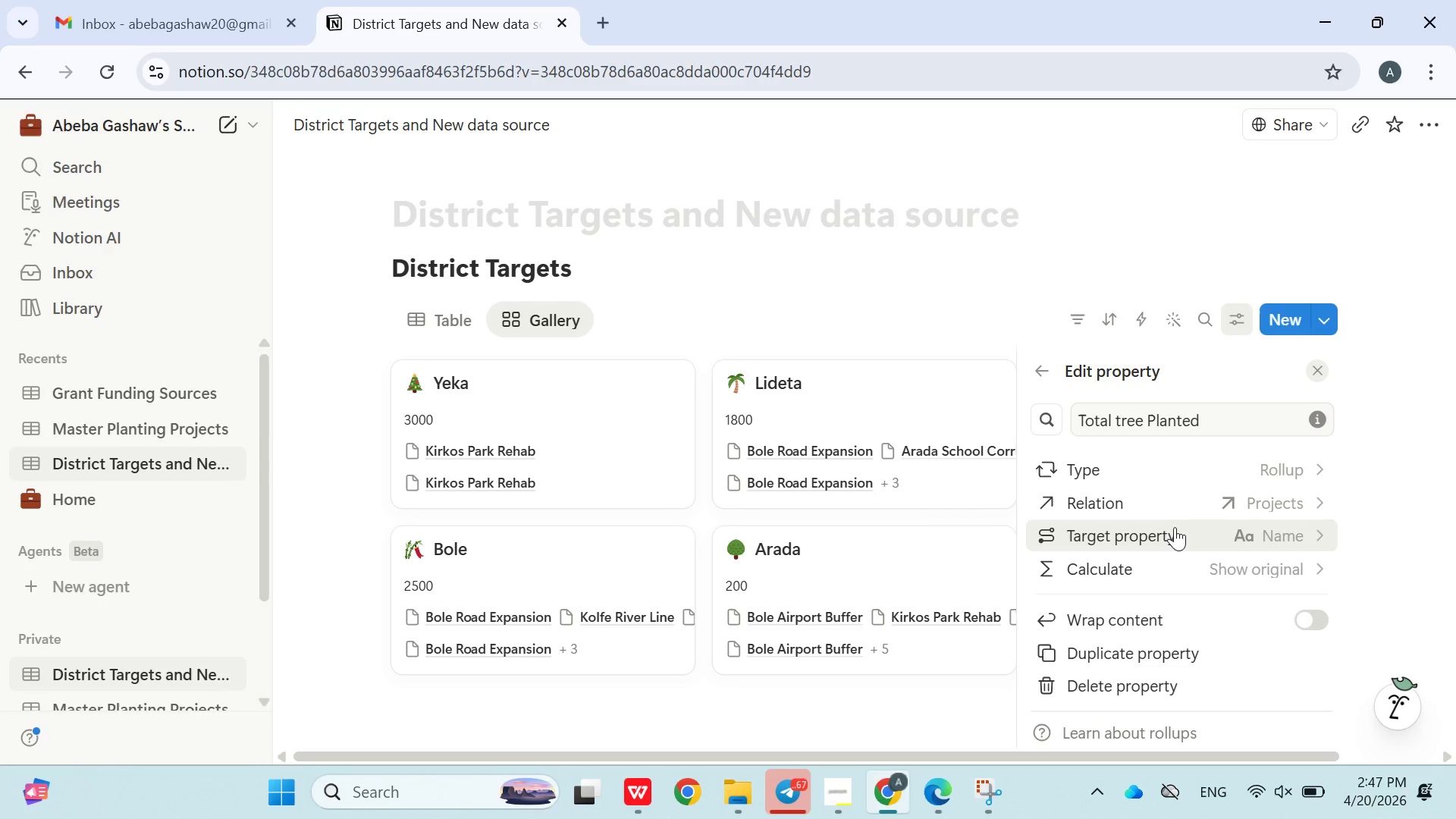 
scroll: coordinate [1169, 564], scroll_direction: down, amount: 3.0
 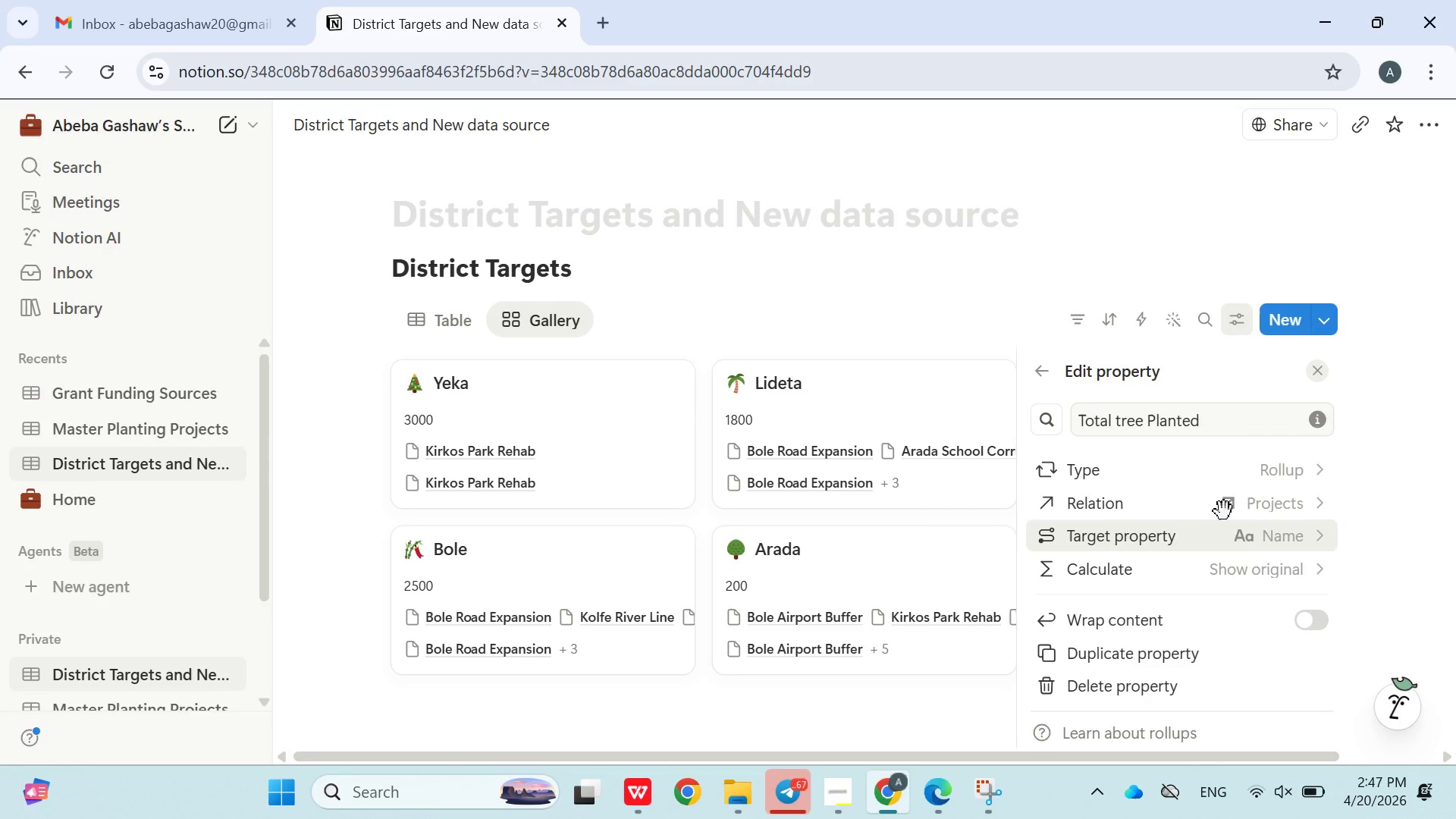 
wait(5.63)
 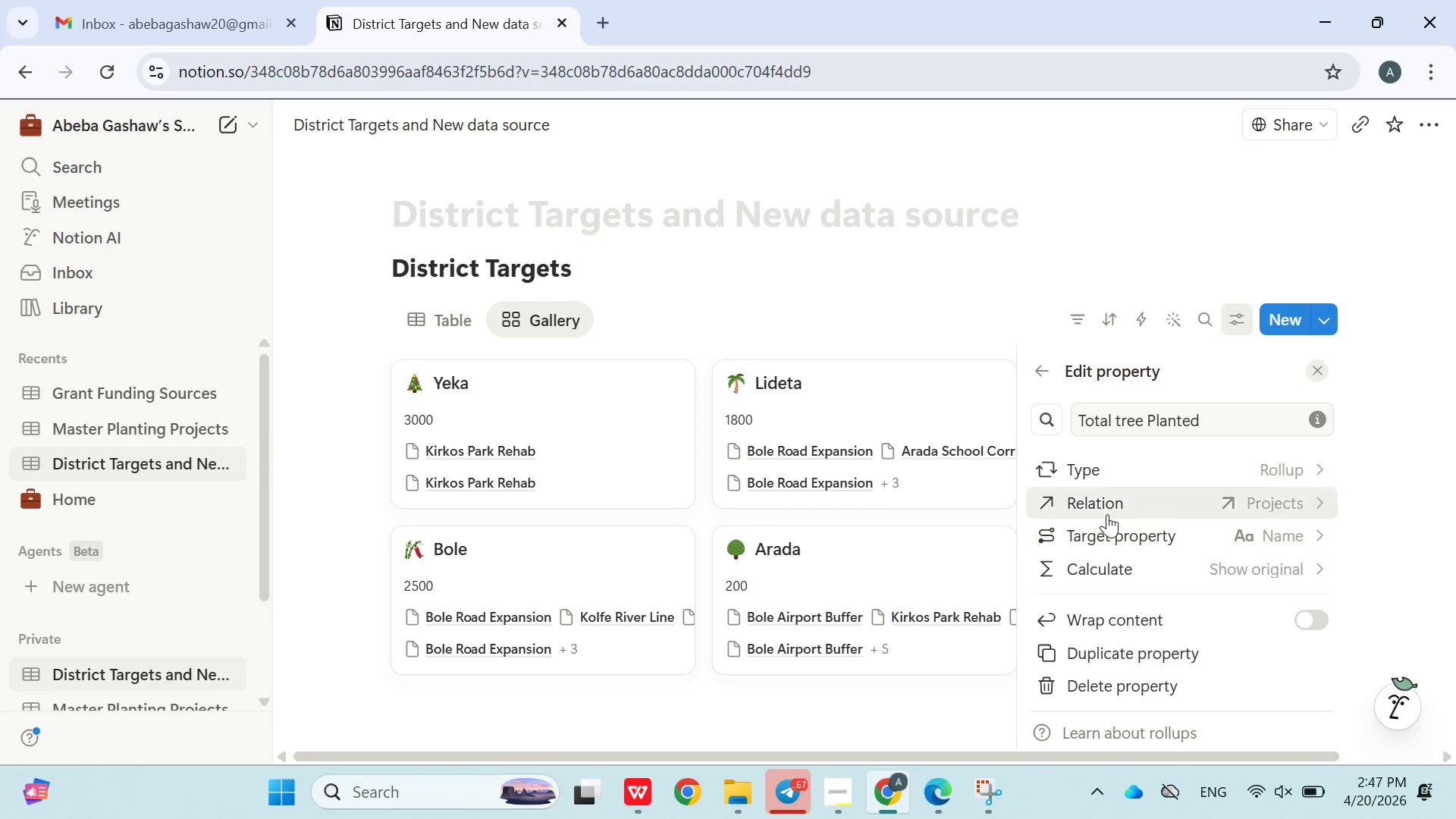 
left_click([1241, 576])
 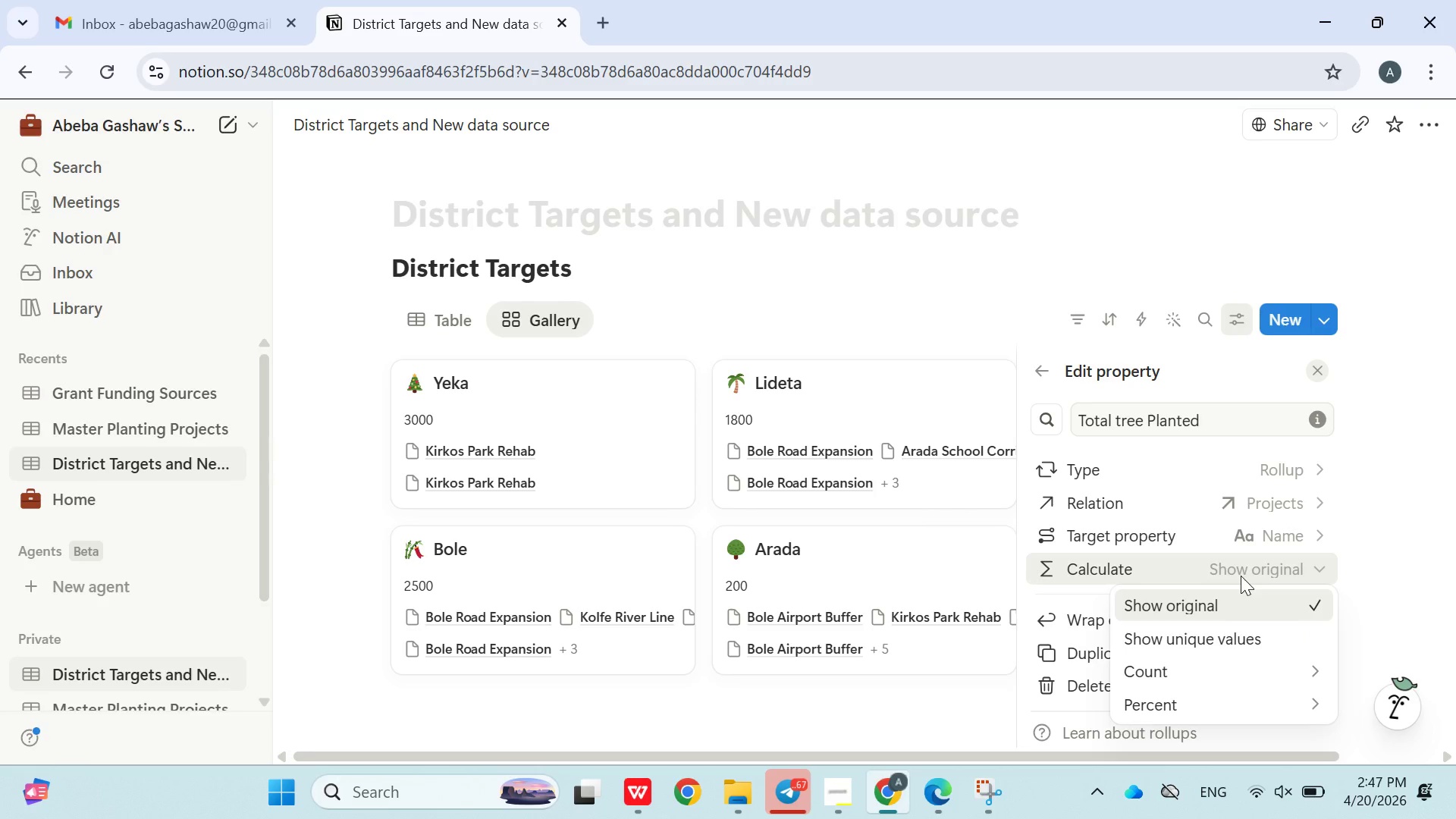 
left_click([1241, 576])
 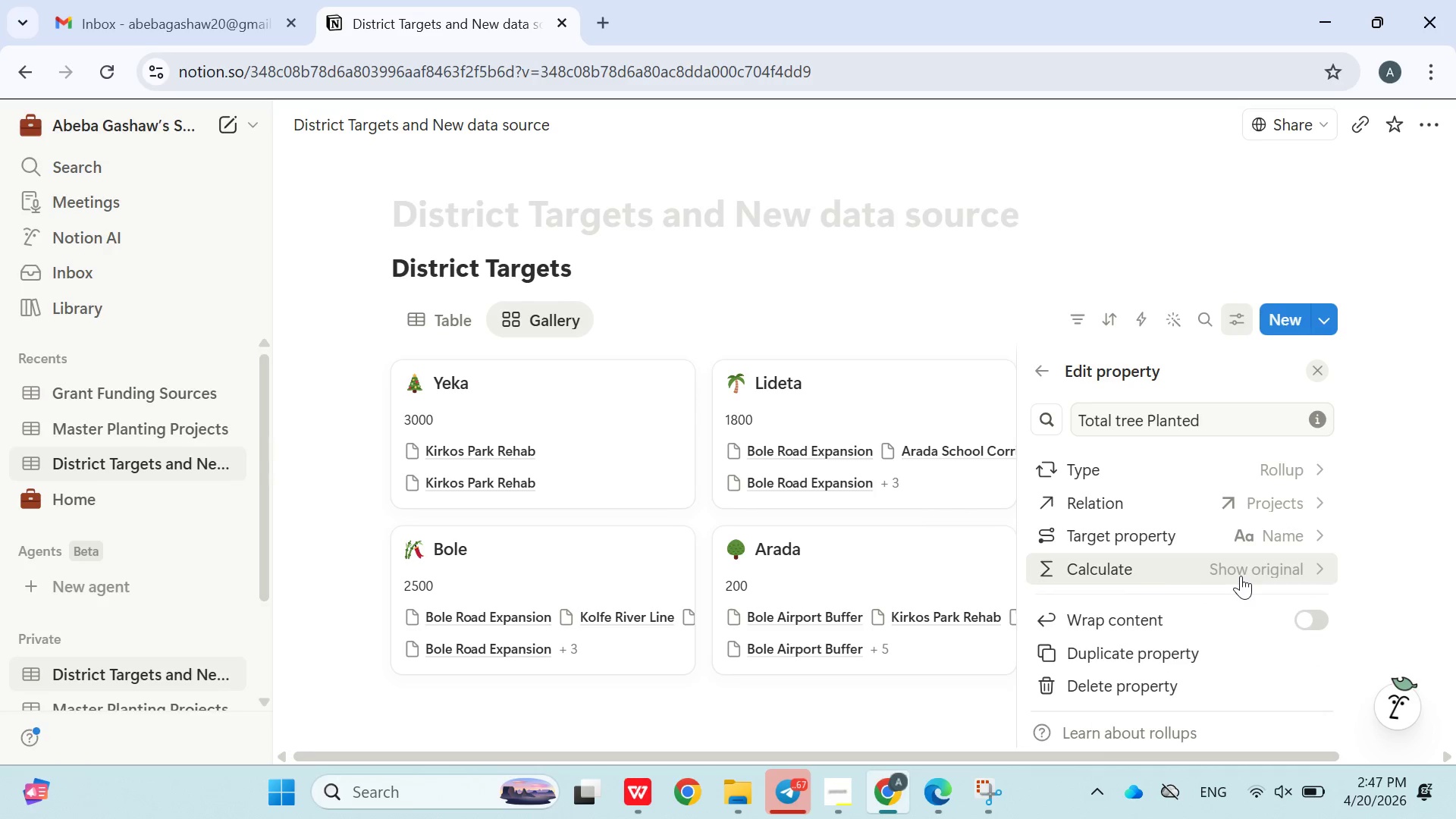 
left_click([1241, 576])
 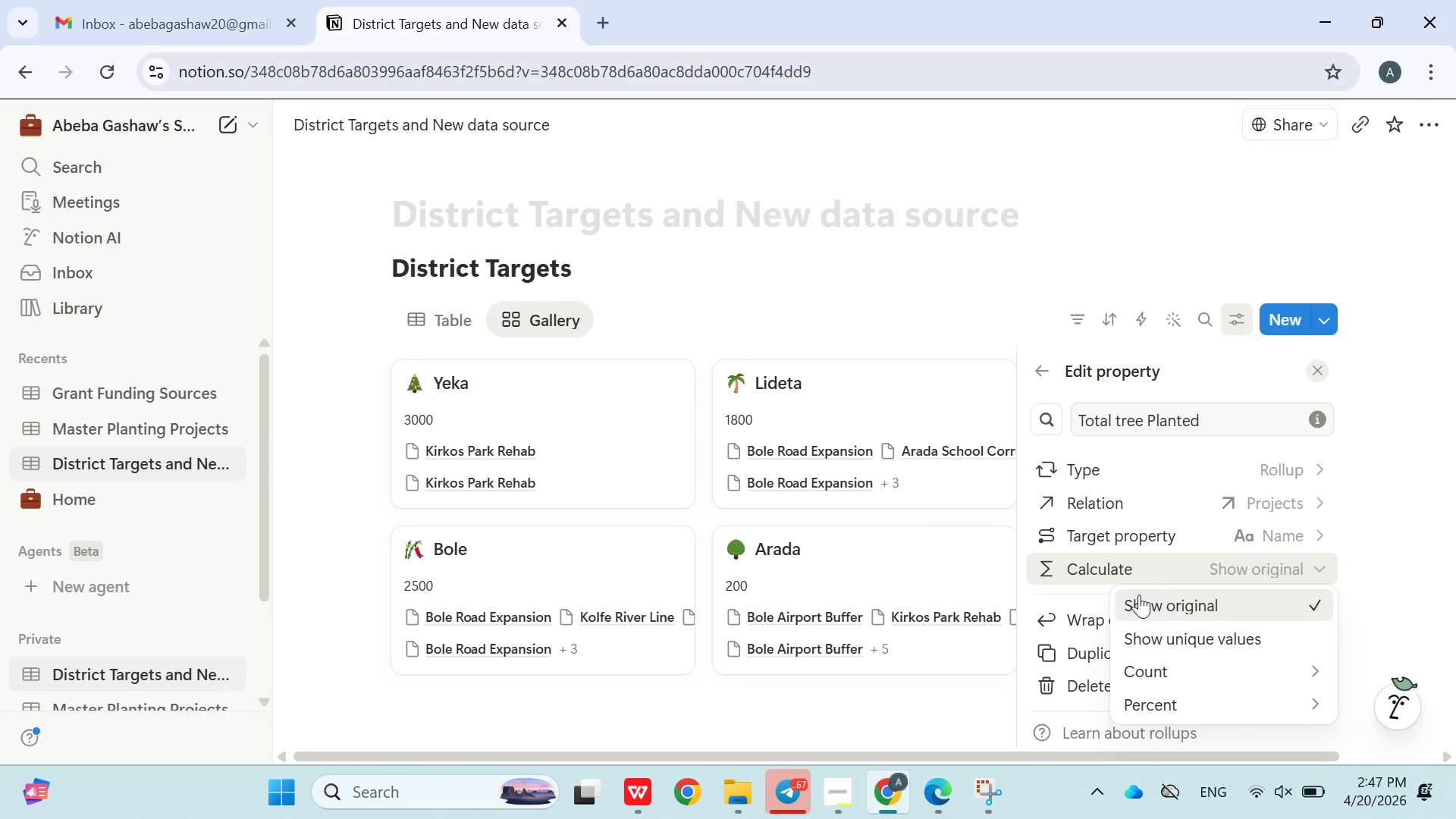 
left_click([1102, 606])
 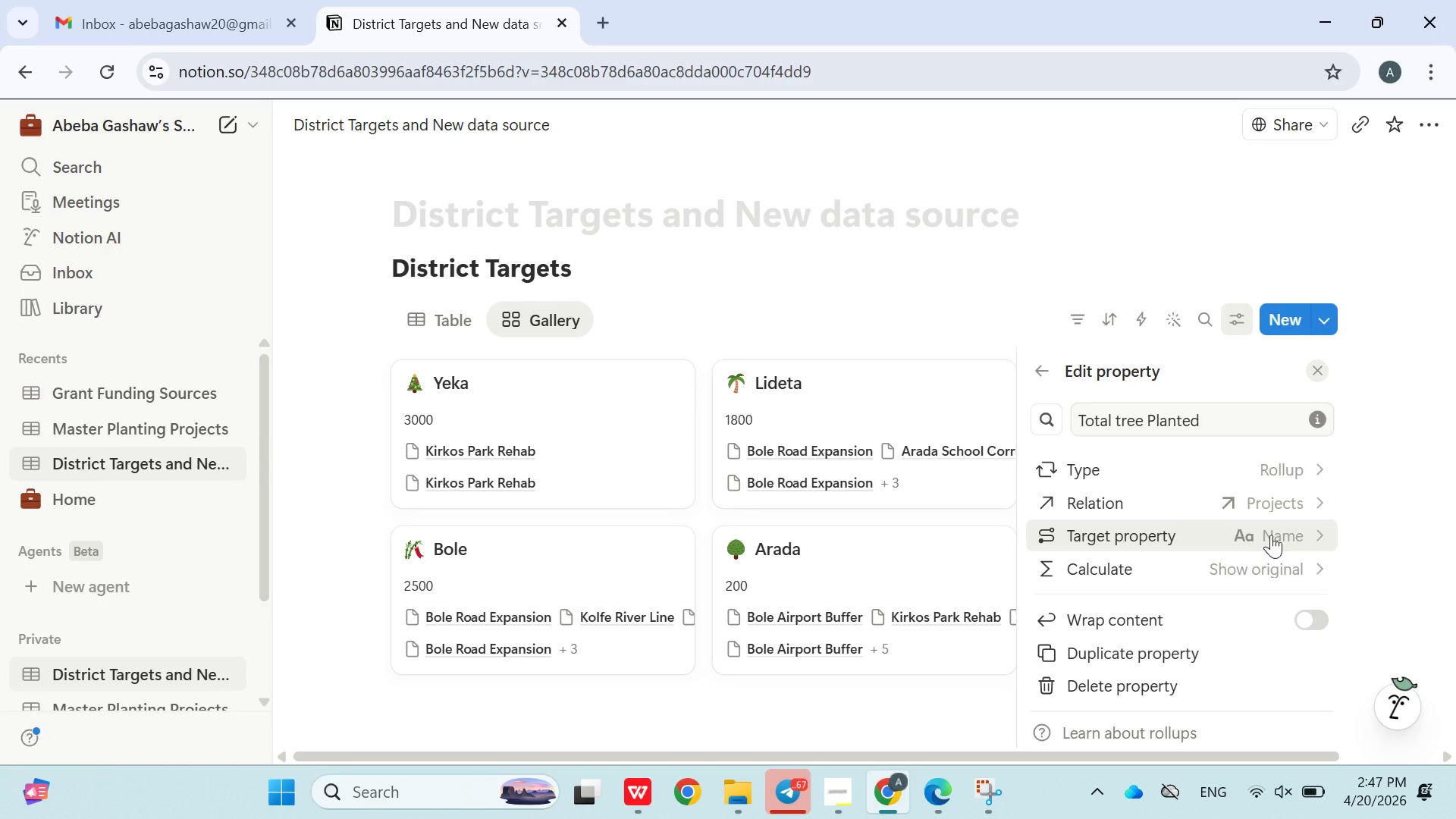 
left_click([1276, 514])
 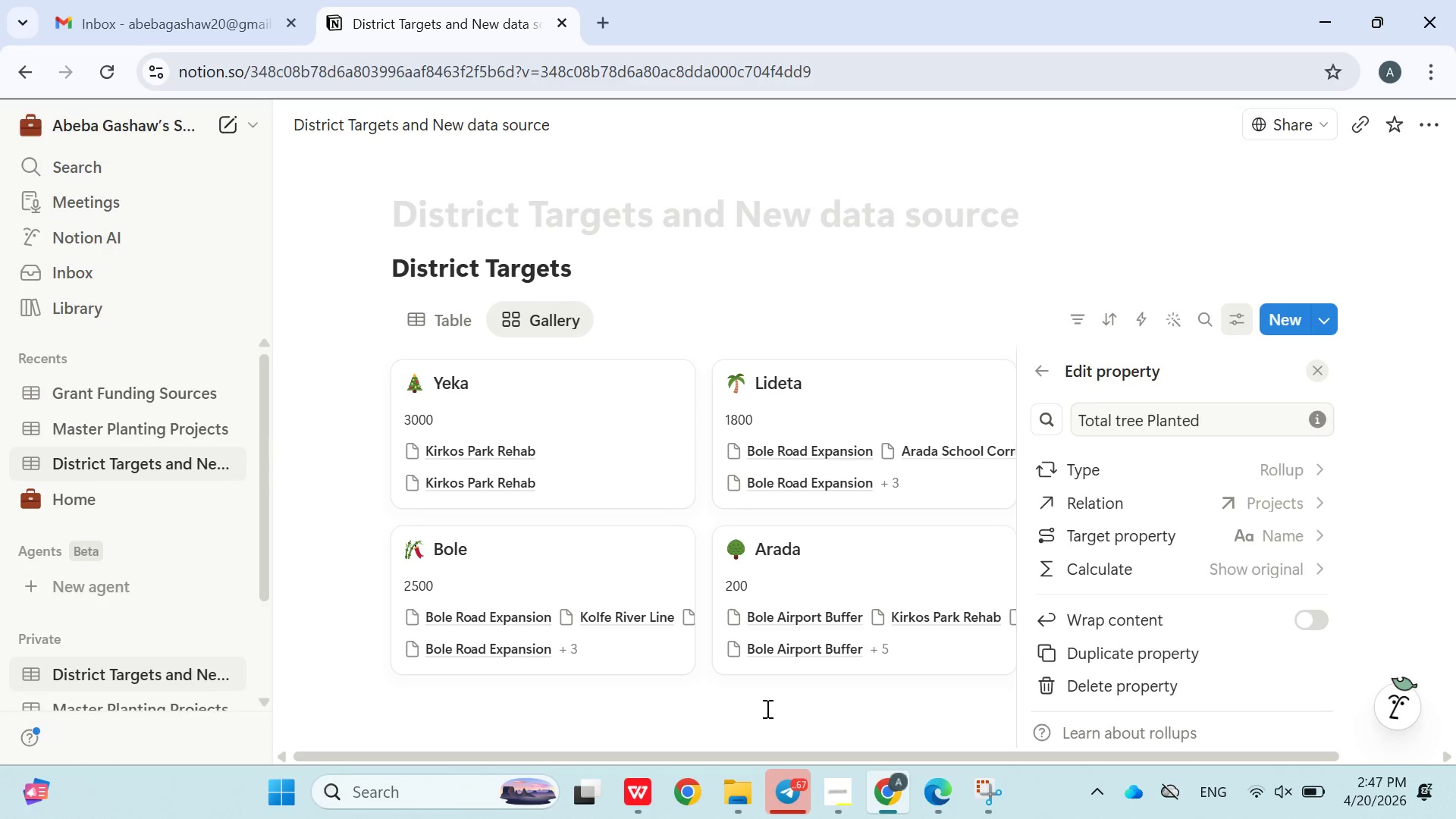 
left_click([438, 319])
 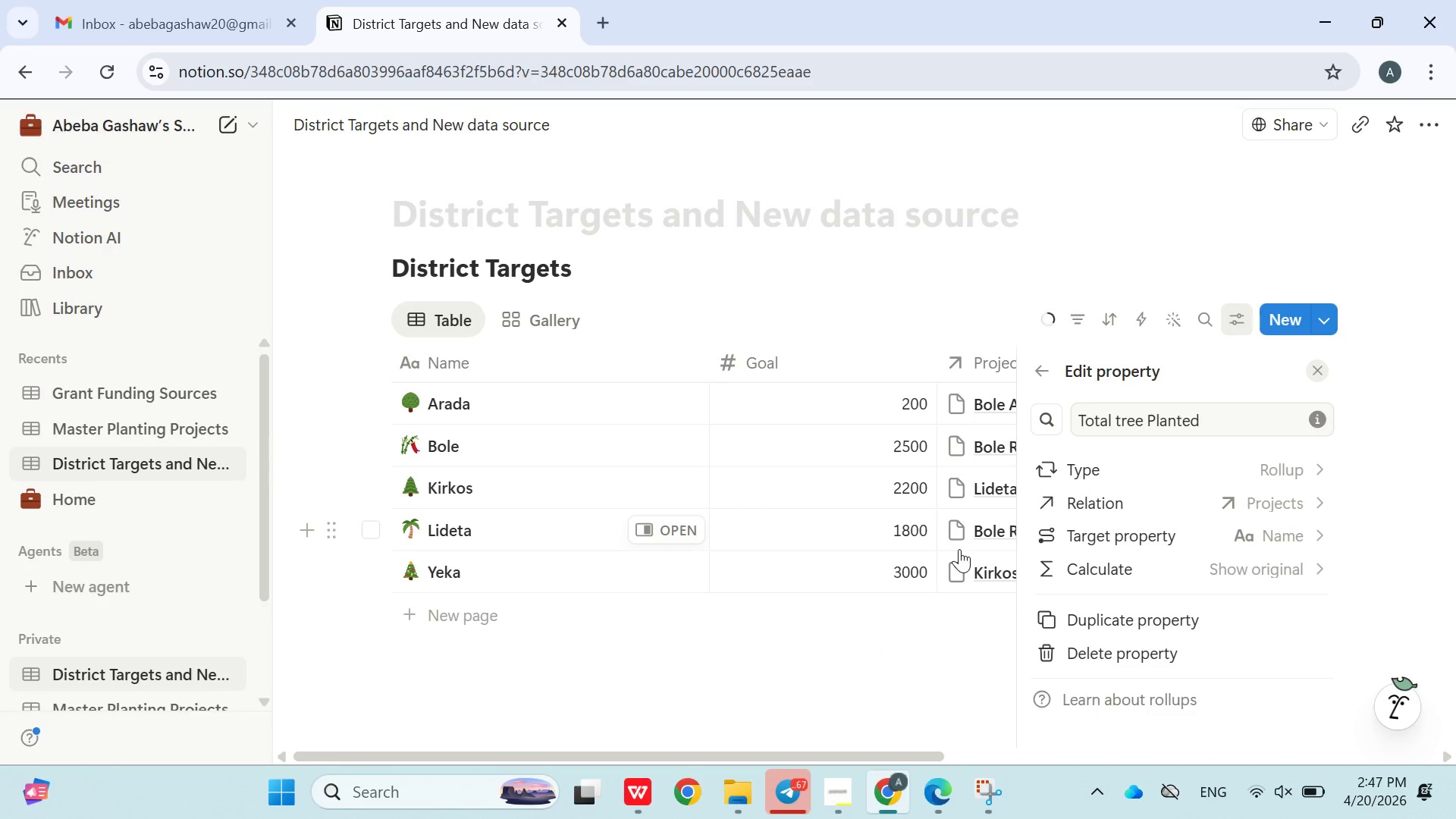 
left_click([892, 590])
 